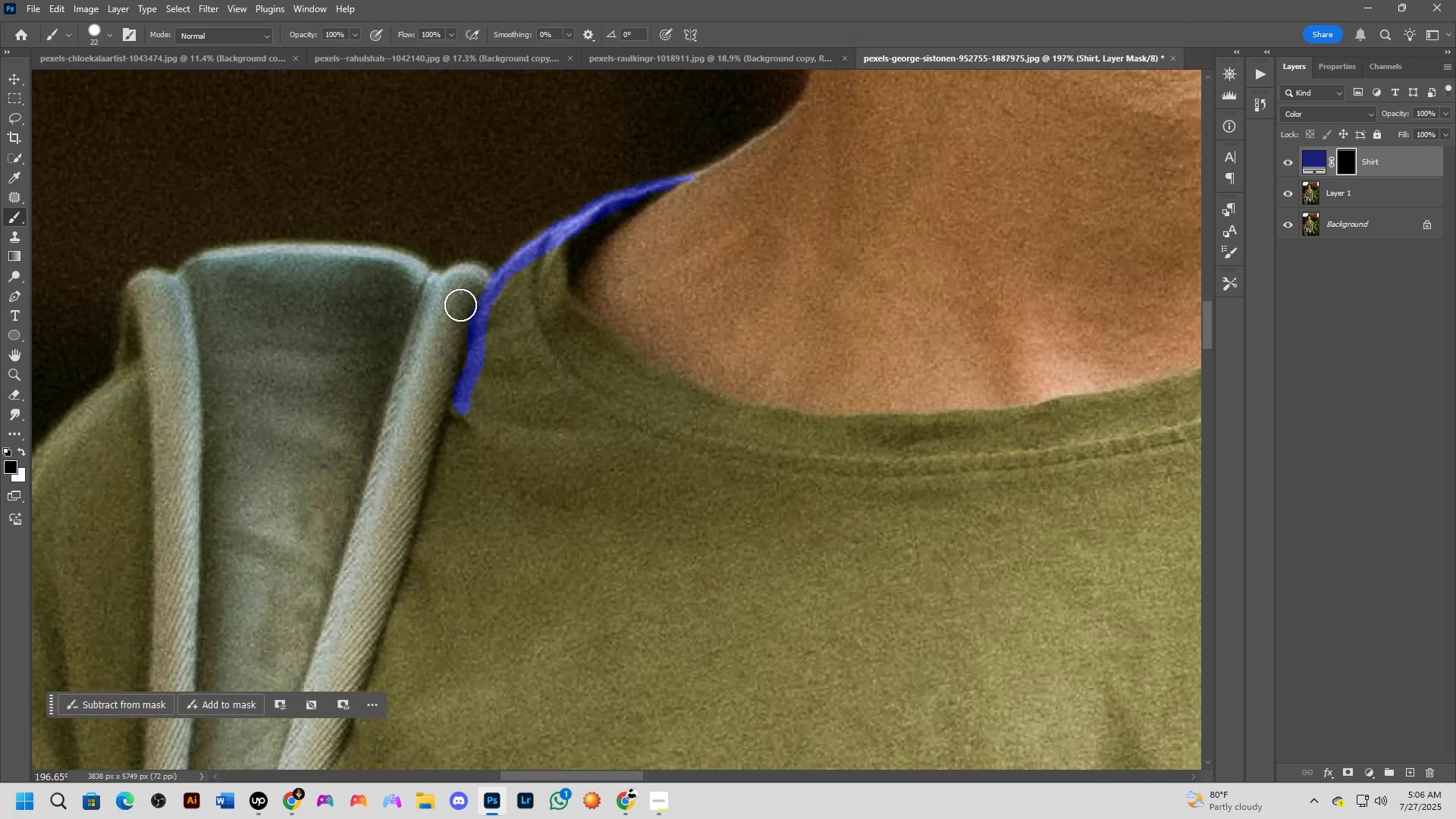 
key(X)
 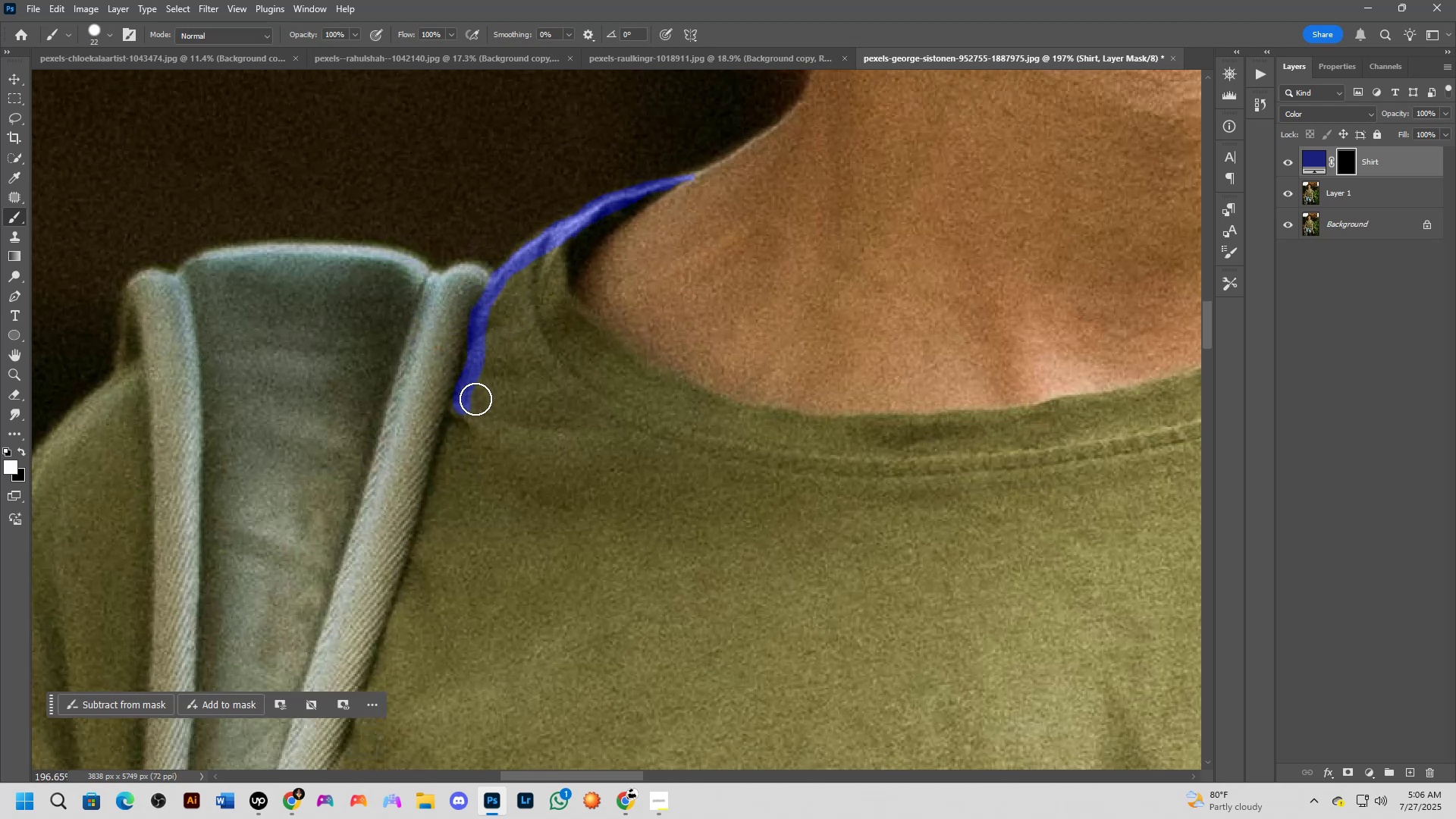 
left_click_drag(start_coordinate=[465, 413], to_coordinate=[489, 340])
 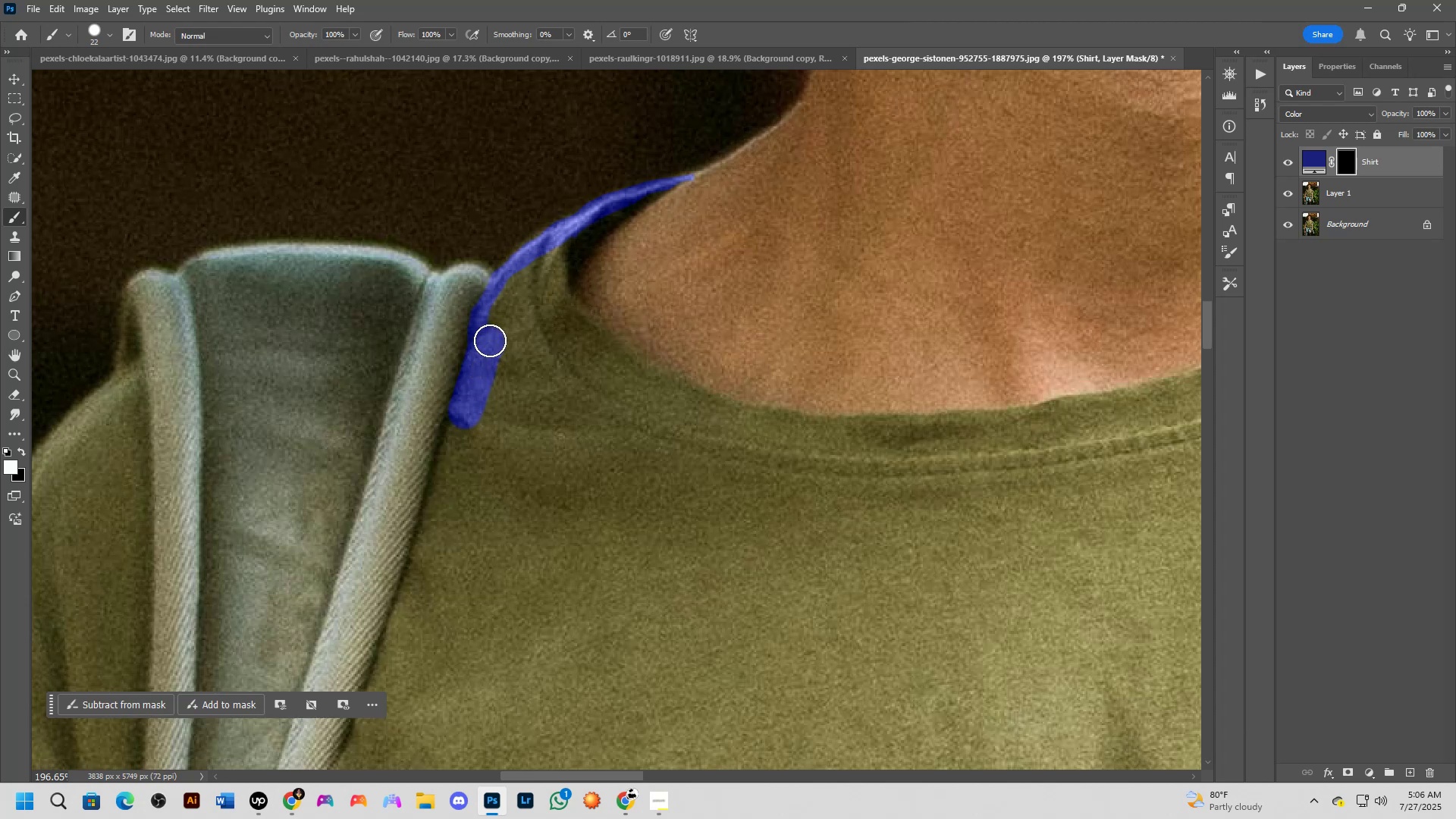 
left_click_drag(start_coordinate=[490, 340], to_coordinate=[543, 258])
 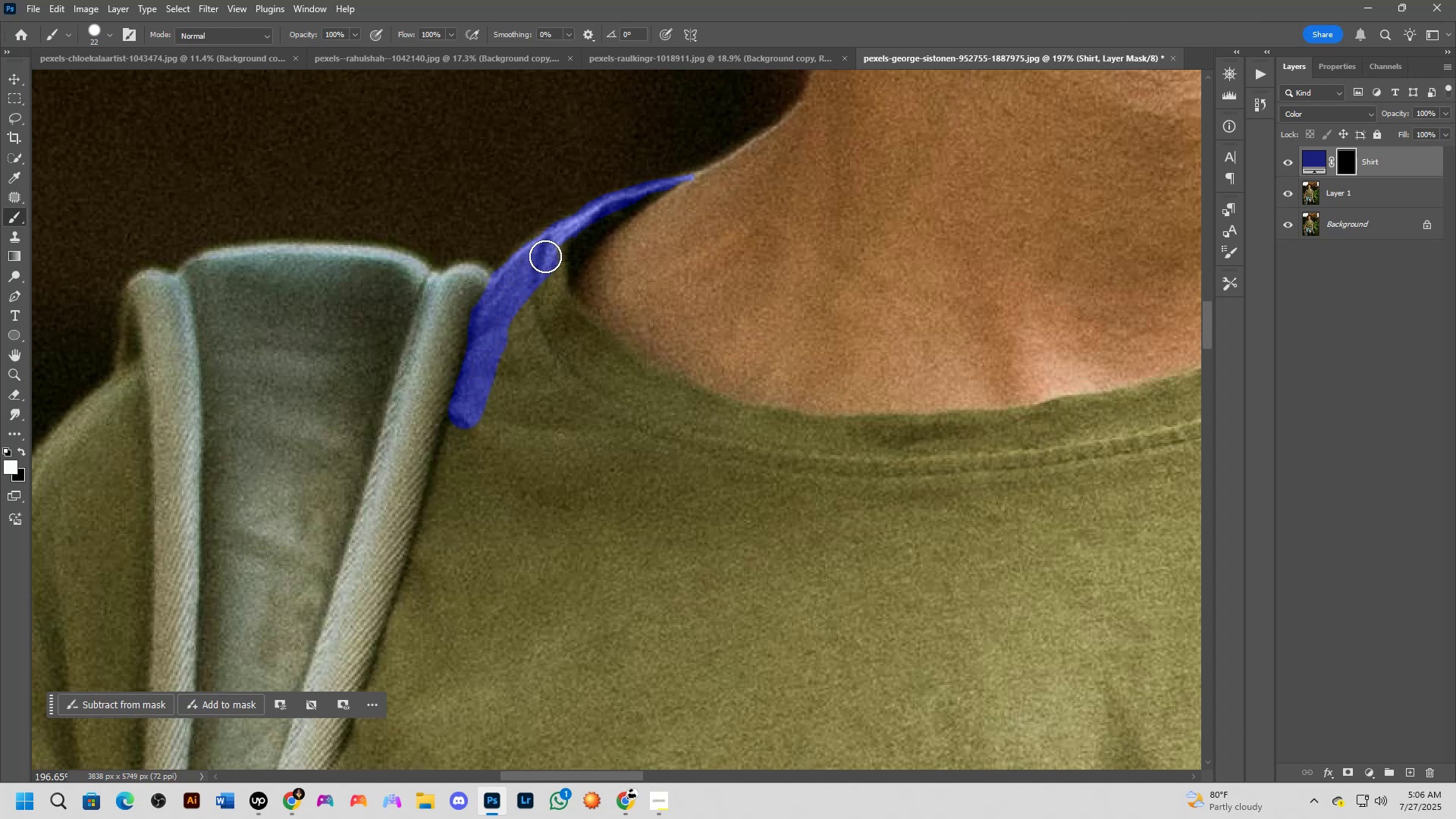 
left_click_drag(start_coordinate=[546, 255], to_coordinate=[541, 280])
 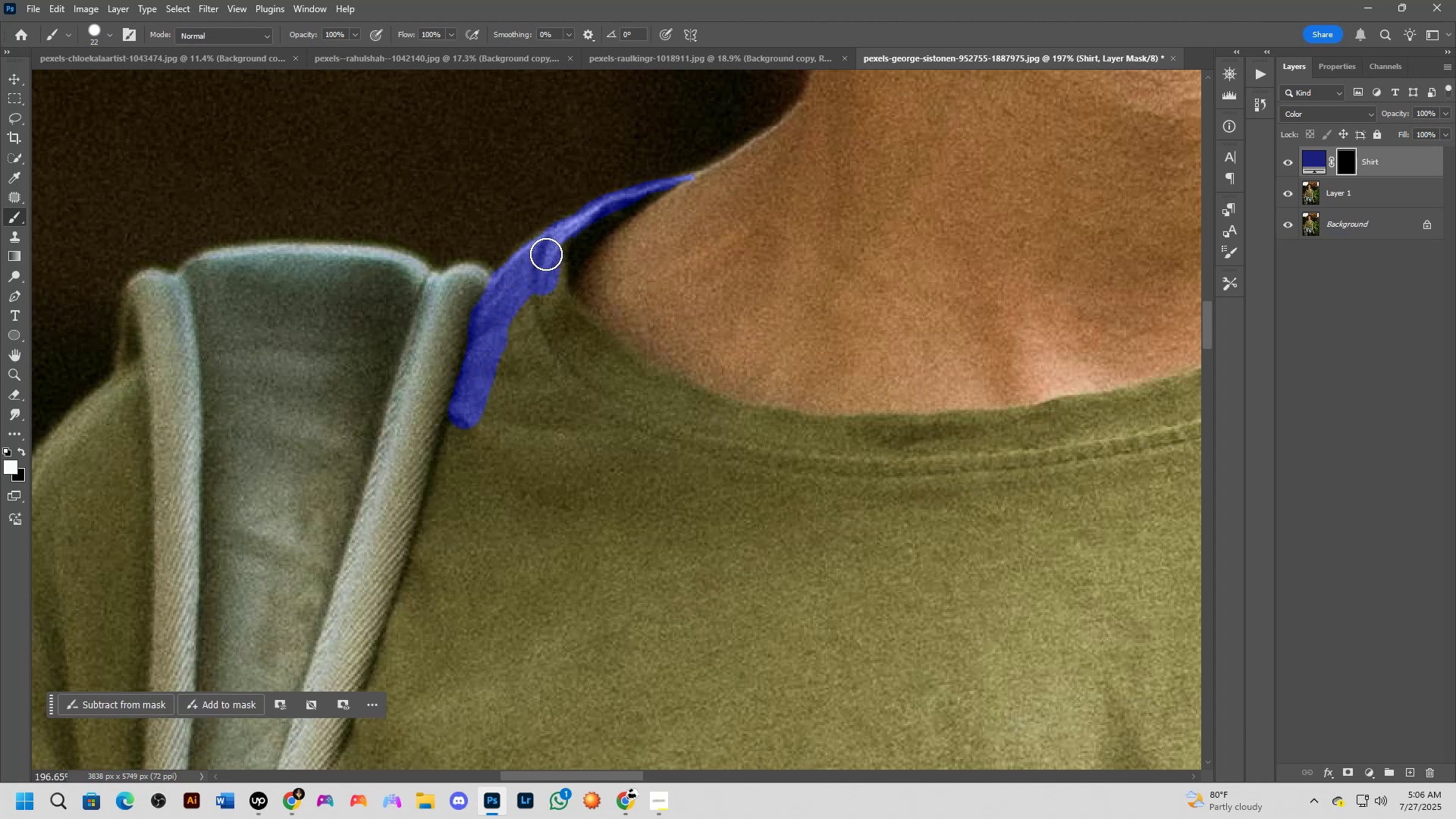 
left_click_drag(start_coordinate=[544, 264], to_coordinate=[548, 287])
 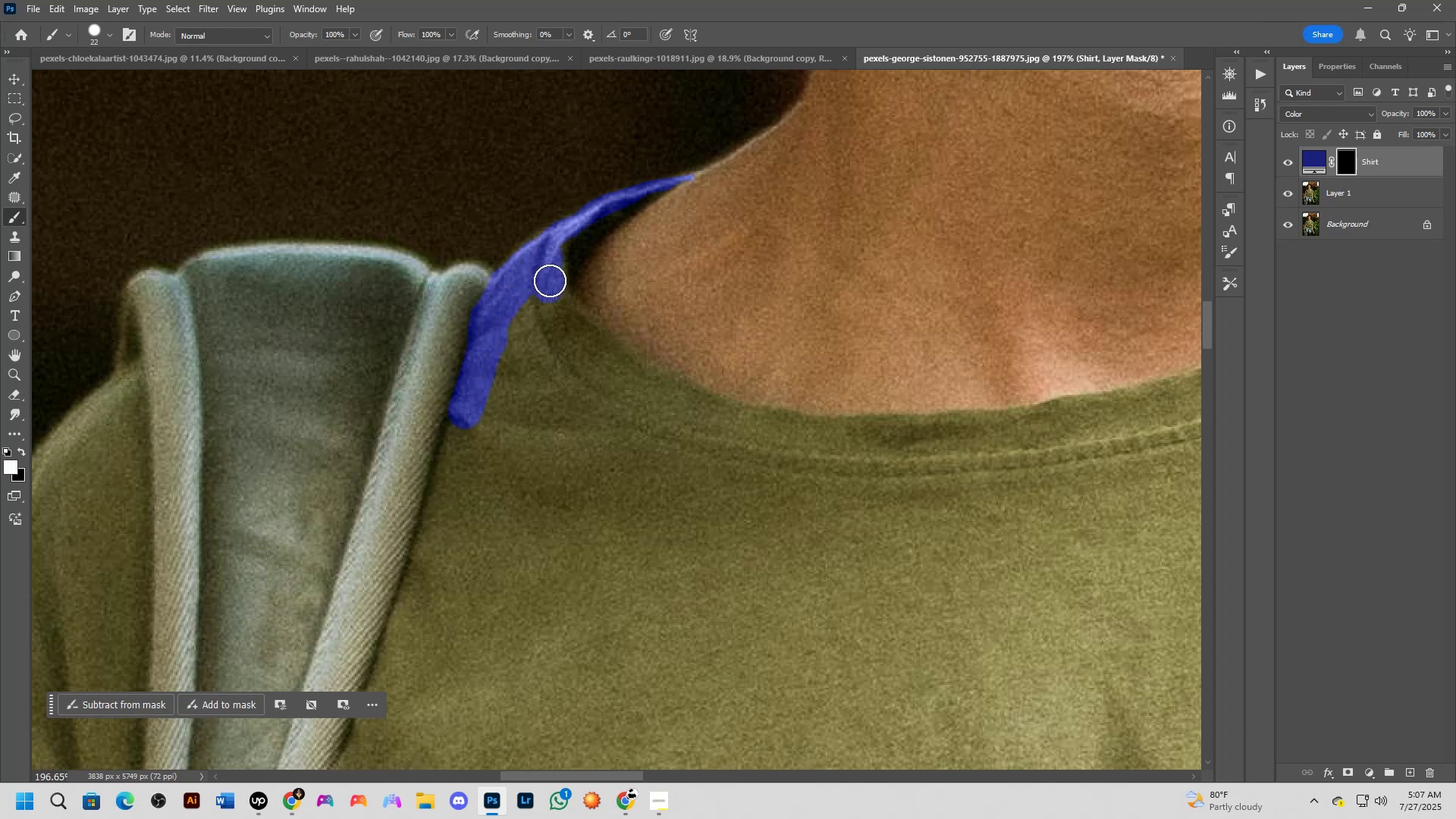 
left_click_drag(start_coordinate=[550, 279], to_coordinate=[563, 326])
 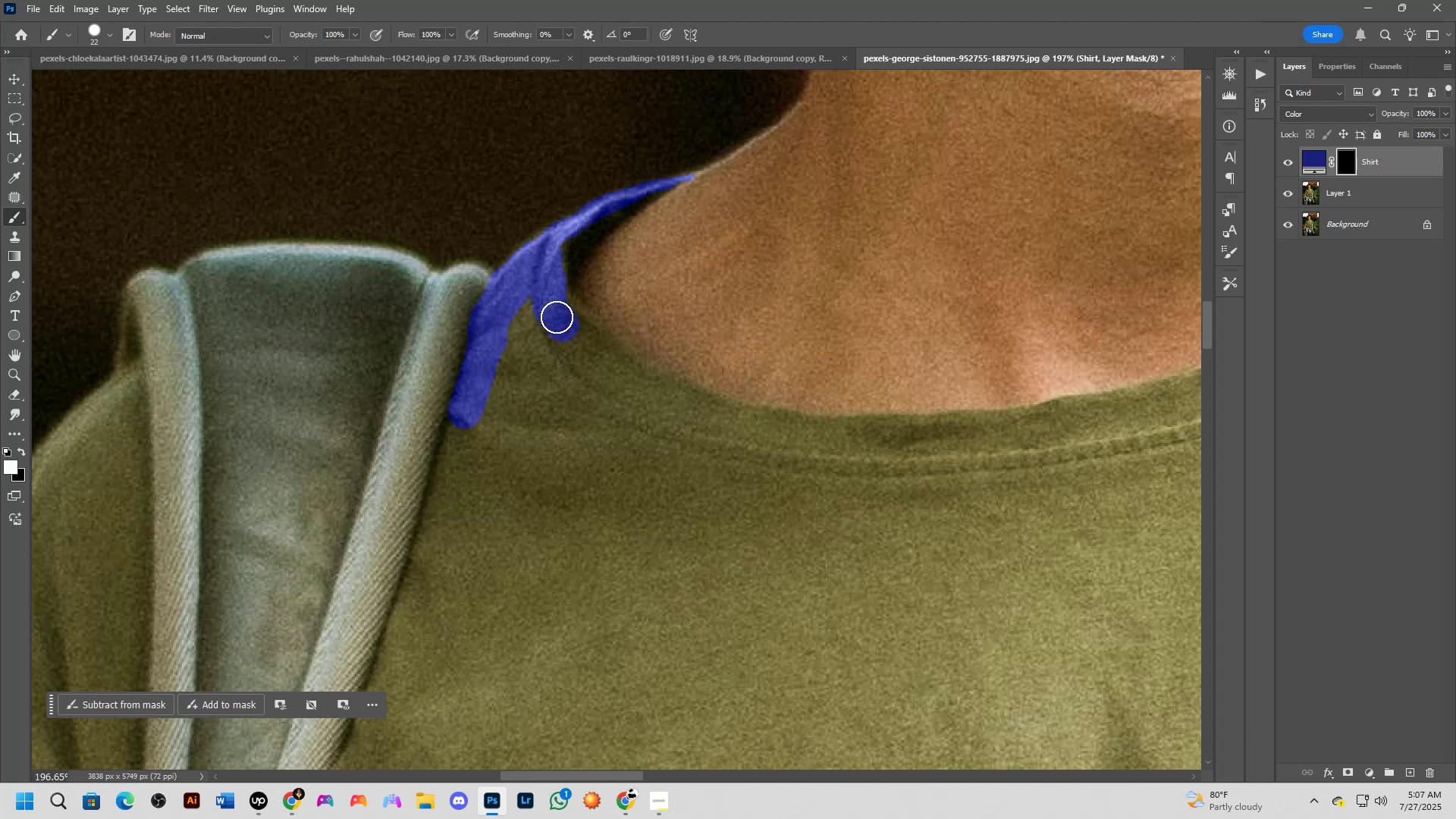 
left_click_drag(start_coordinate=[541, 298], to_coordinate=[507, 391])
 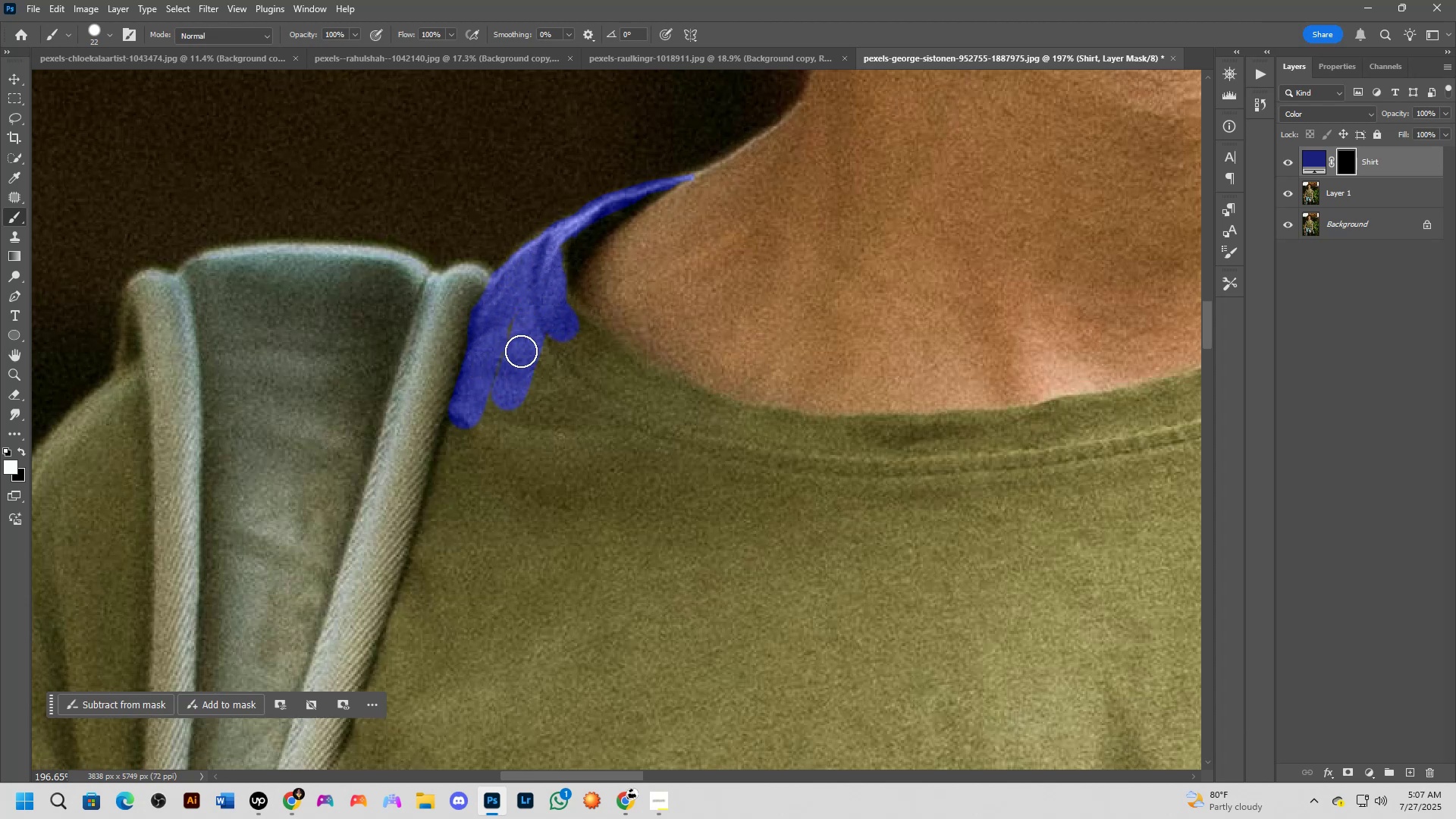 
left_click_drag(start_coordinate=[526, 327], to_coordinate=[495, 419])
 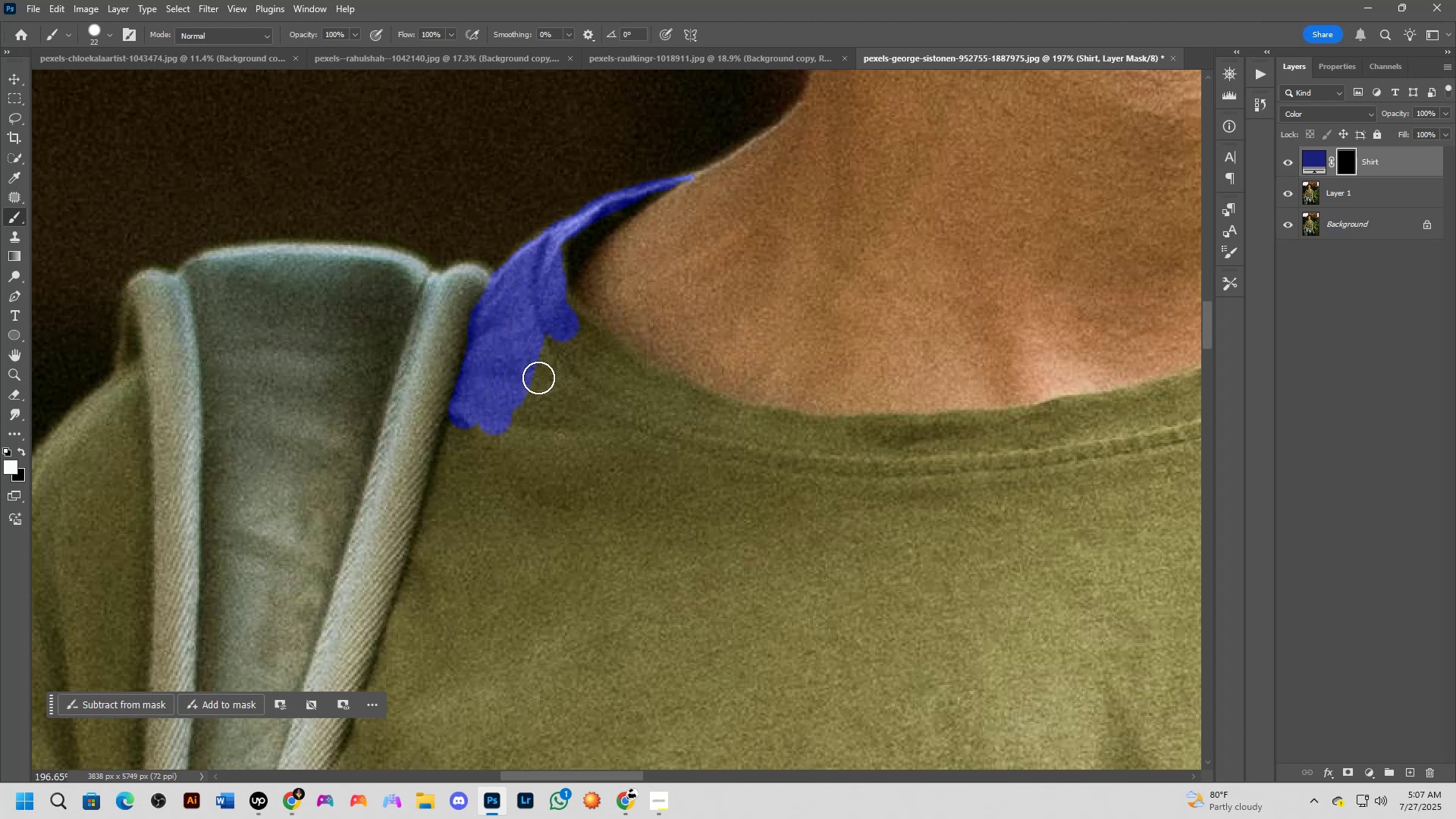 
left_click_drag(start_coordinate=[541, 364], to_coordinate=[566, 337])
 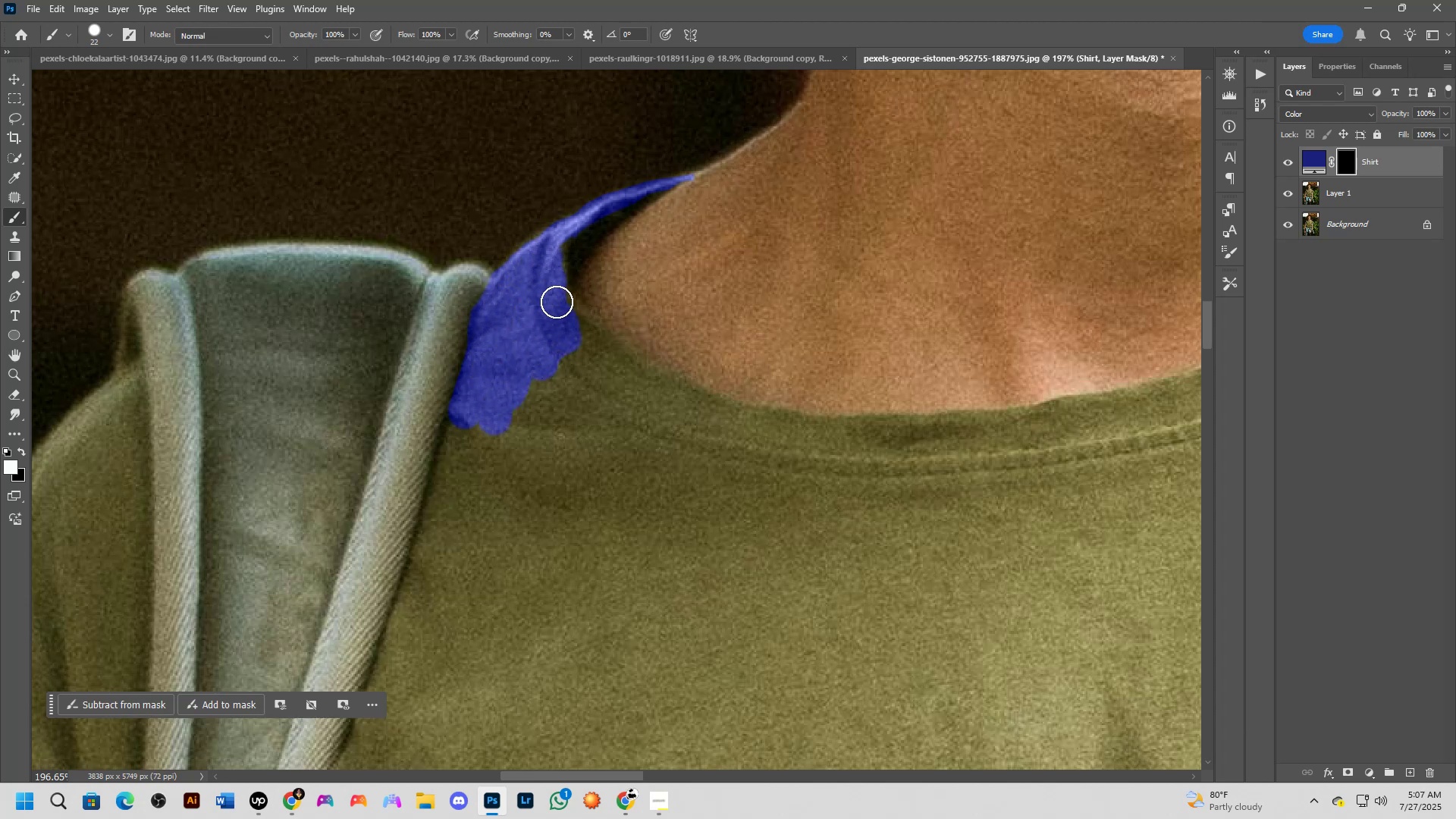 
left_click_drag(start_coordinate=[554, 302], to_coordinate=[579, 333])
 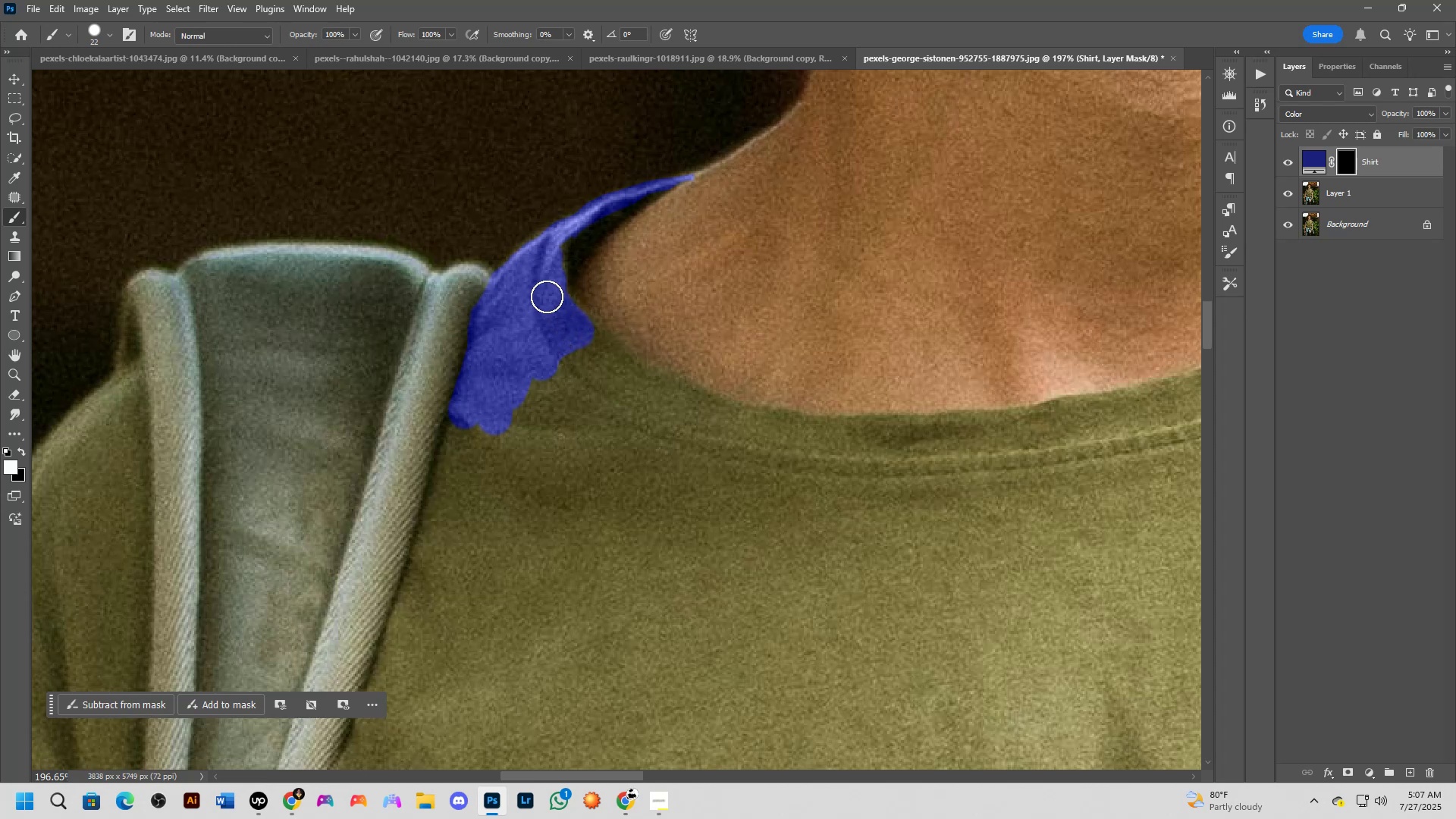 
left_click_drag(start_coordinate=[554, 303], to_coordinate=[616, 366])
 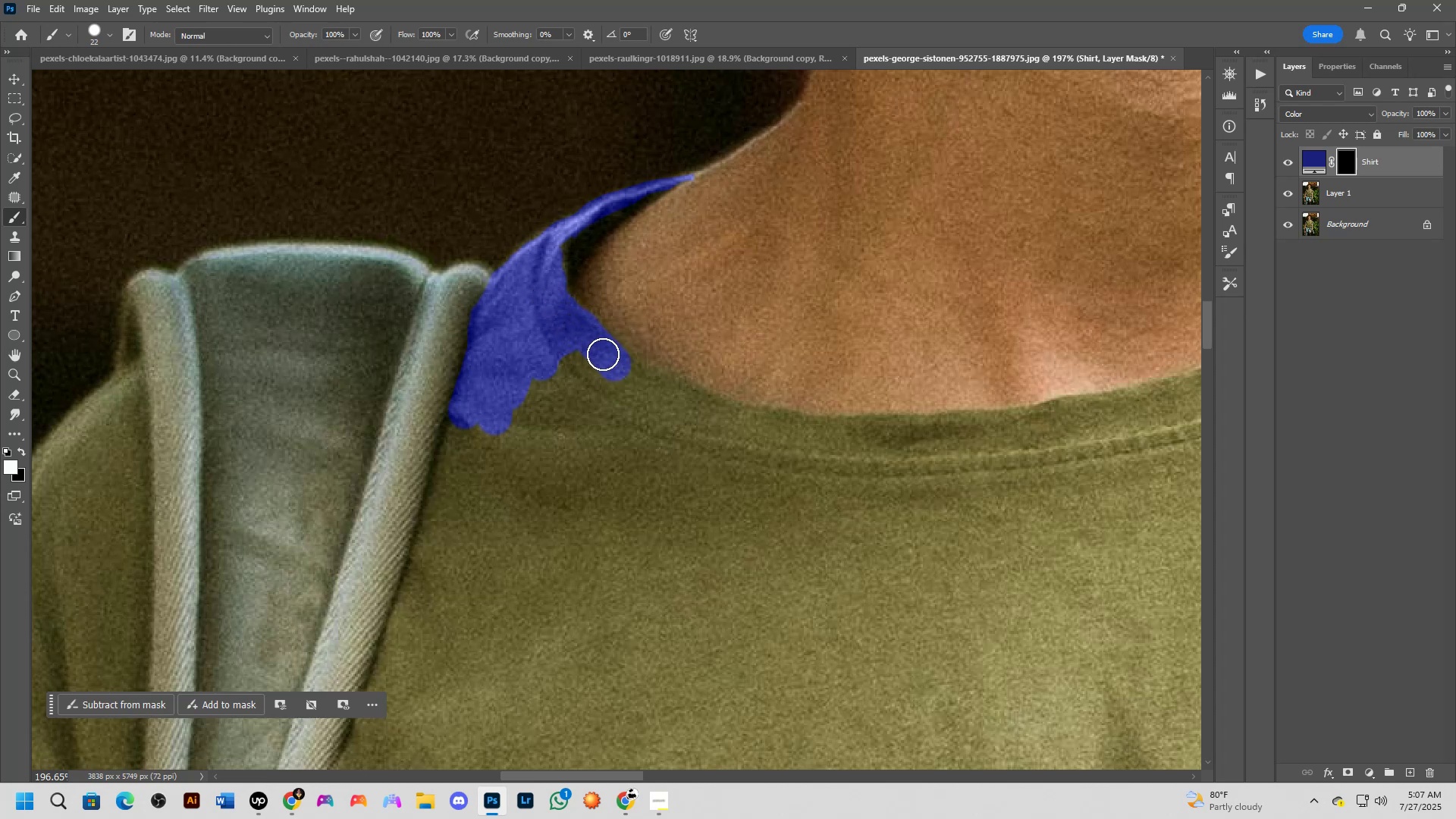 
left_click_drag(start_coordinate=[602, 354], to_coordinate=[634, 371])
 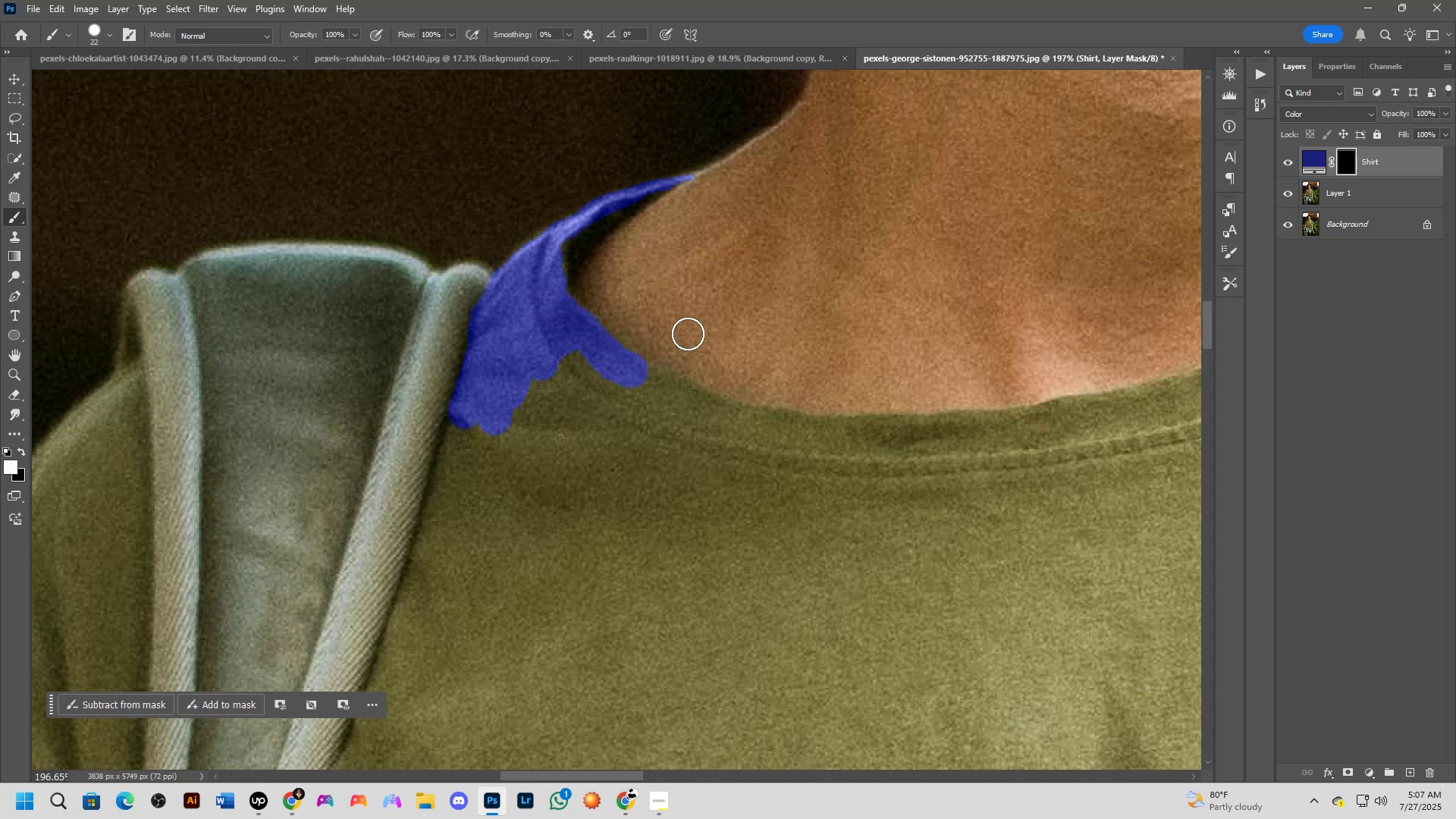 
hold_key(key=Space, duration=0.74)
 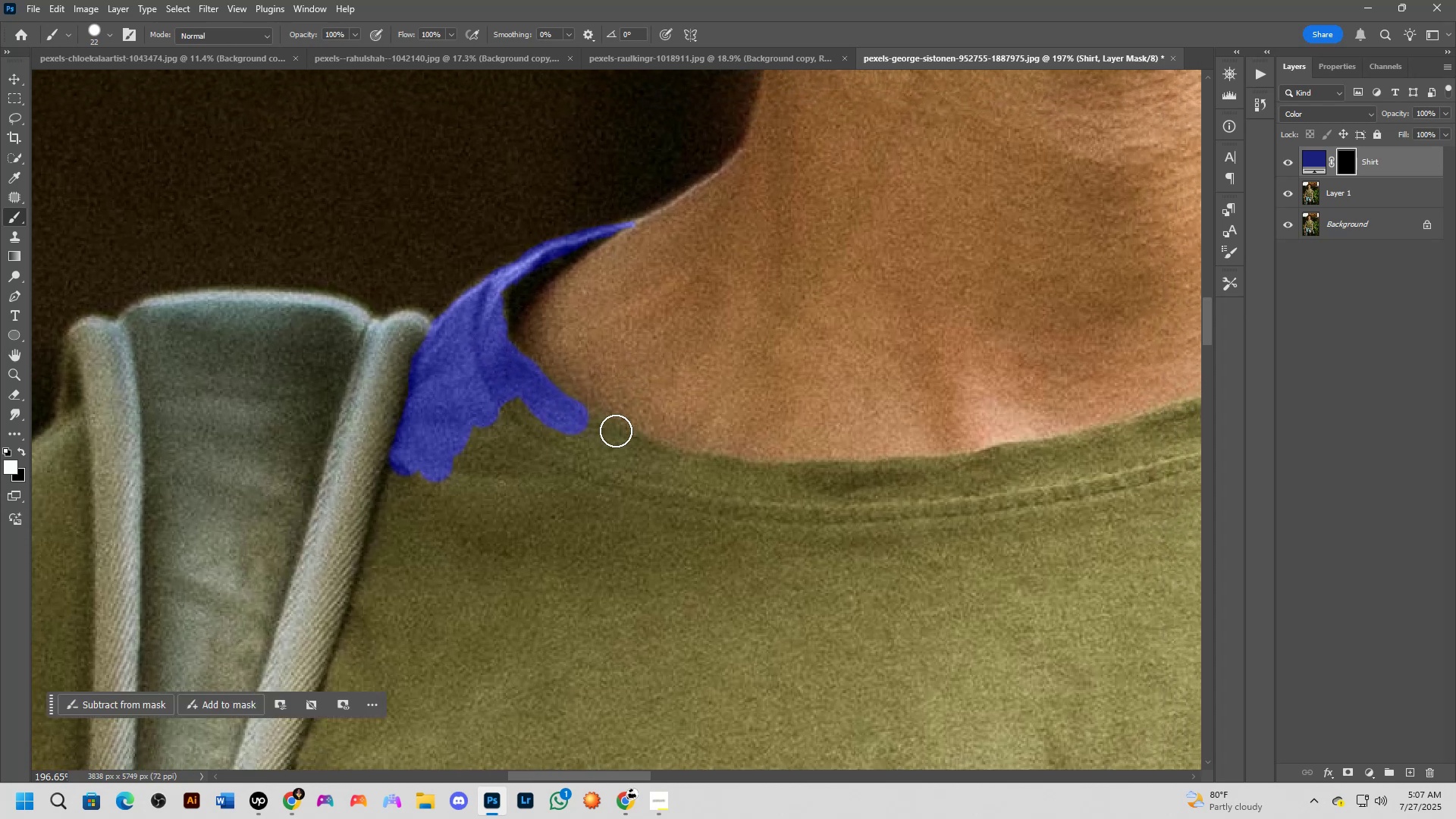 
left_click_drag(start_coordinate=[702, 322], to_coordinate=[643, 369])
 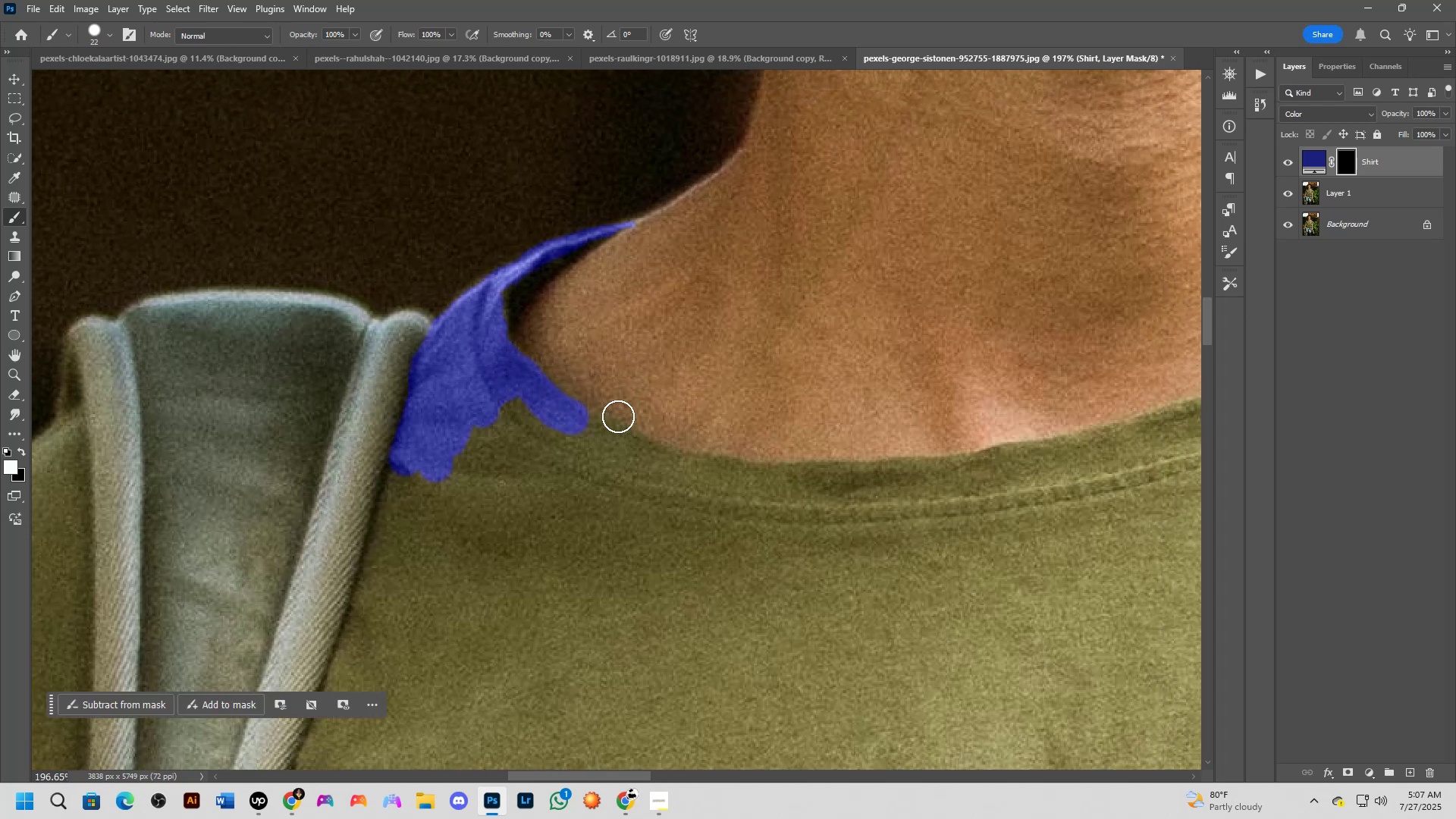 
scroll: coordinate [617, 428], scroll_direction: up, amount: 2.0
 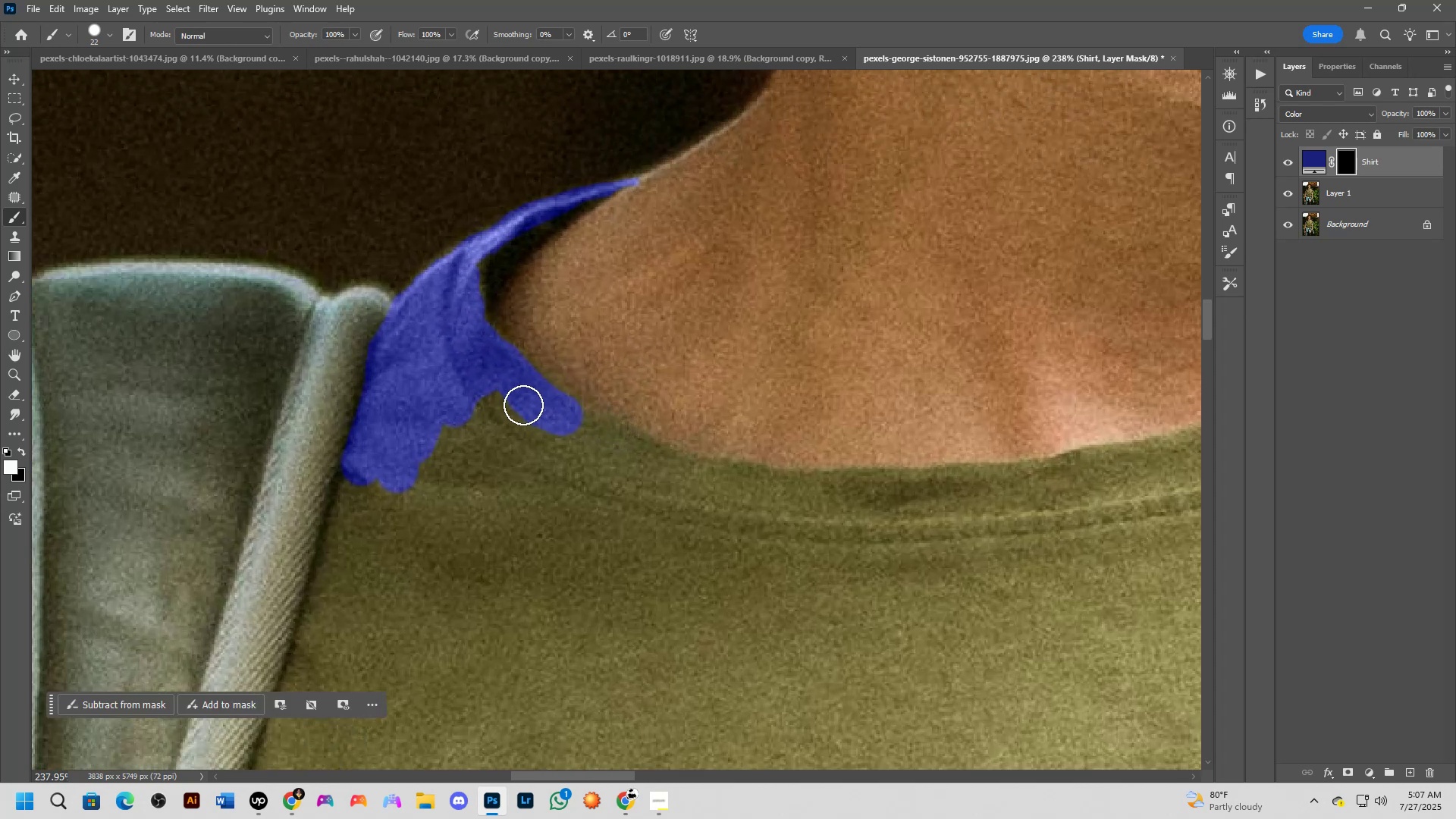 
left_click_drag(start_coordinate=[495, 397], to_coordinate=[570, 441])
 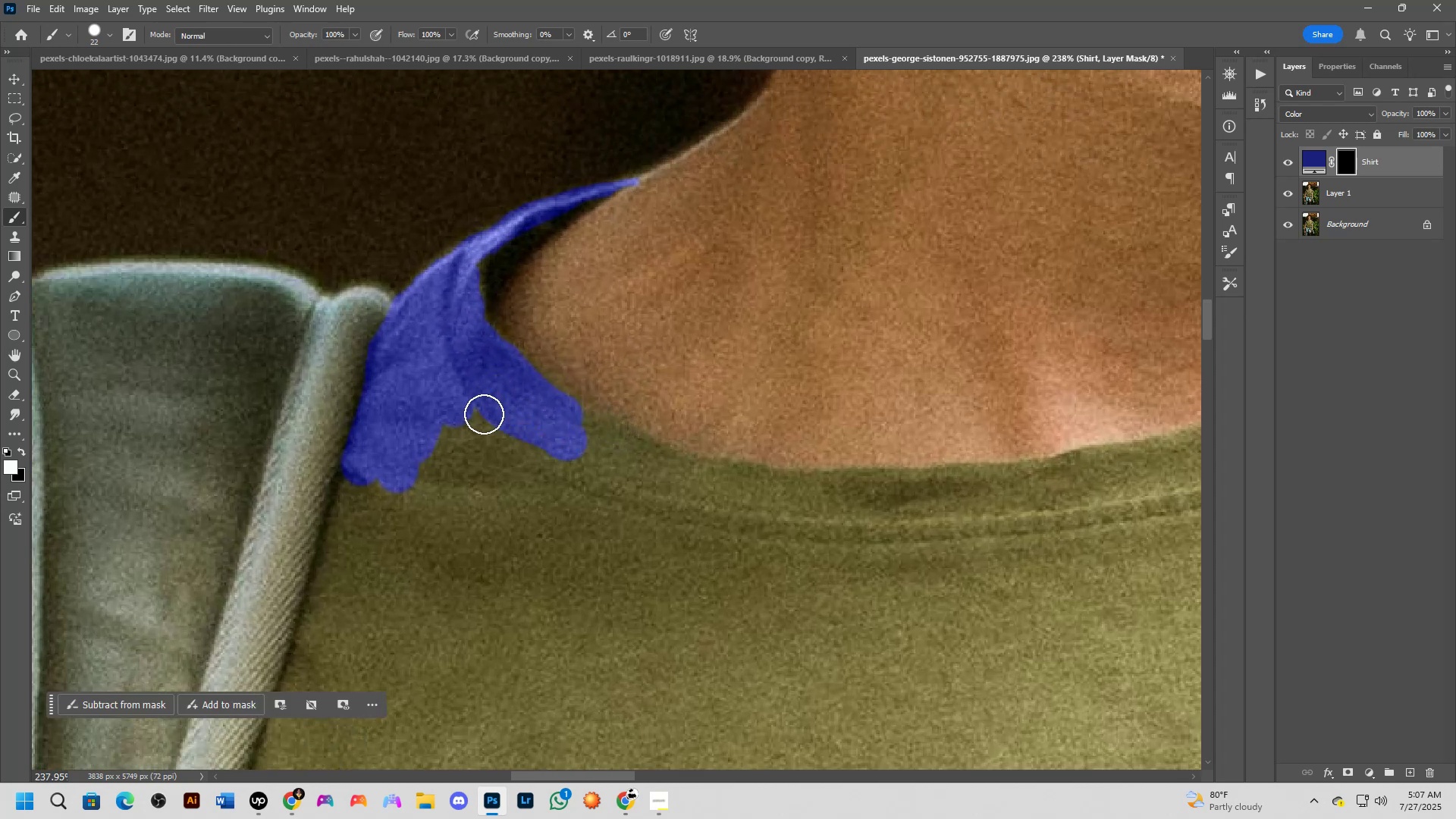 
left_click_drag(start_coordinate=[482, 415], to_coordinate=[533, 435])
 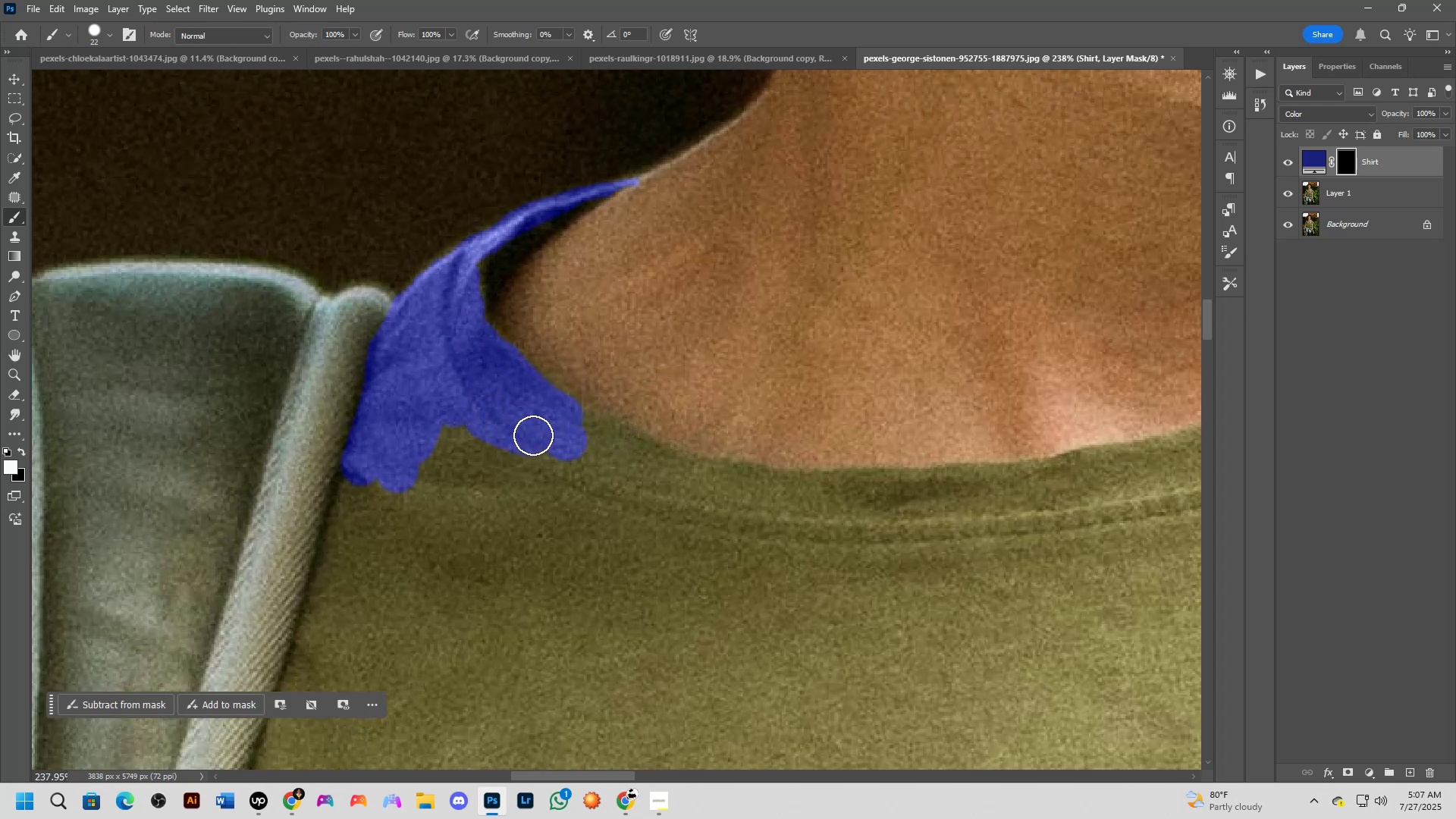 
hold_key(key=AltLeft, duration=1.04)
 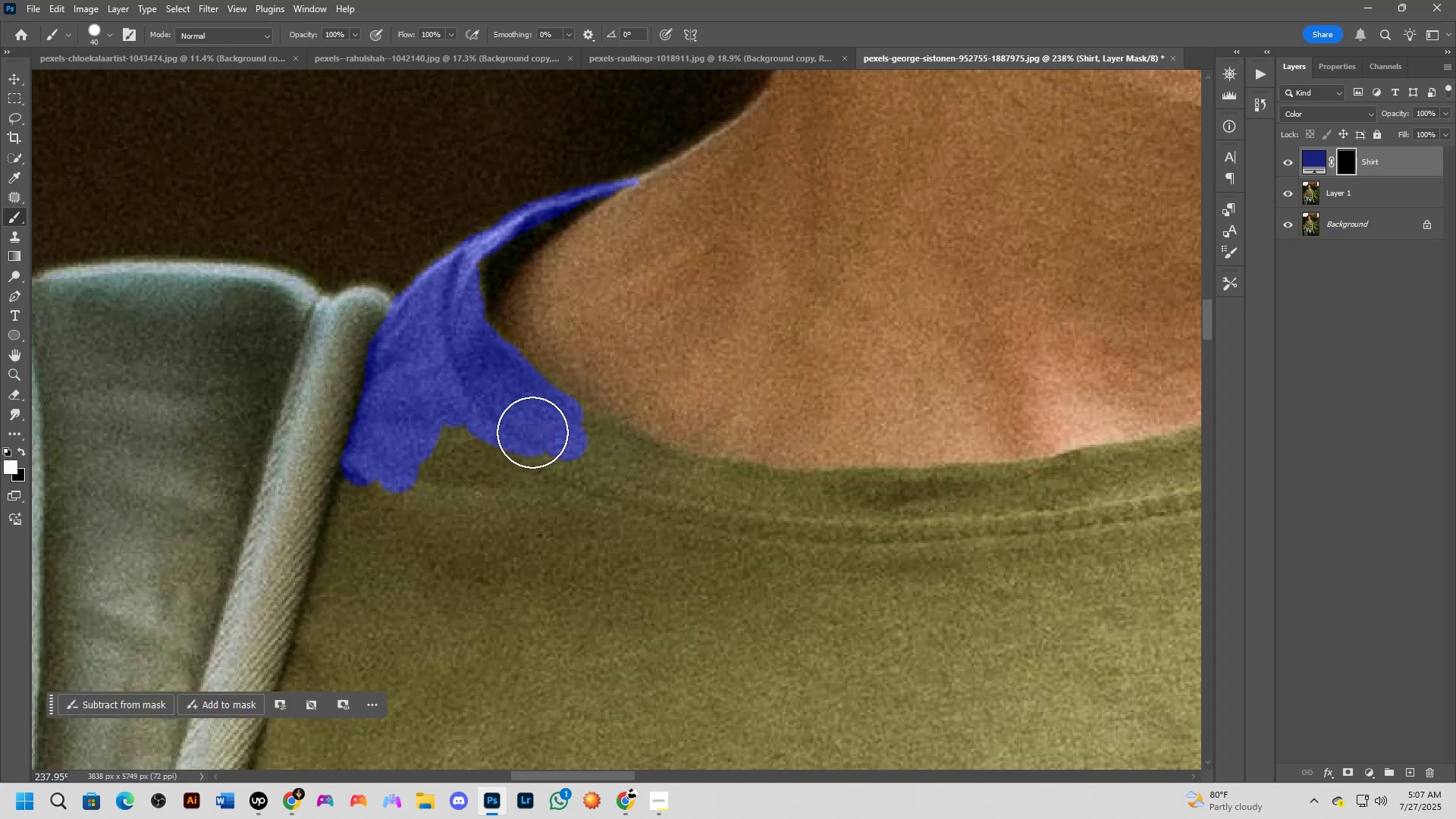 
left_click_drag(start_coordinate=[531, 429], to_coordinate=[696, 492])
 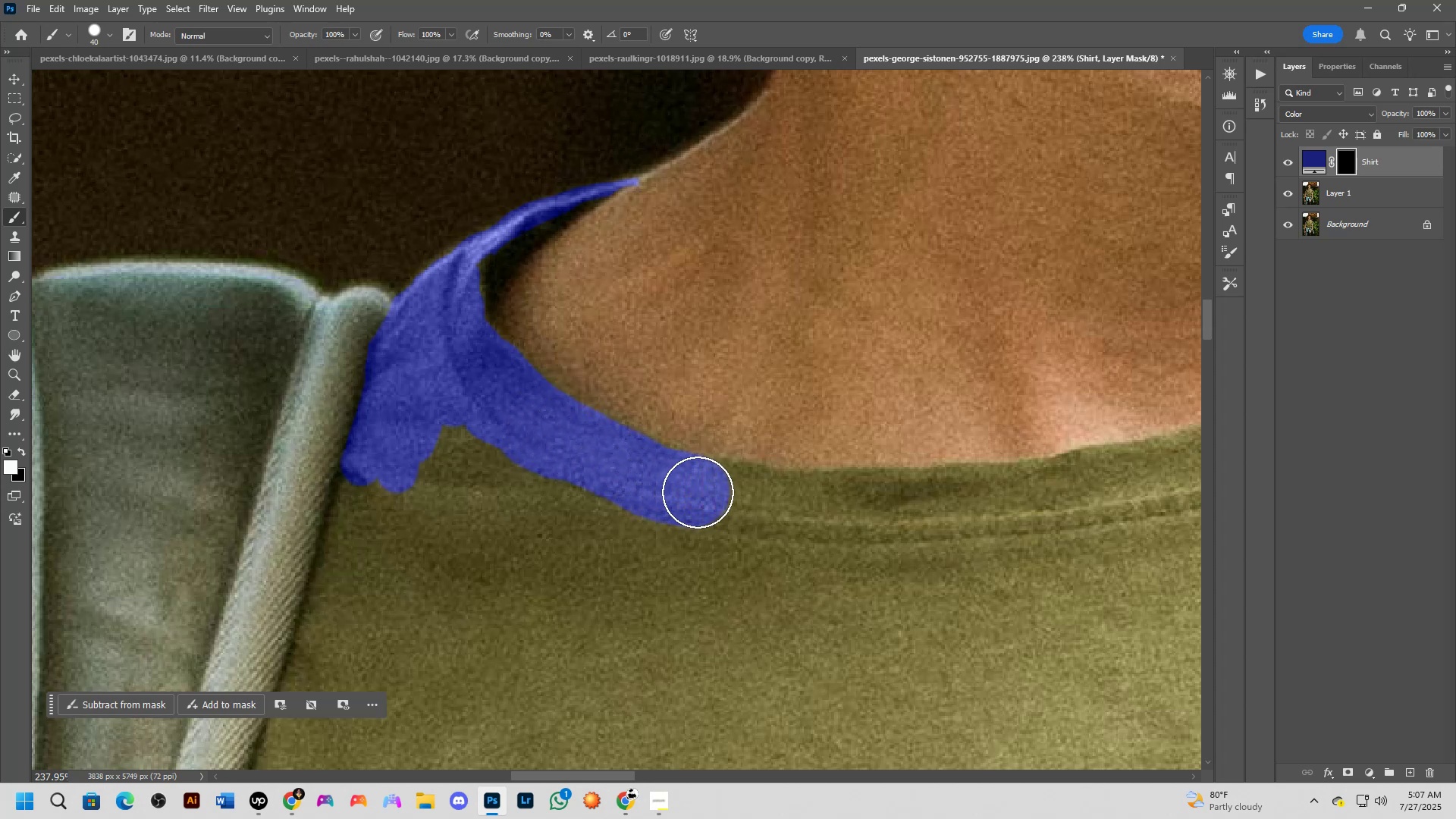 
hold_key(key=Space, duration=0.91)
 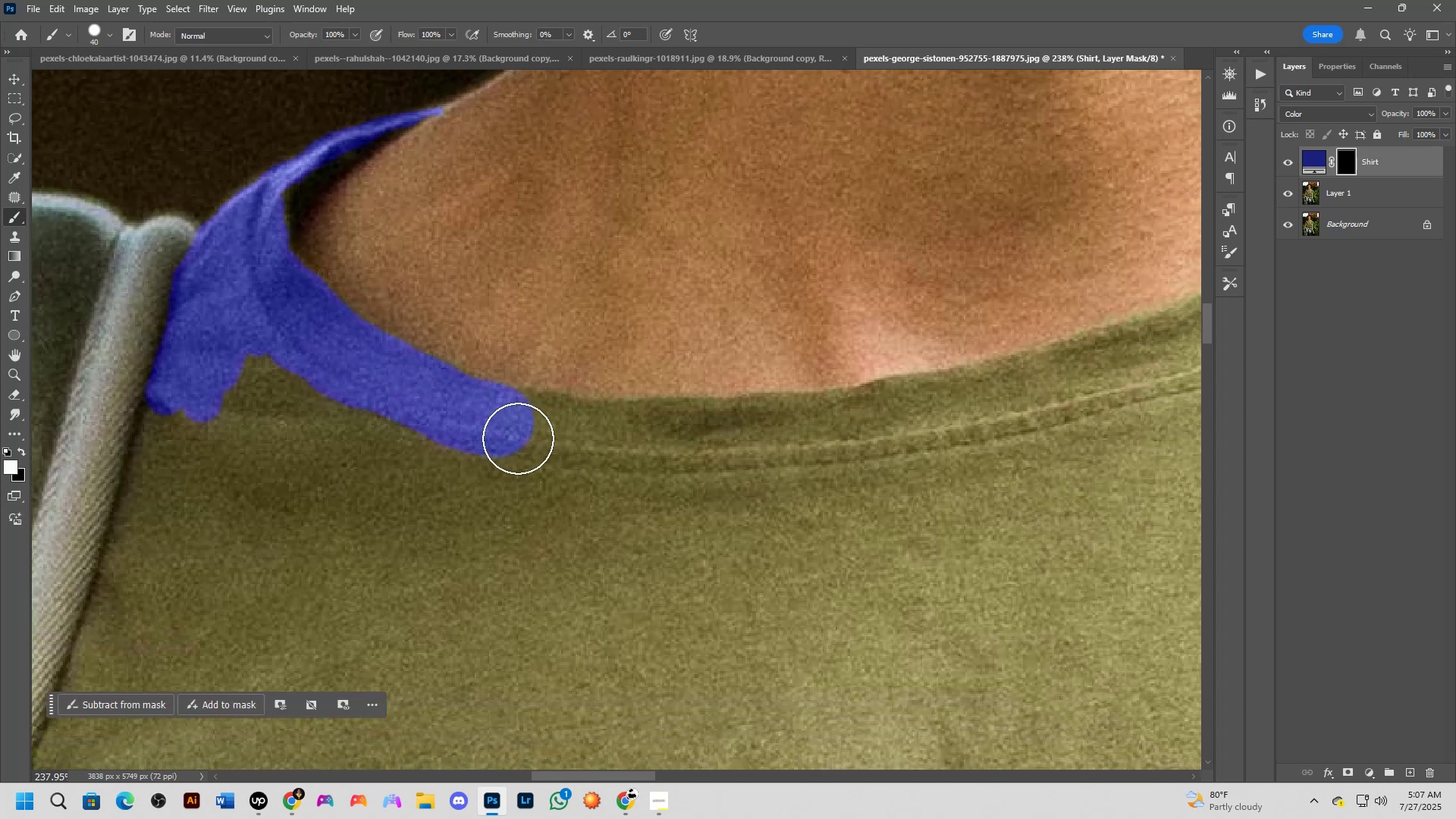 
left_click_drag(start_coordinate=[877, 478], to_coordinate=[685, 410])
 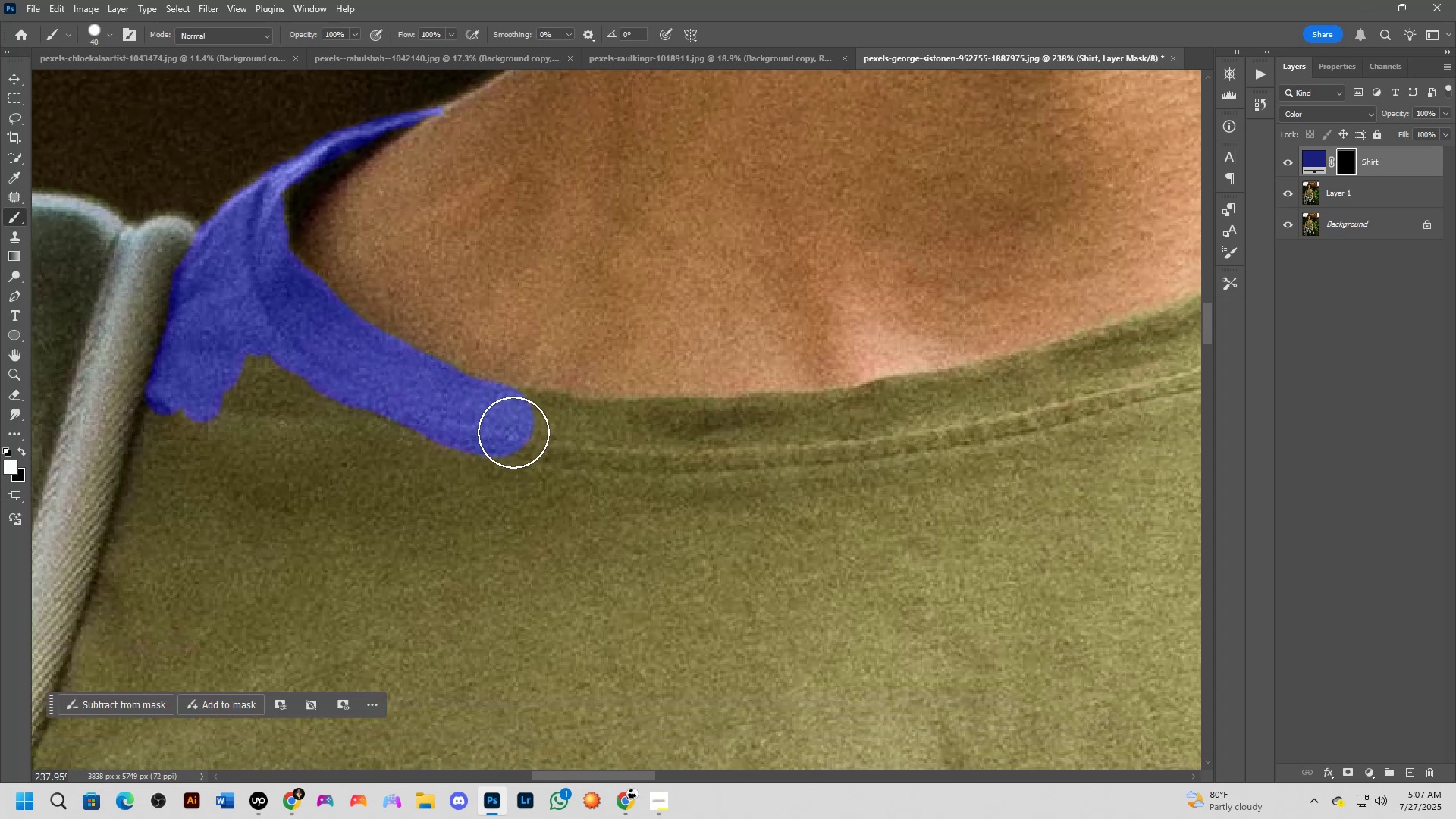 
left_click_drag(start_coordinate=[514, 430], to_coordinate=[594, 436])
 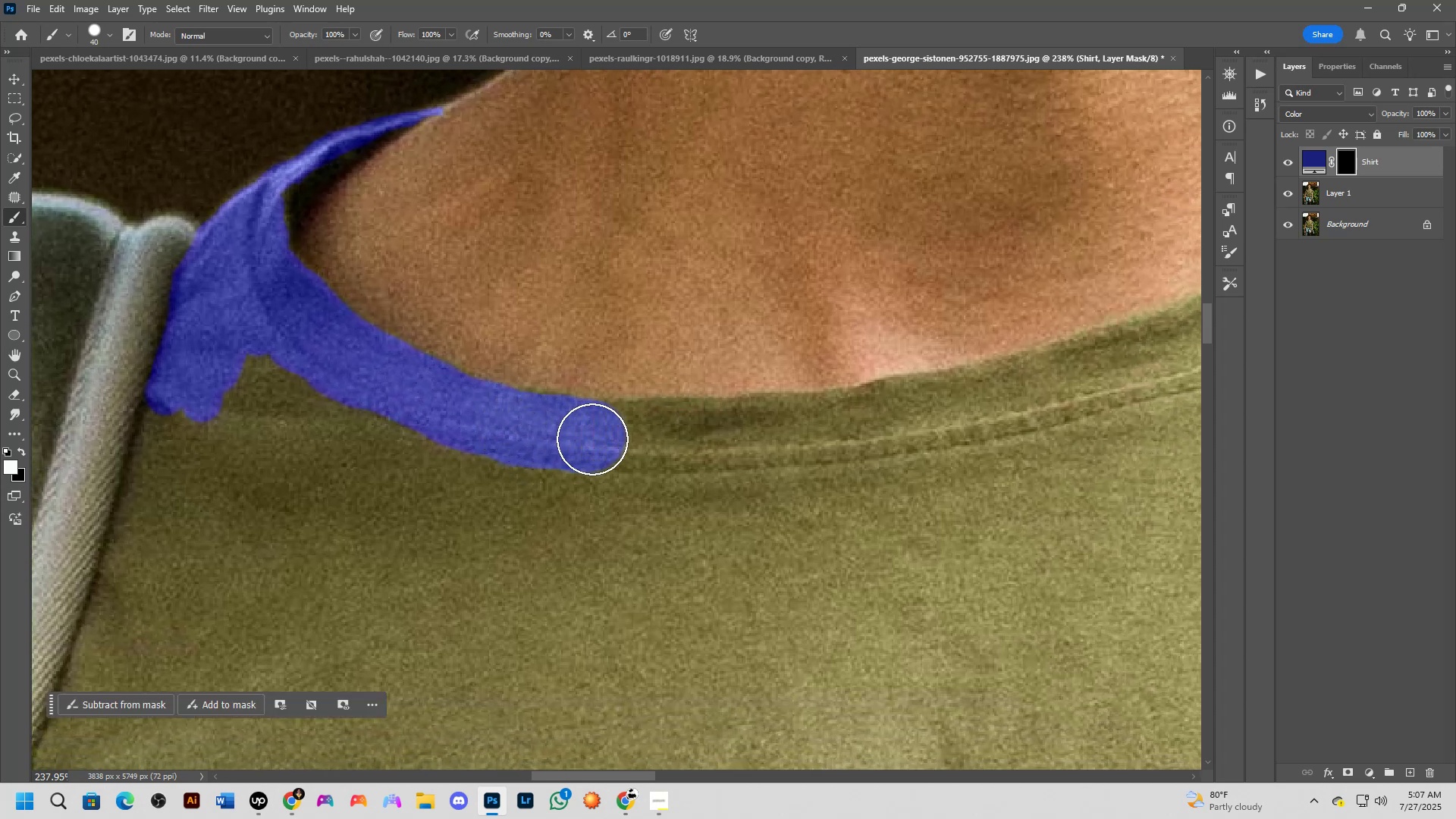 
hold_key(key=AltLeft, duration=1.17)
 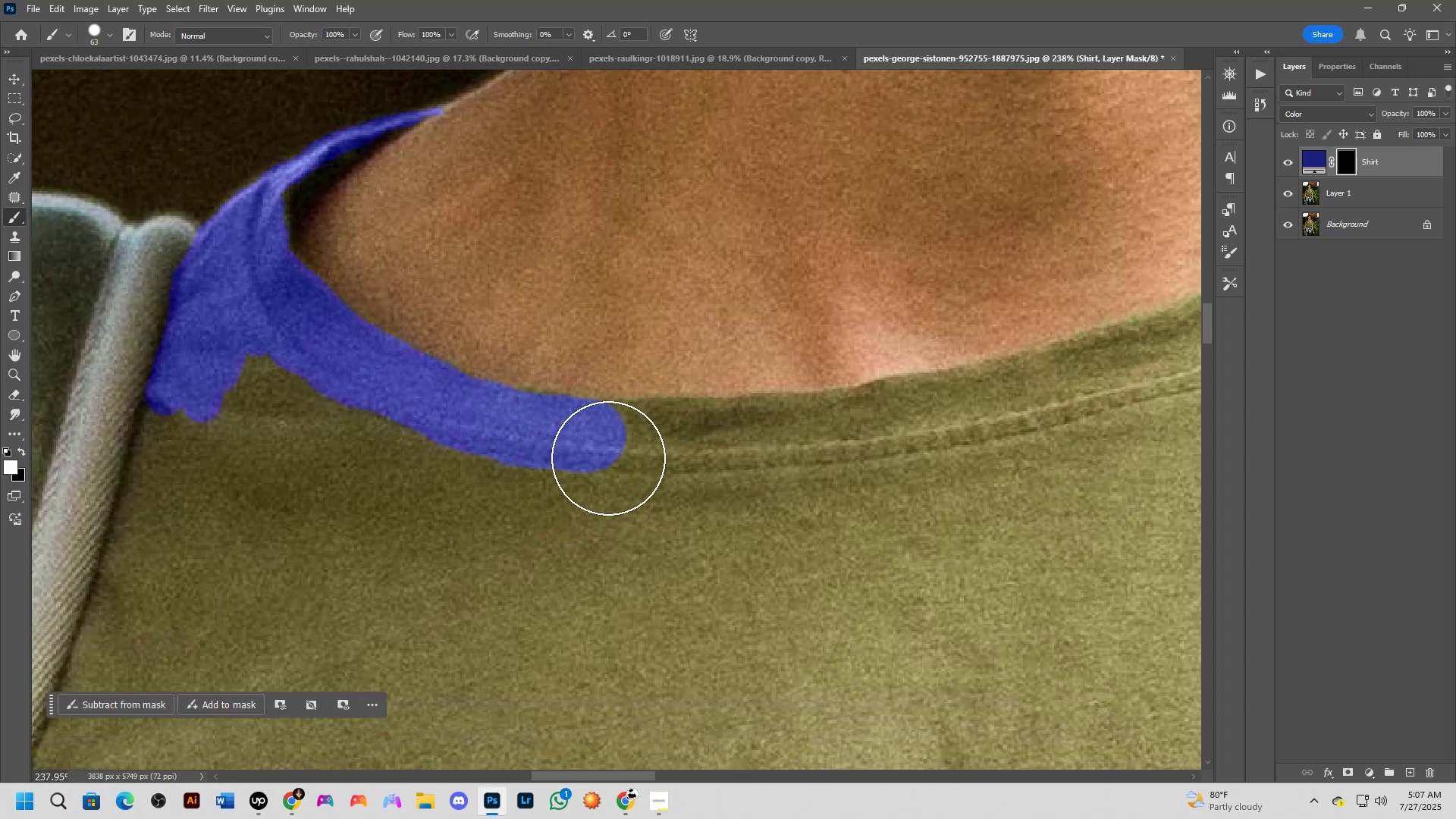 
left_click_drag(start_coordinate=[610, 456], to_coordinate=[925, 432])
 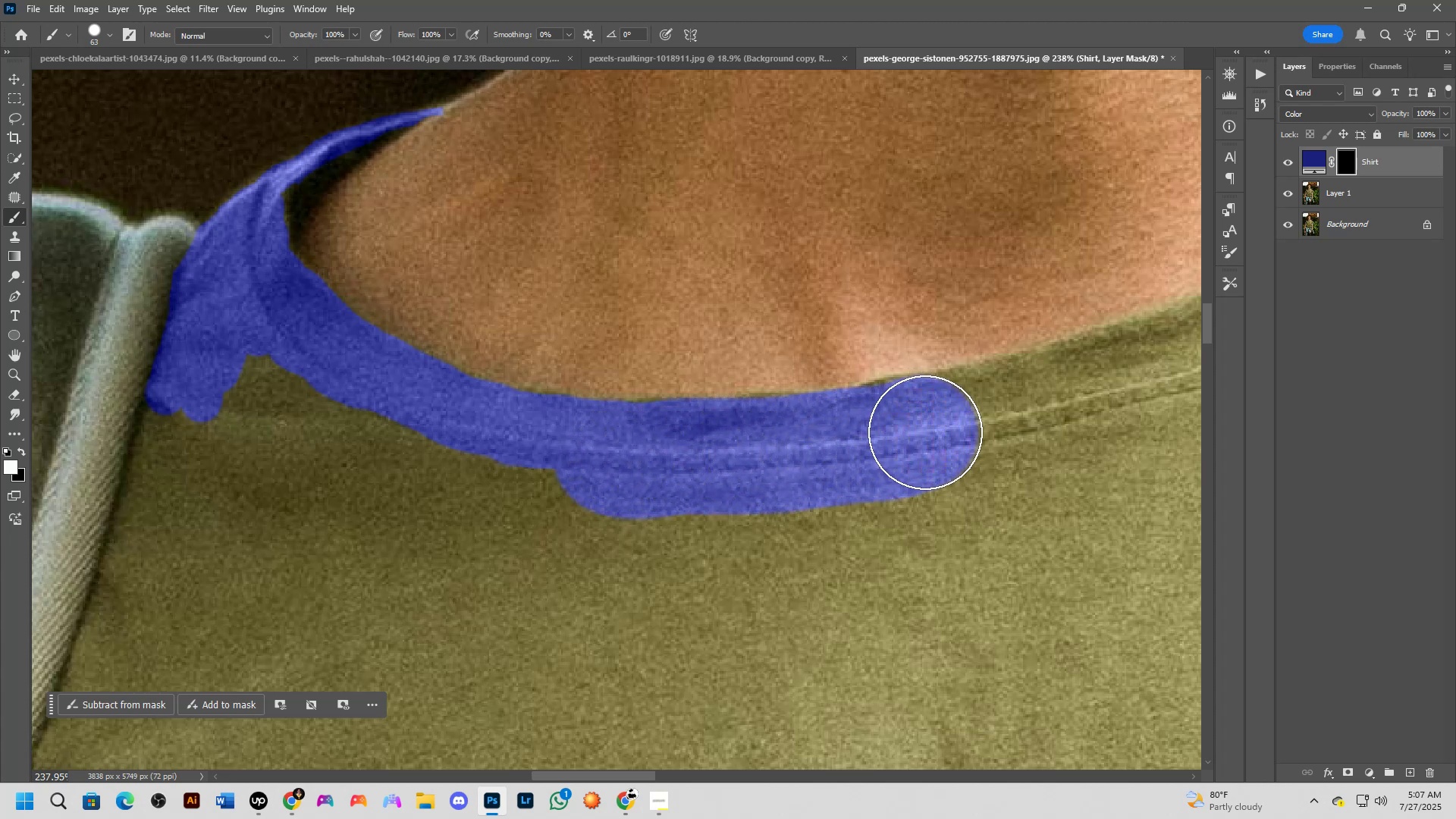 
hold_key(key=Space, duration=0.84)
 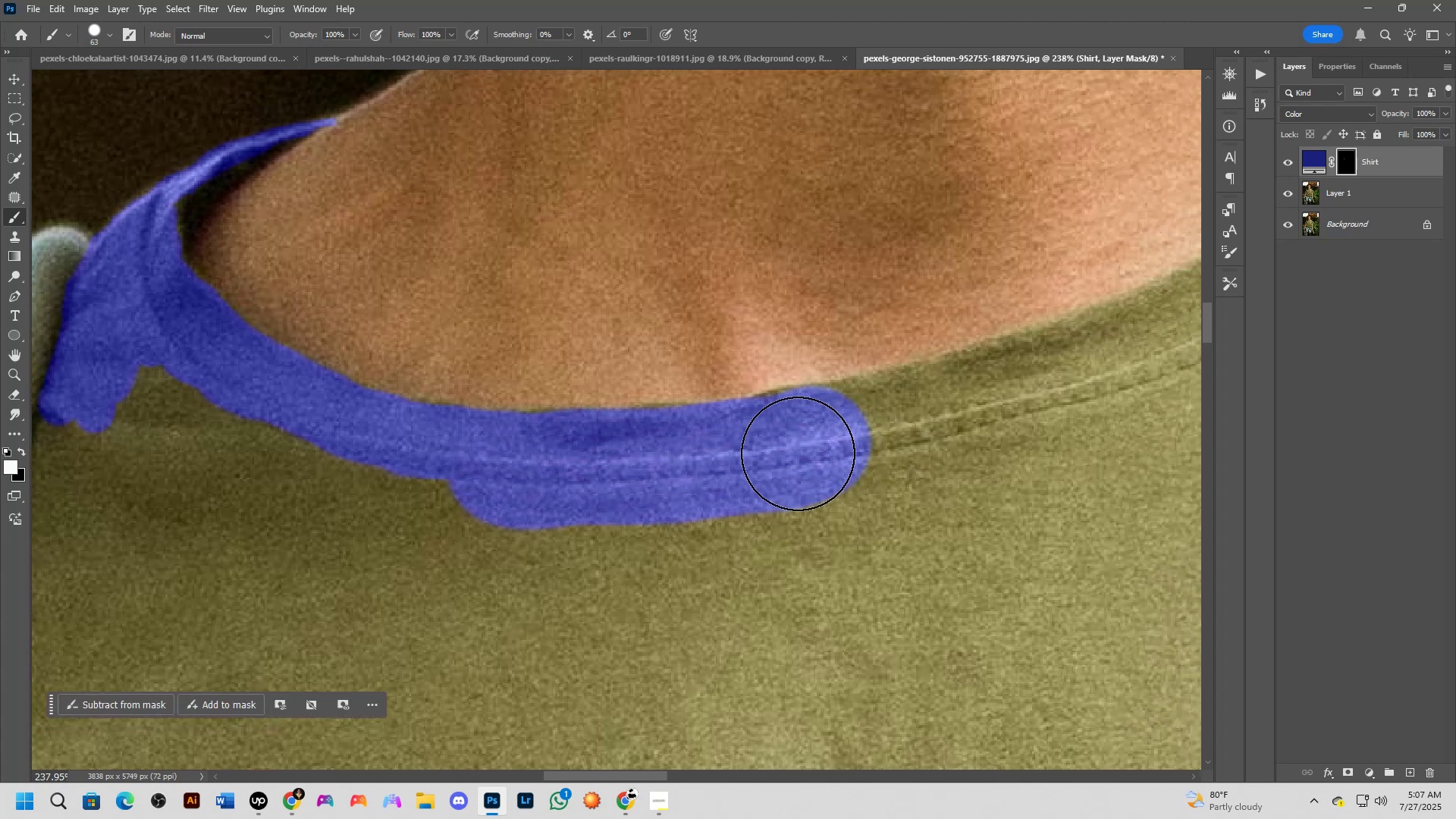 
left_click_drag(start_coordinate=[988, 410], to_coordinate=[882, 421])
 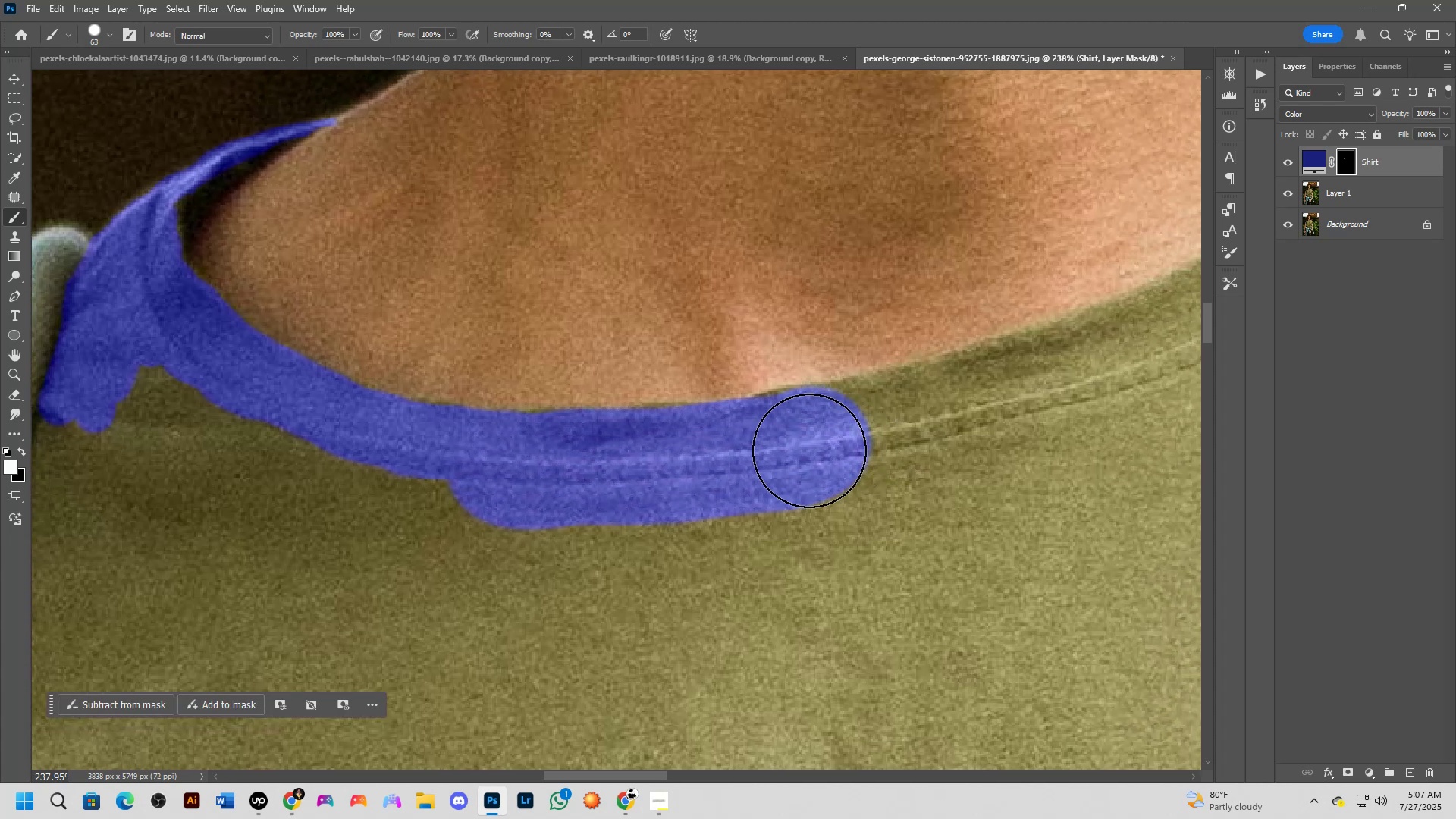 
left_click_drag(start_coordinate=[789, 457], to_coordinate=[783, 445])
 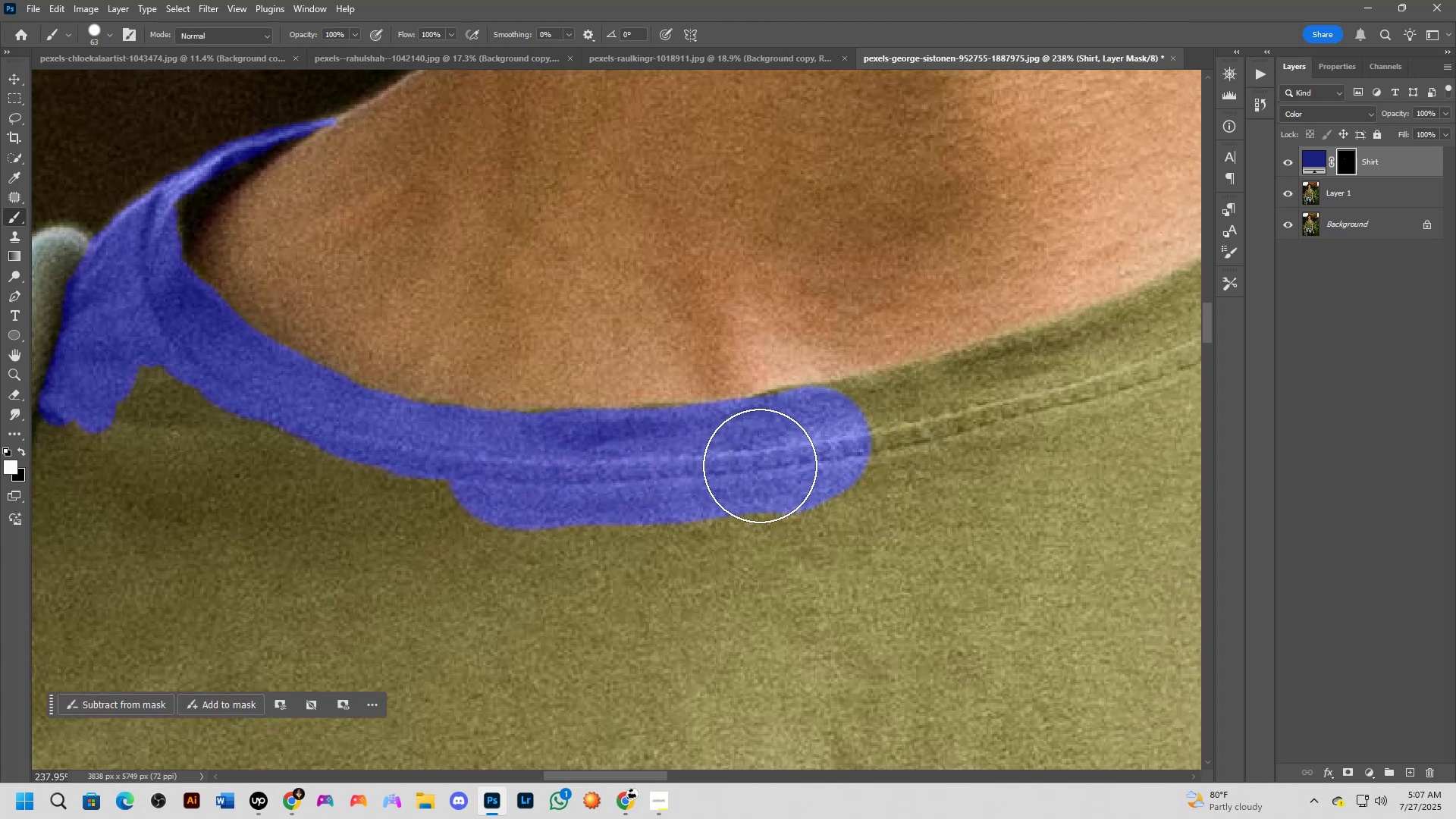 
left_click_drag(start_coordinate=[760, 459], to_coordinate=[937, 416])
 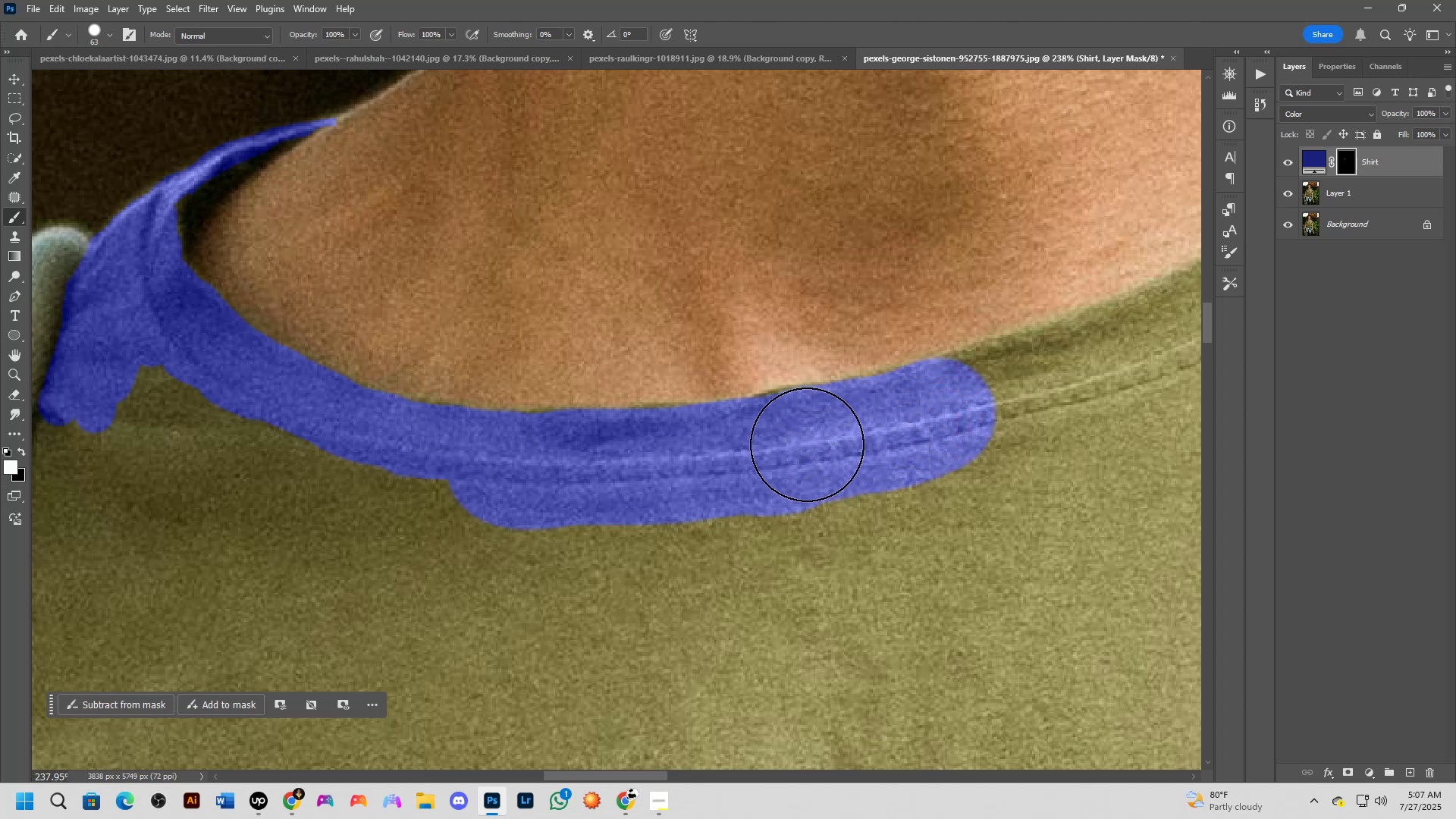 
left_click_drag(start_coordinate=[799, 443], to_coordinate=[768, 447])
 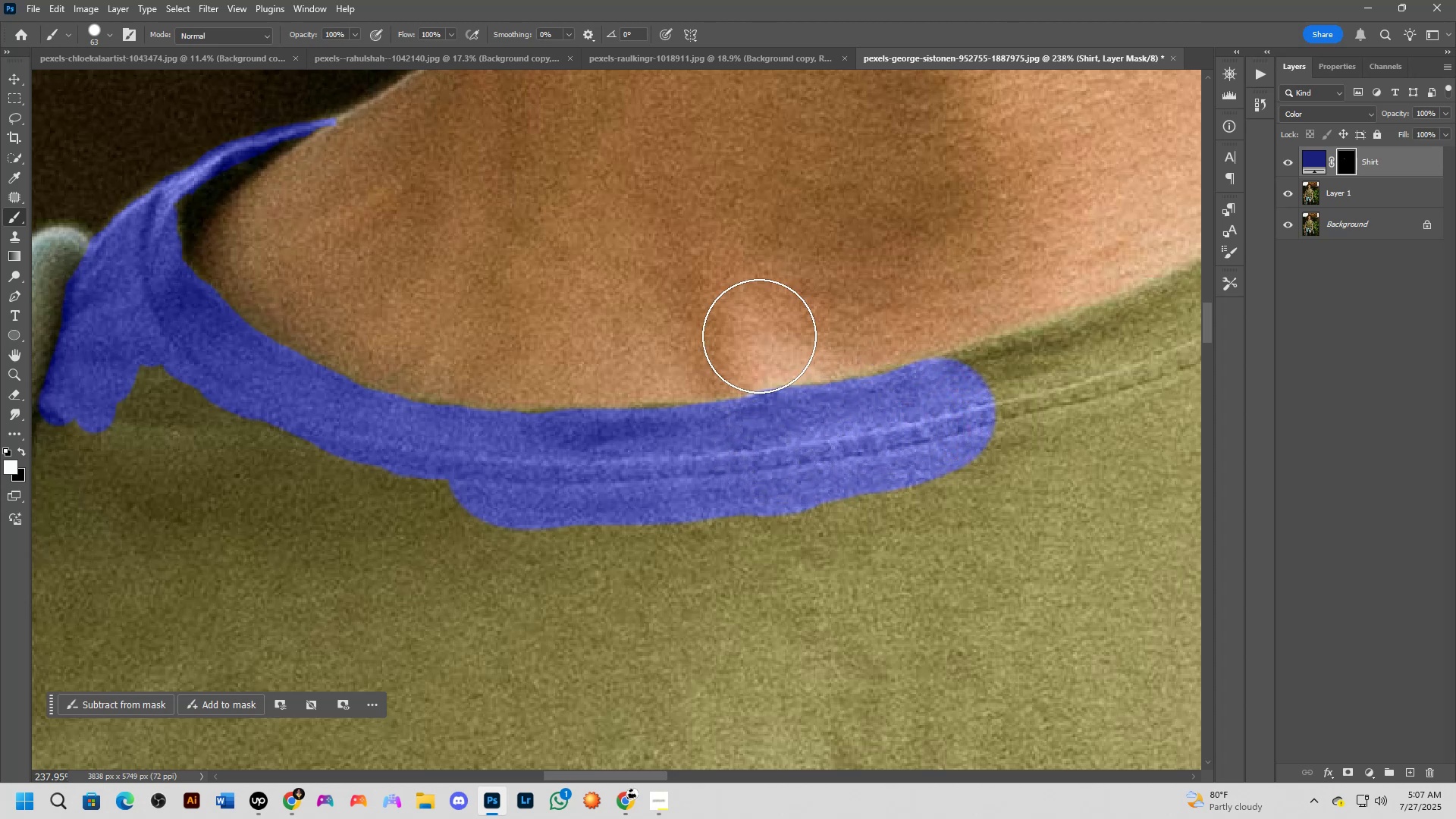 
type(xx)
 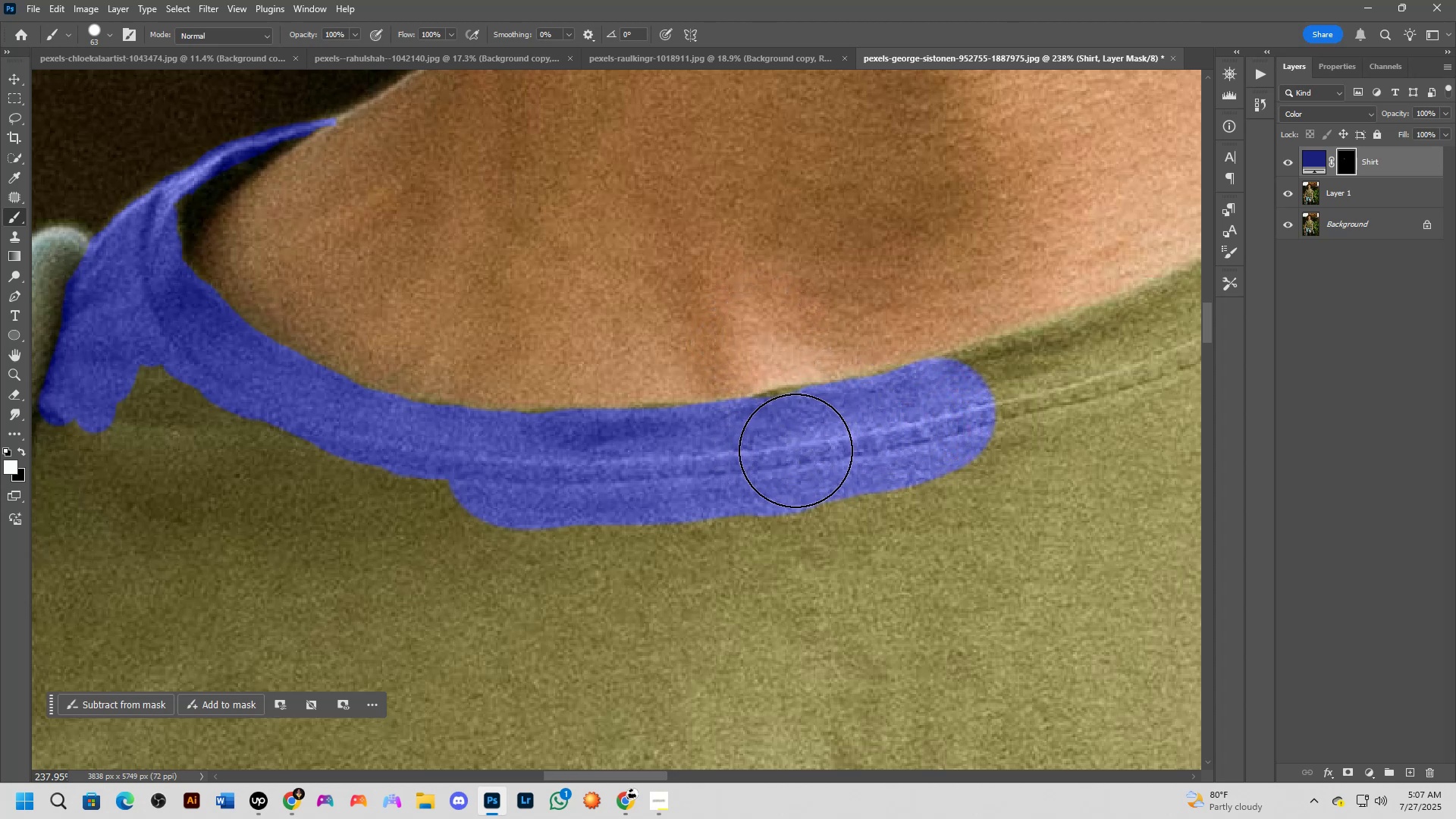 
left_click_drag(start_coordinate=[748, 339], to_coordinate=[786, 332])
 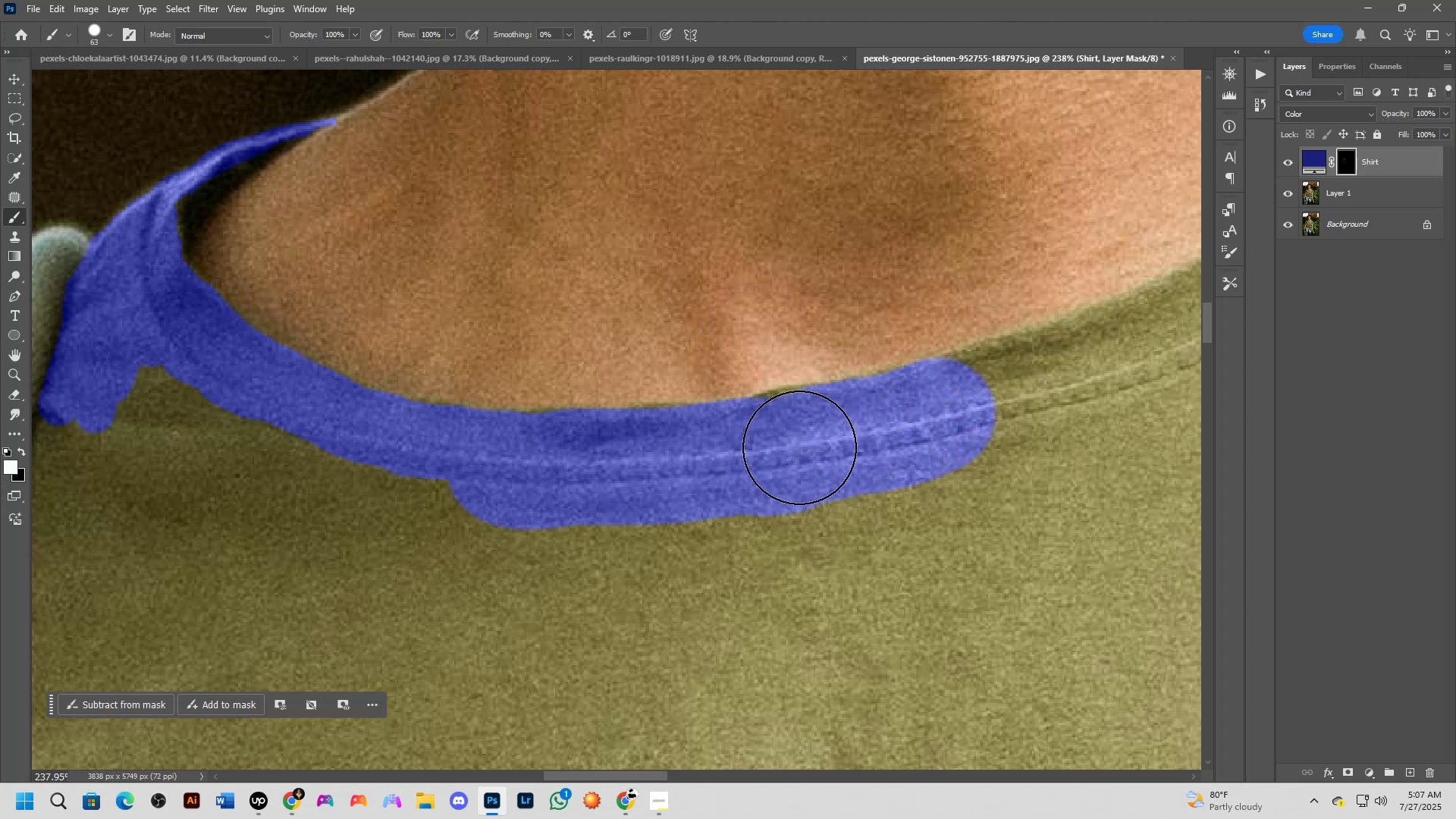 
left_click_drag(start_coordinate=[795, 449], to_coordinate=[802, 444])
 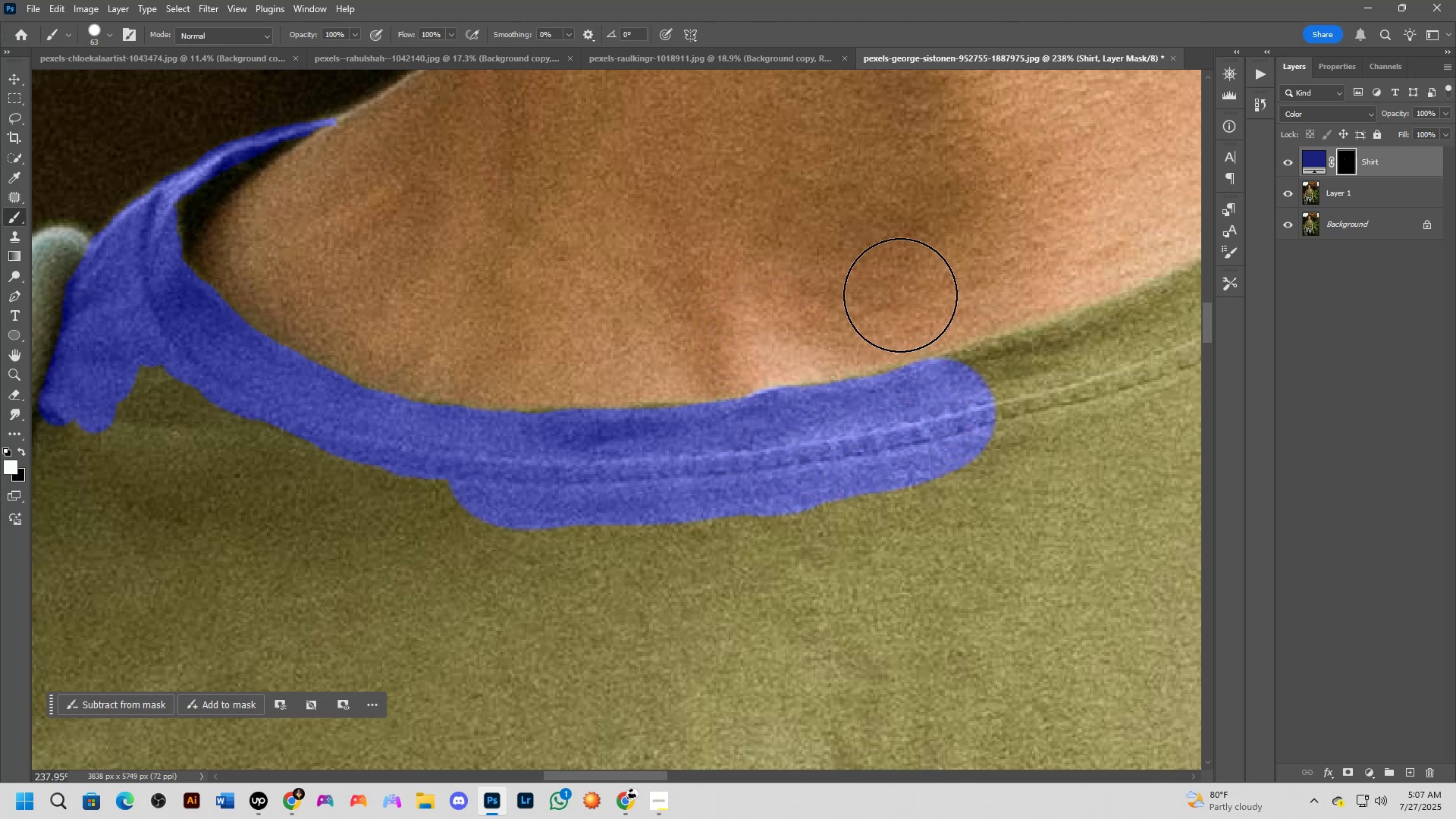 
hold_key(key=Space, duration=0.86)
 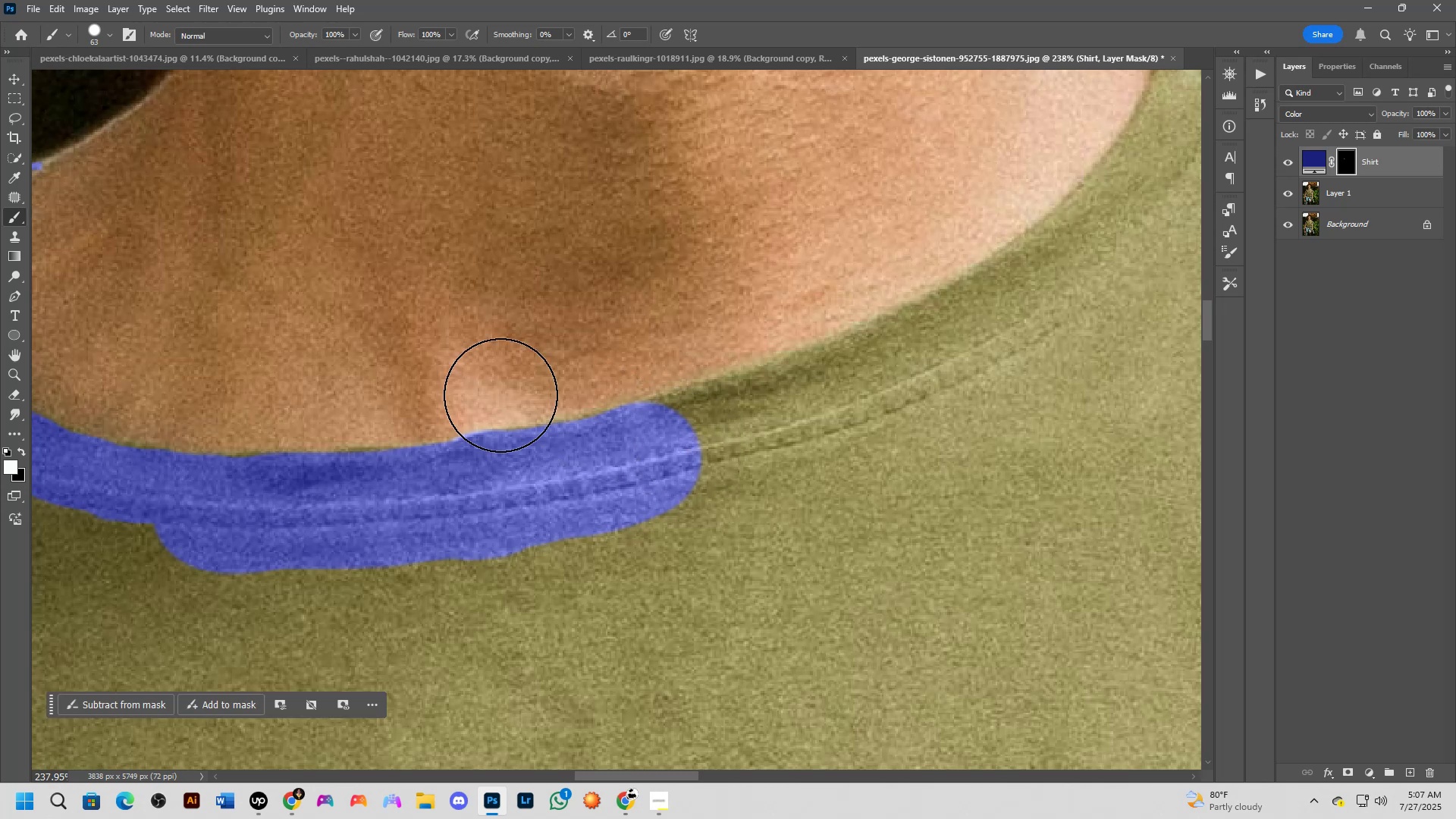 
left_click_drag(start_coordinate=[987, 401], to_coordinate=[692, 445])
 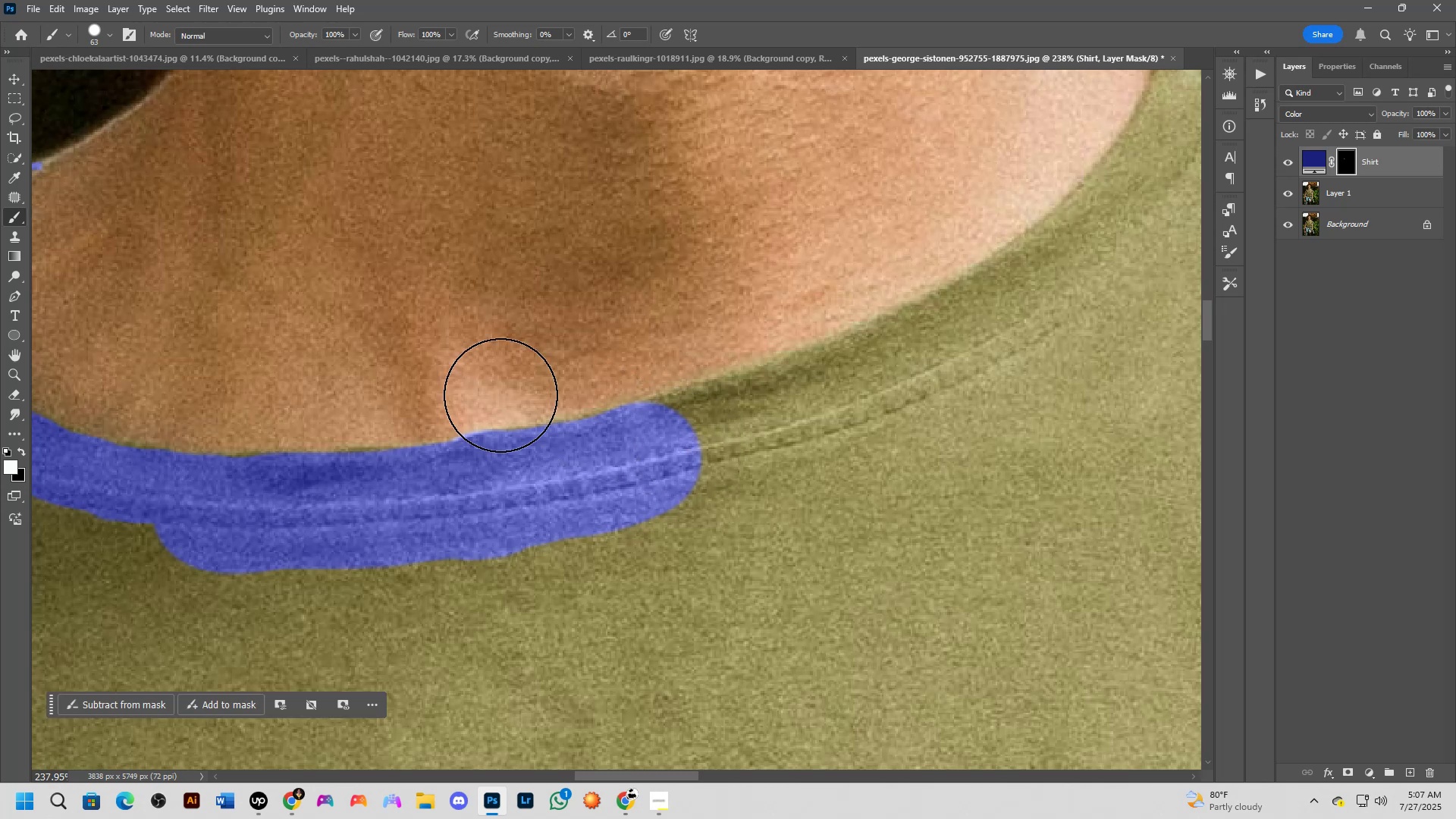 
type(xx)
 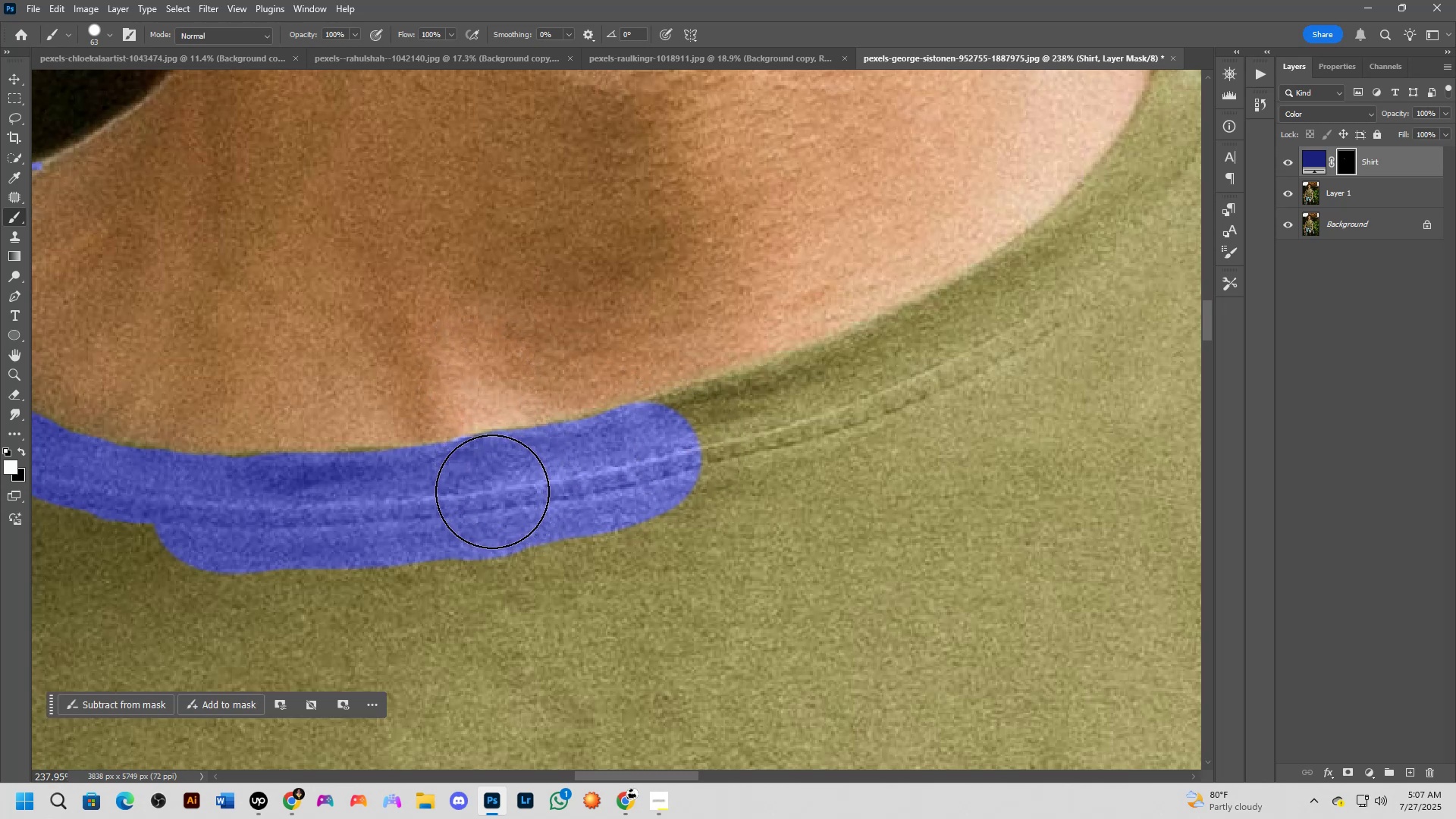 
left_click([491, 489])
 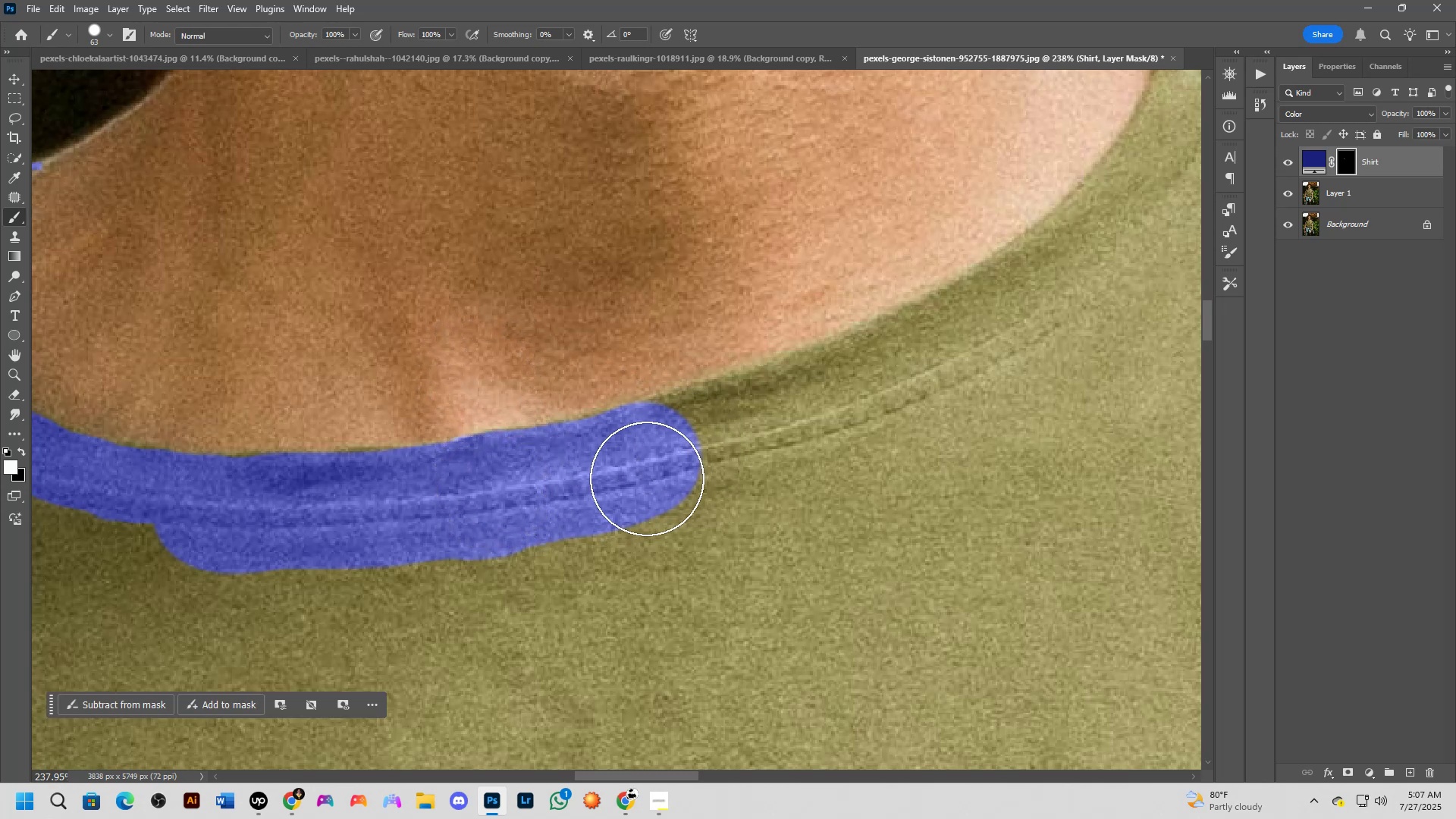 
left_click_drag(start_coordinate=[610, 480], to_coordinate=[678, 457])
 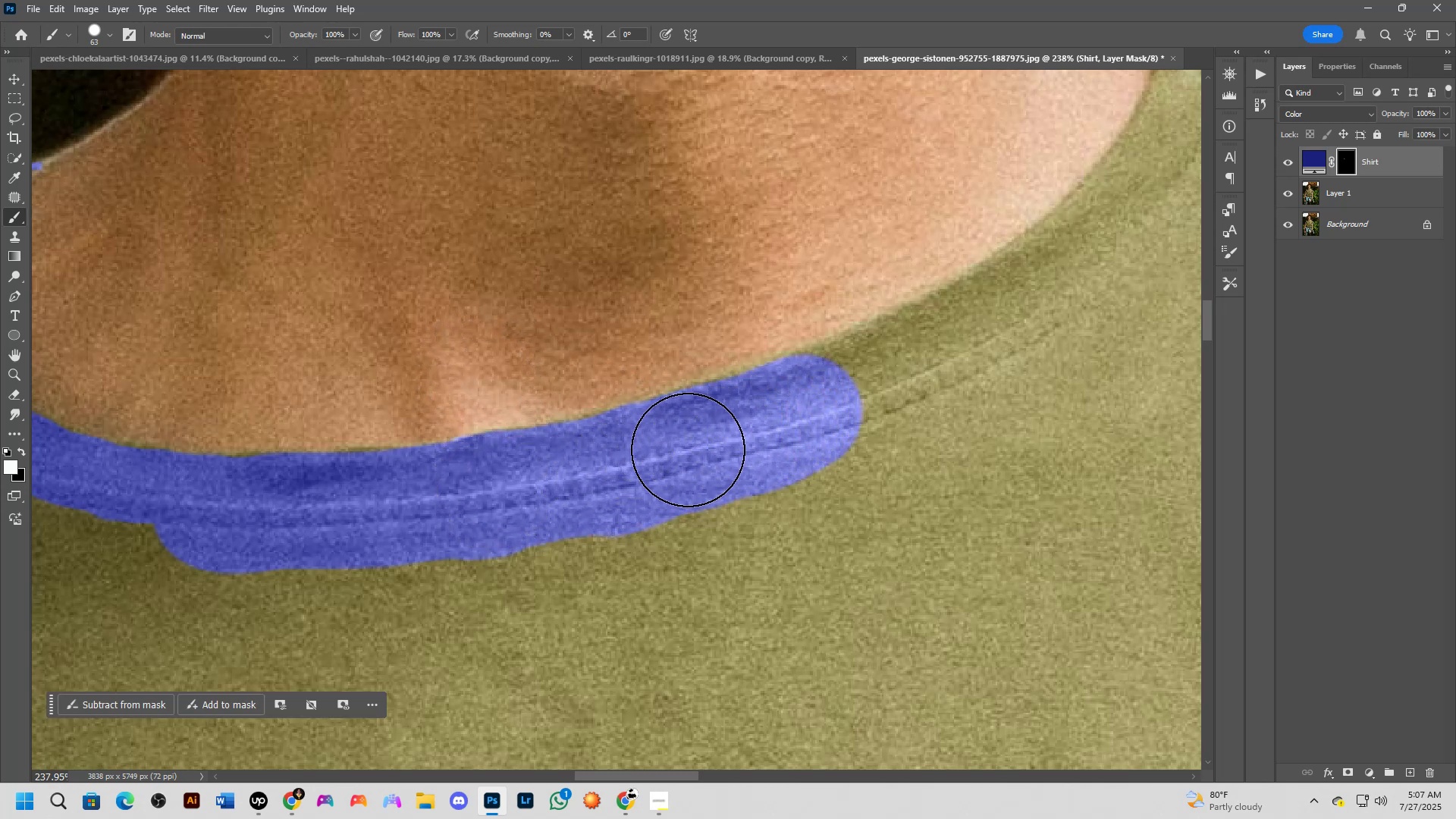 
hold_key(key=Space, duration=0.73)
 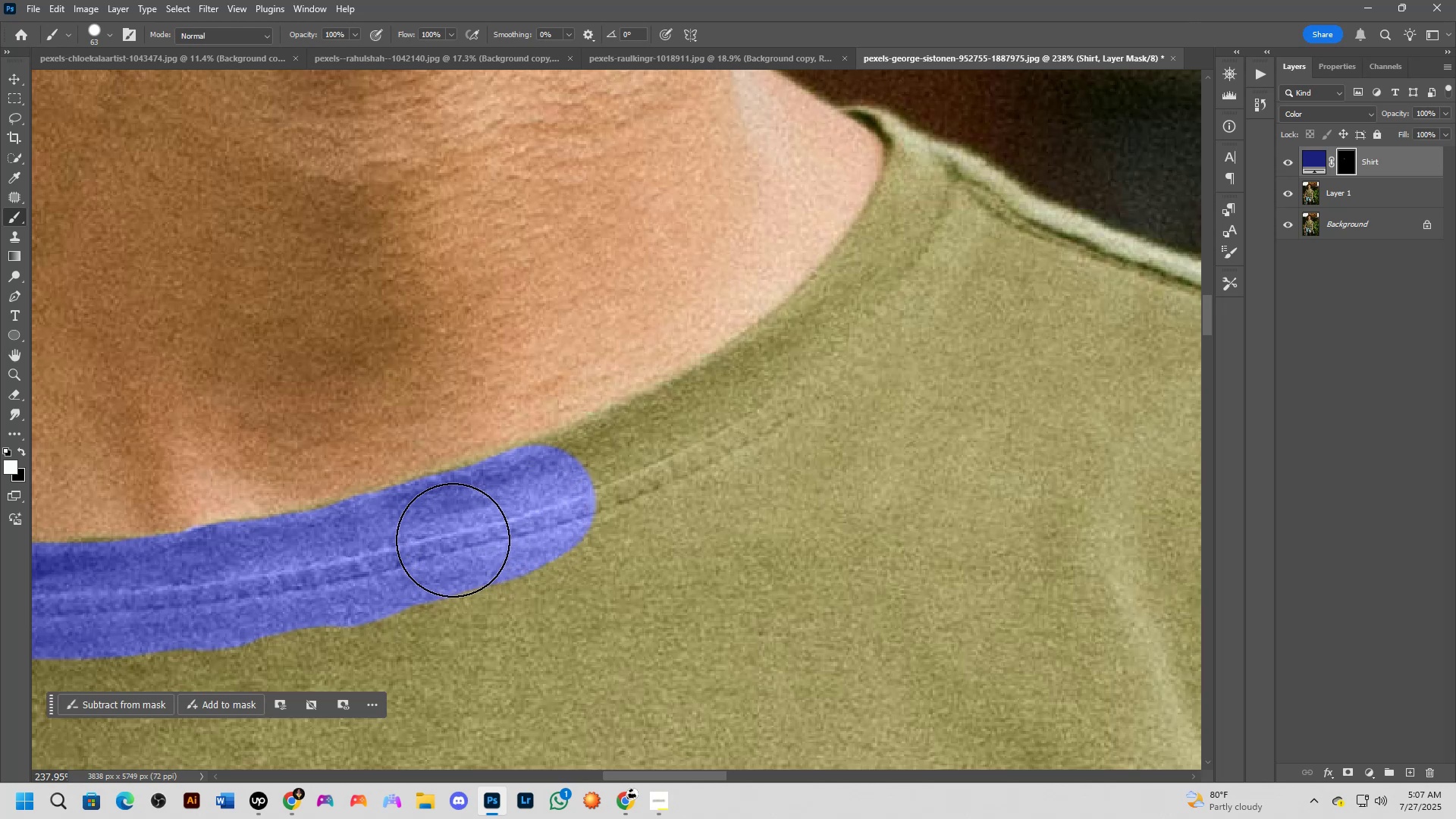 
left_click_drag(start_coordinate=[883, 362], to_coordinate=[617, 453])
 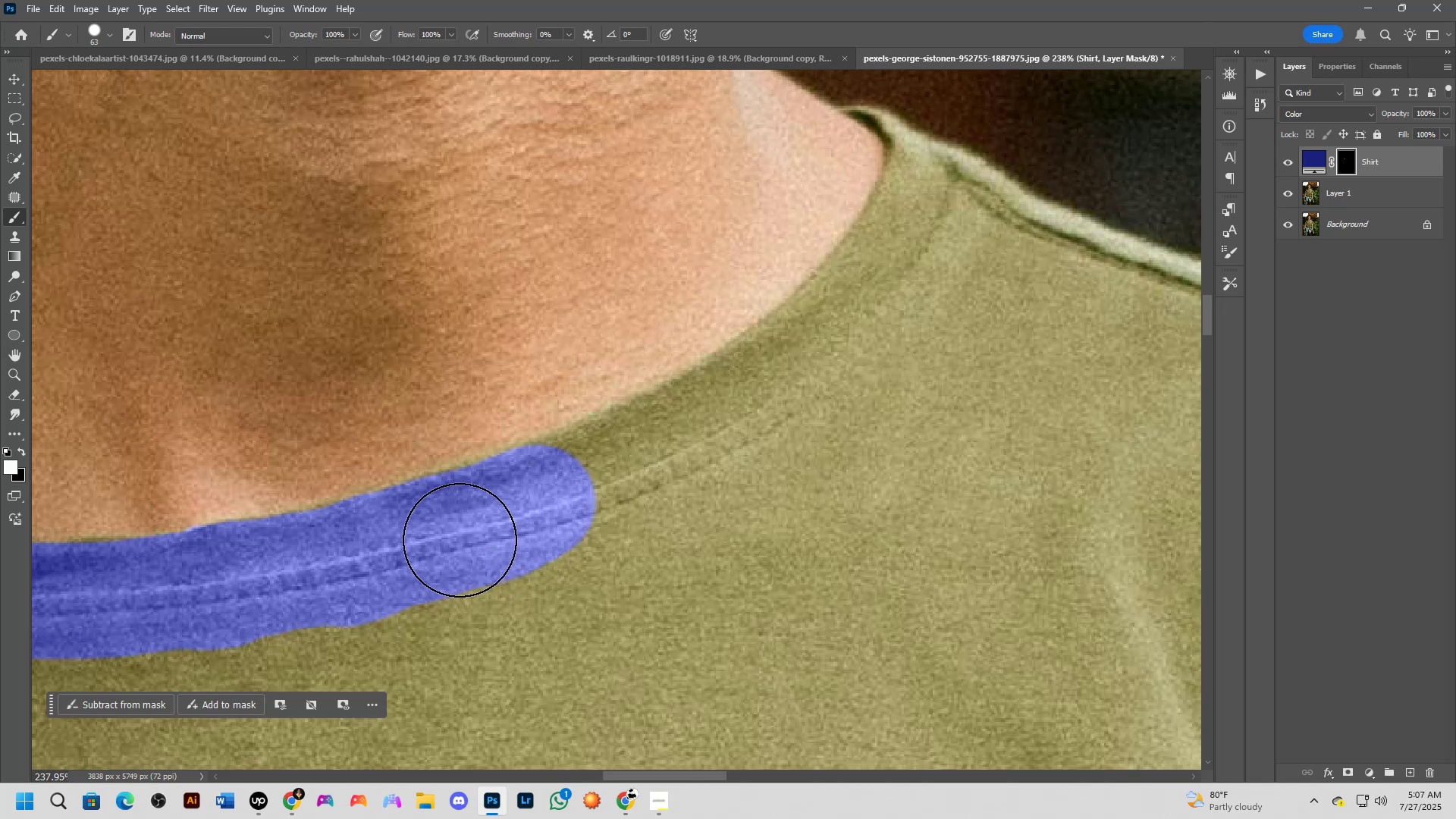 
left_click_drag(start_coordinate=[457, 539], to_coordinate=[560, 493])
 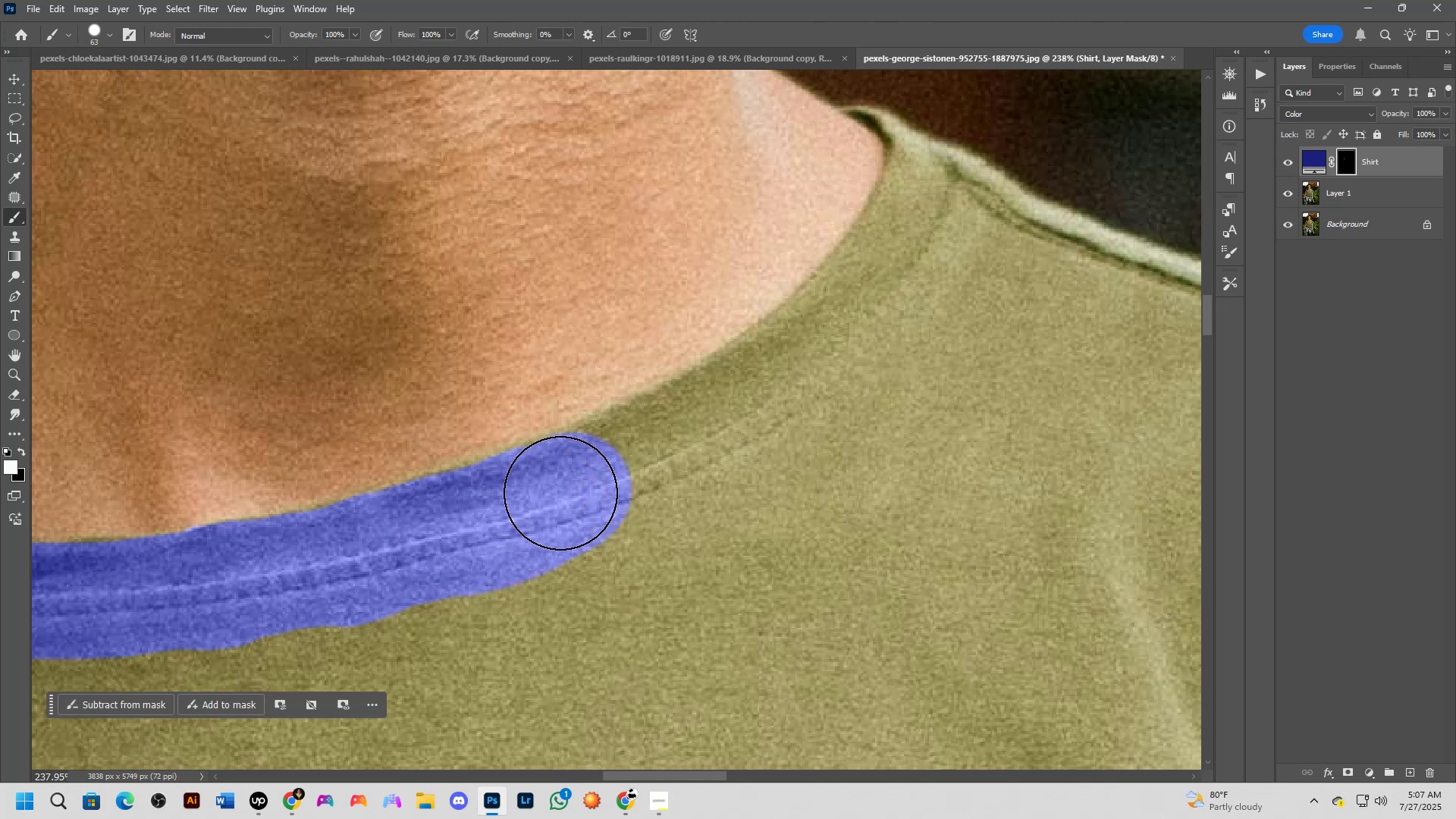 
hold_key(key=AltLeft, duration=0.87)
 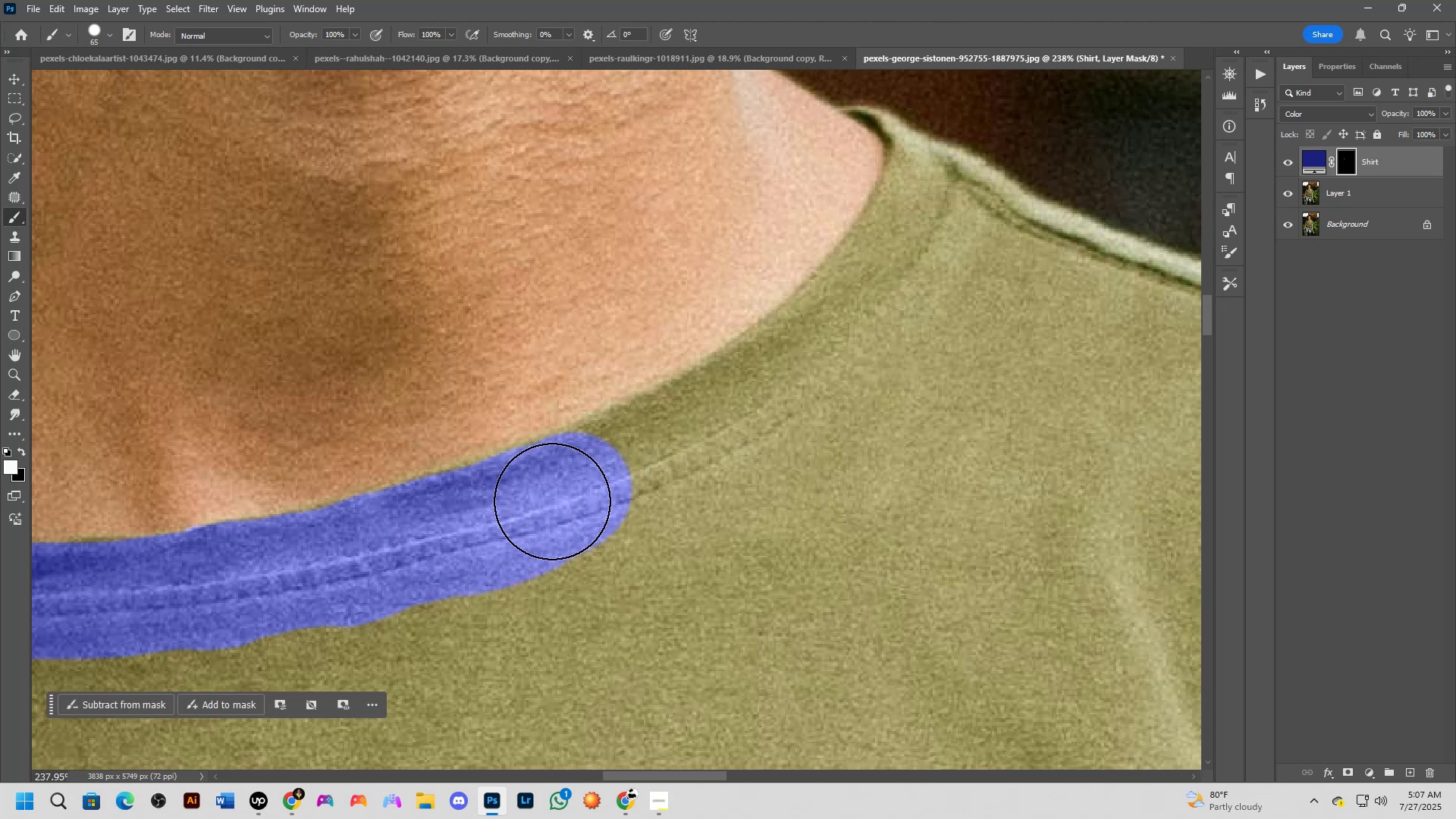 
left_click_drag(start_coordinate=[551, 502], to_coordinate=[698, 430])
 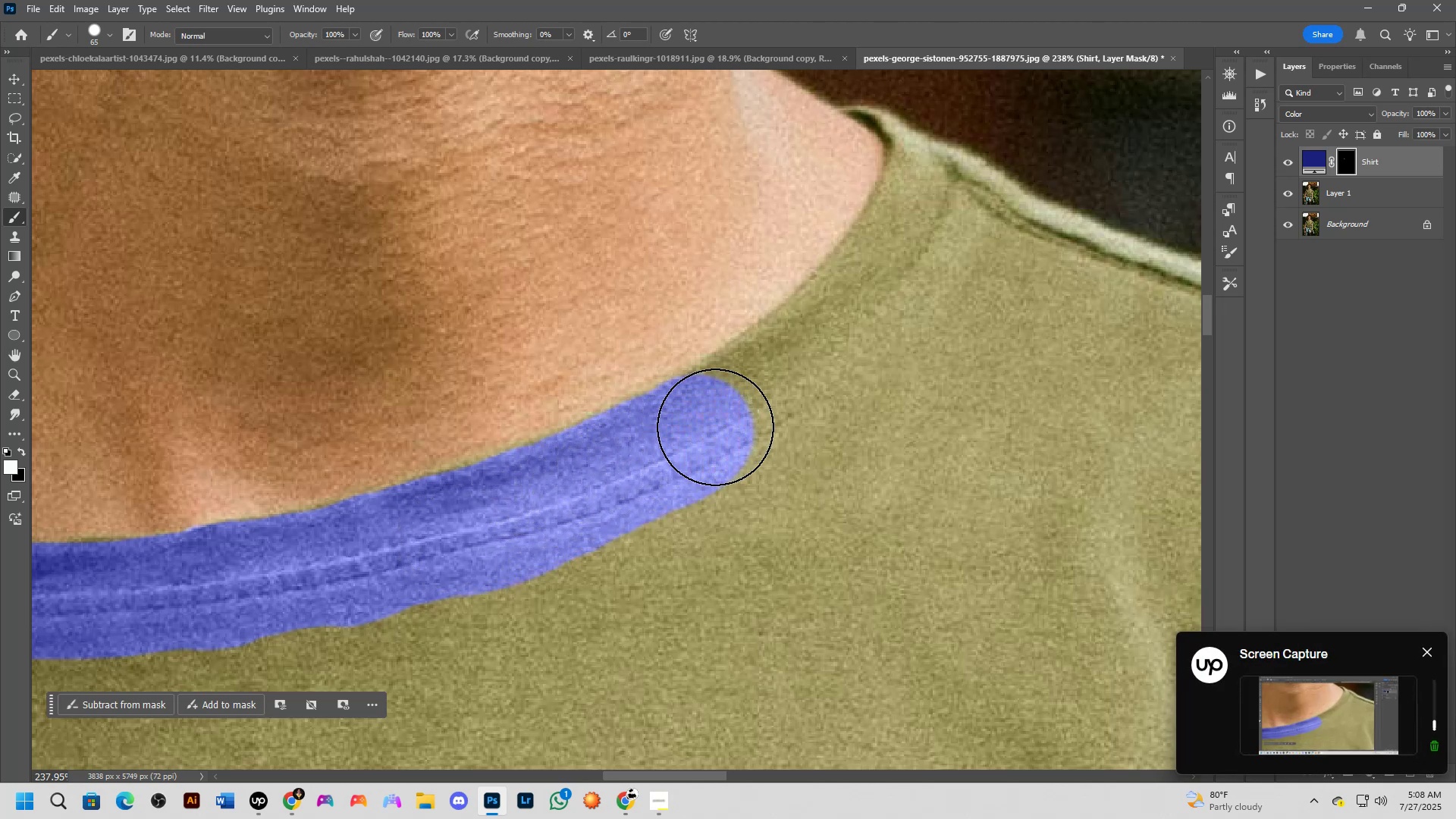 
hold_key(key=Space, duration=1.5)
 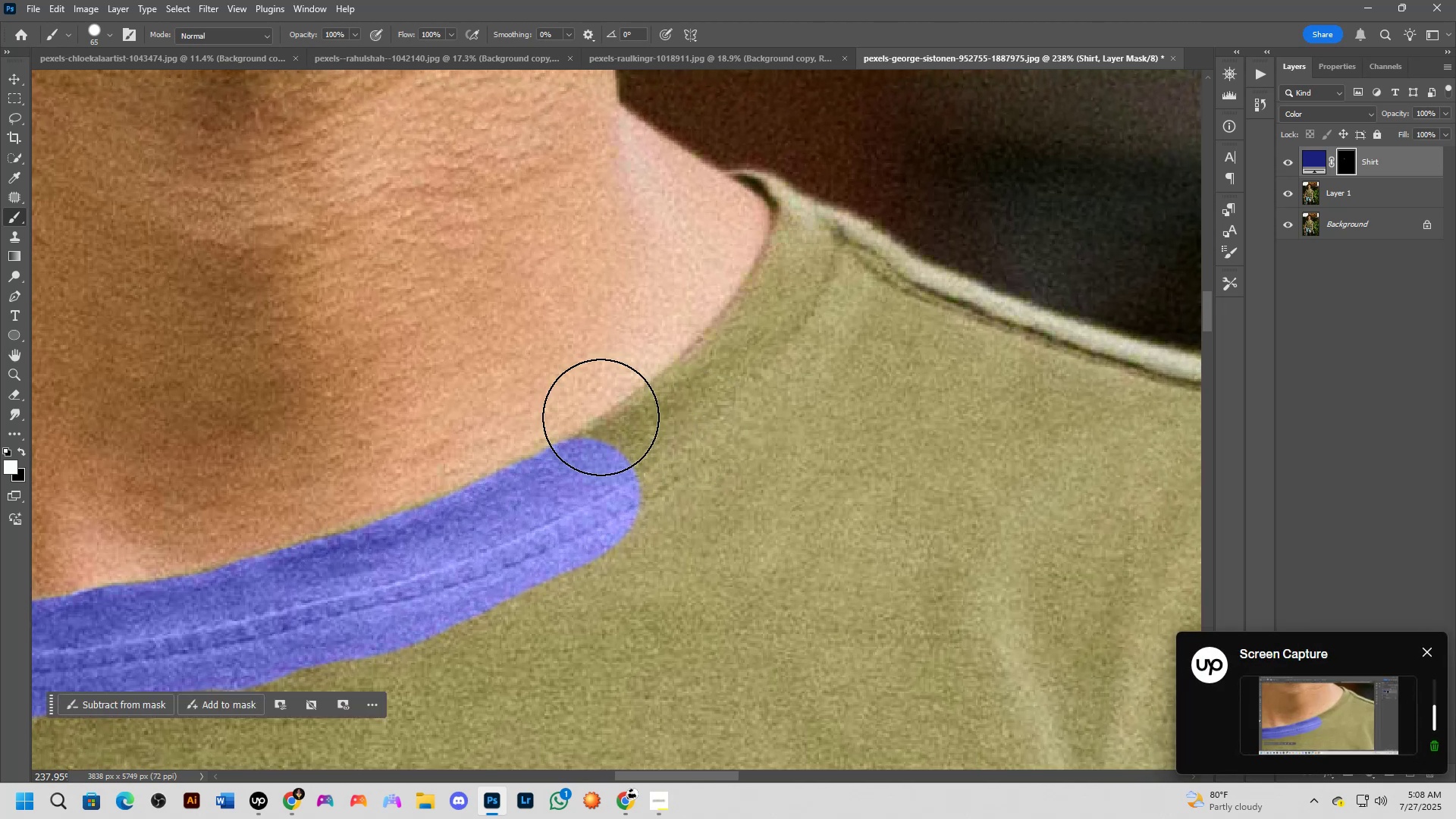 
left_click_drag(start_coordinate=[817, 363], to_coordinate=[704, 427])
 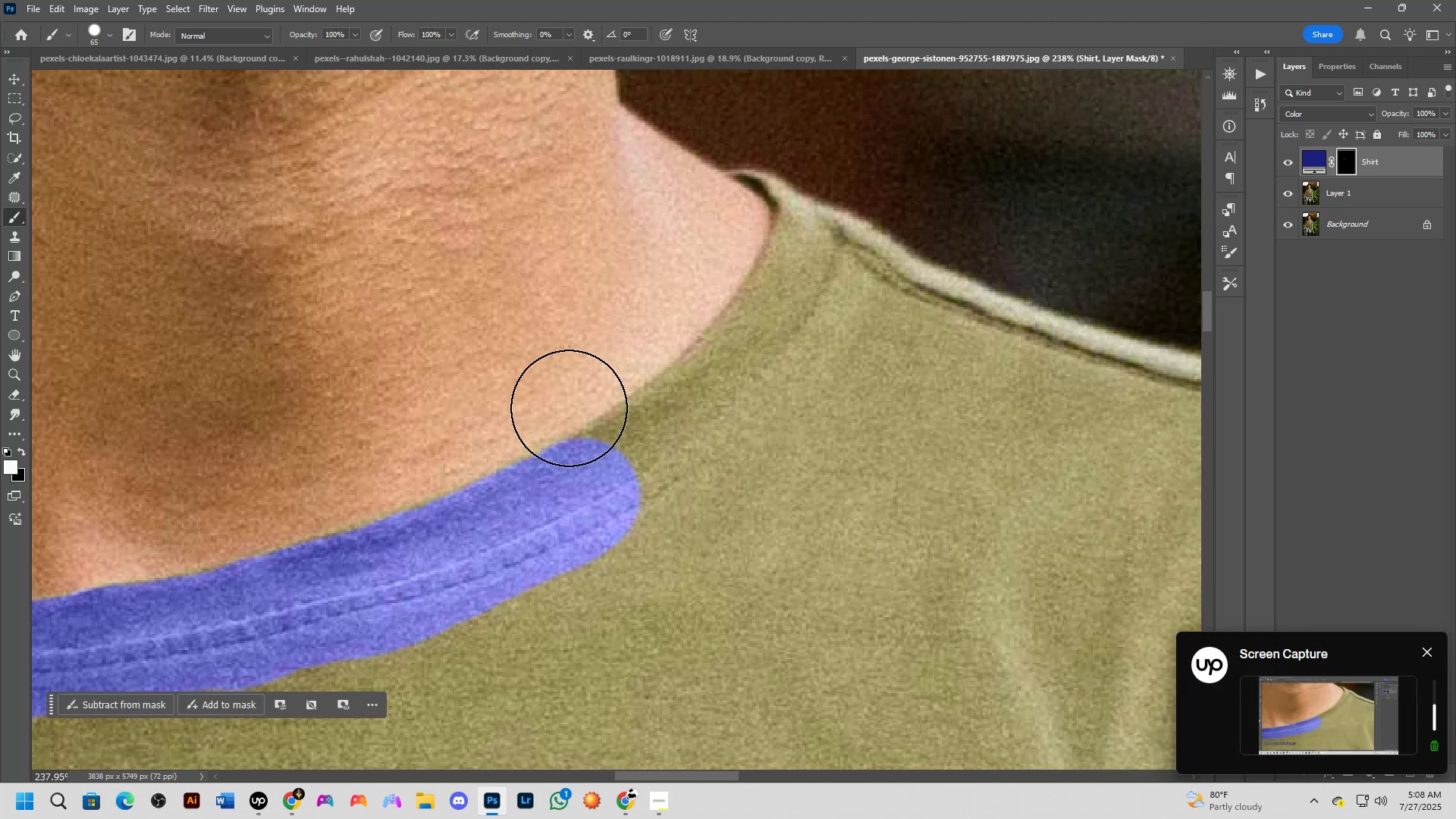 
key(Space)
 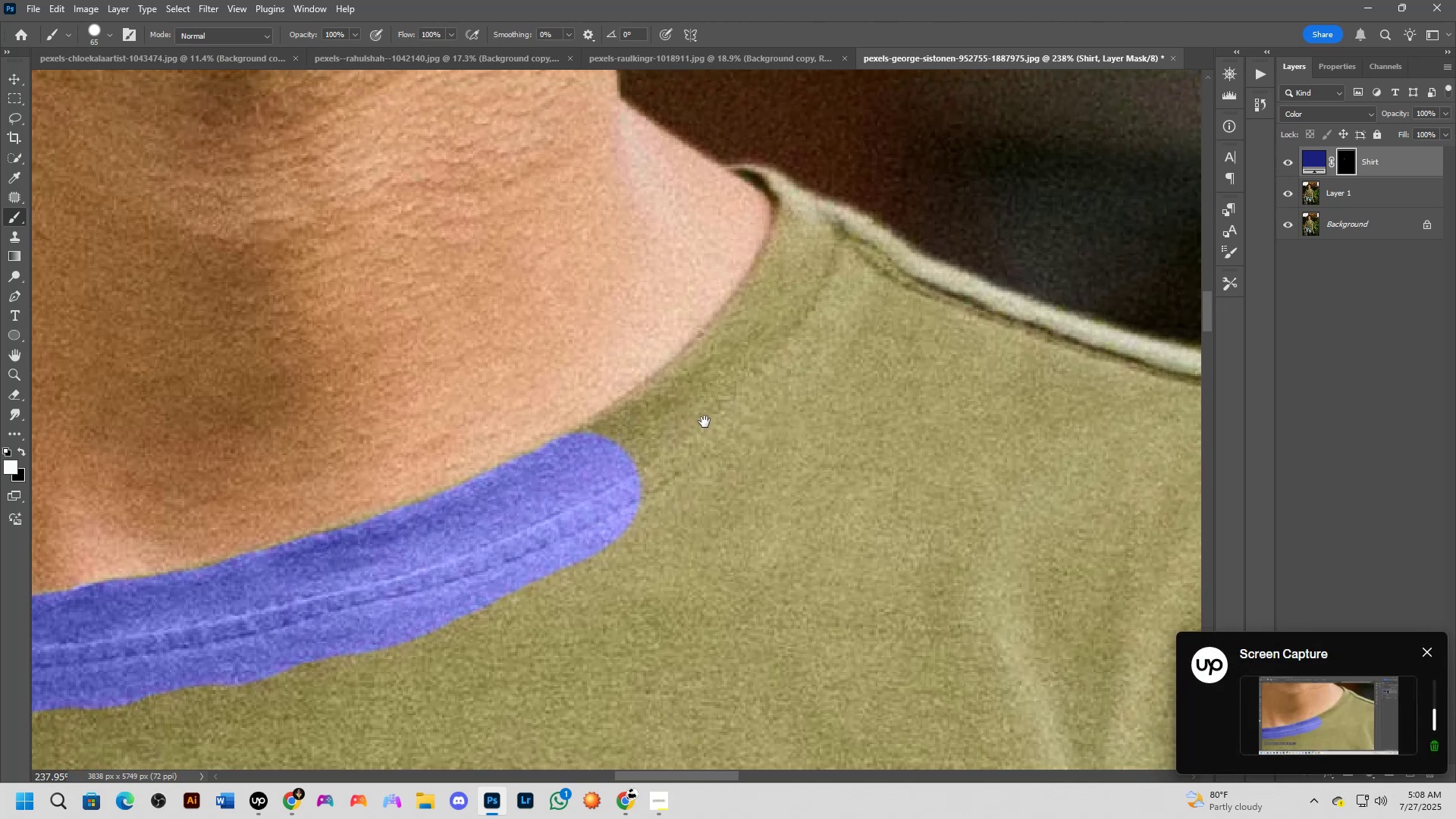 
key(Space)
 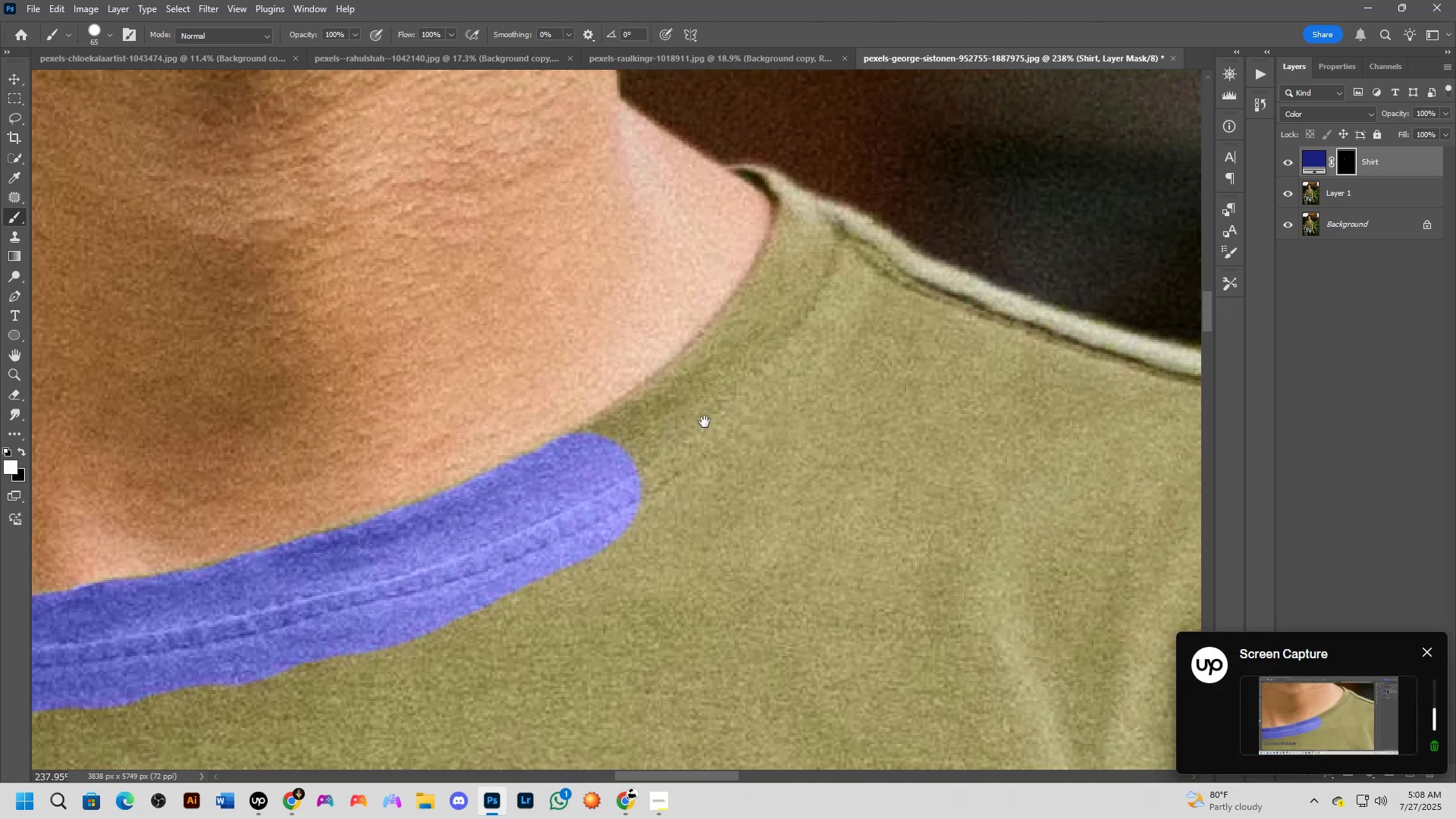 
key(Space)
 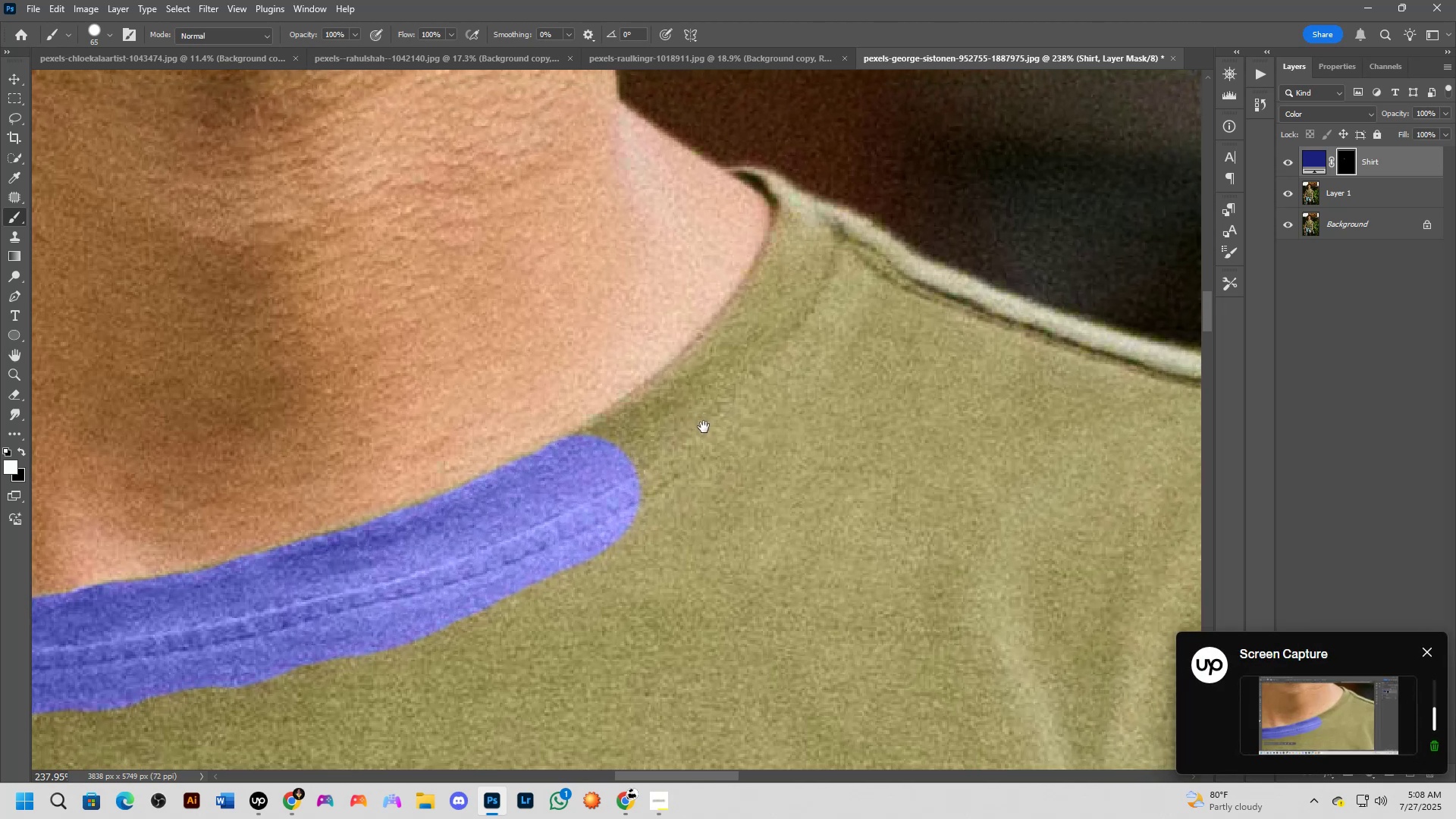 
key(Space)
 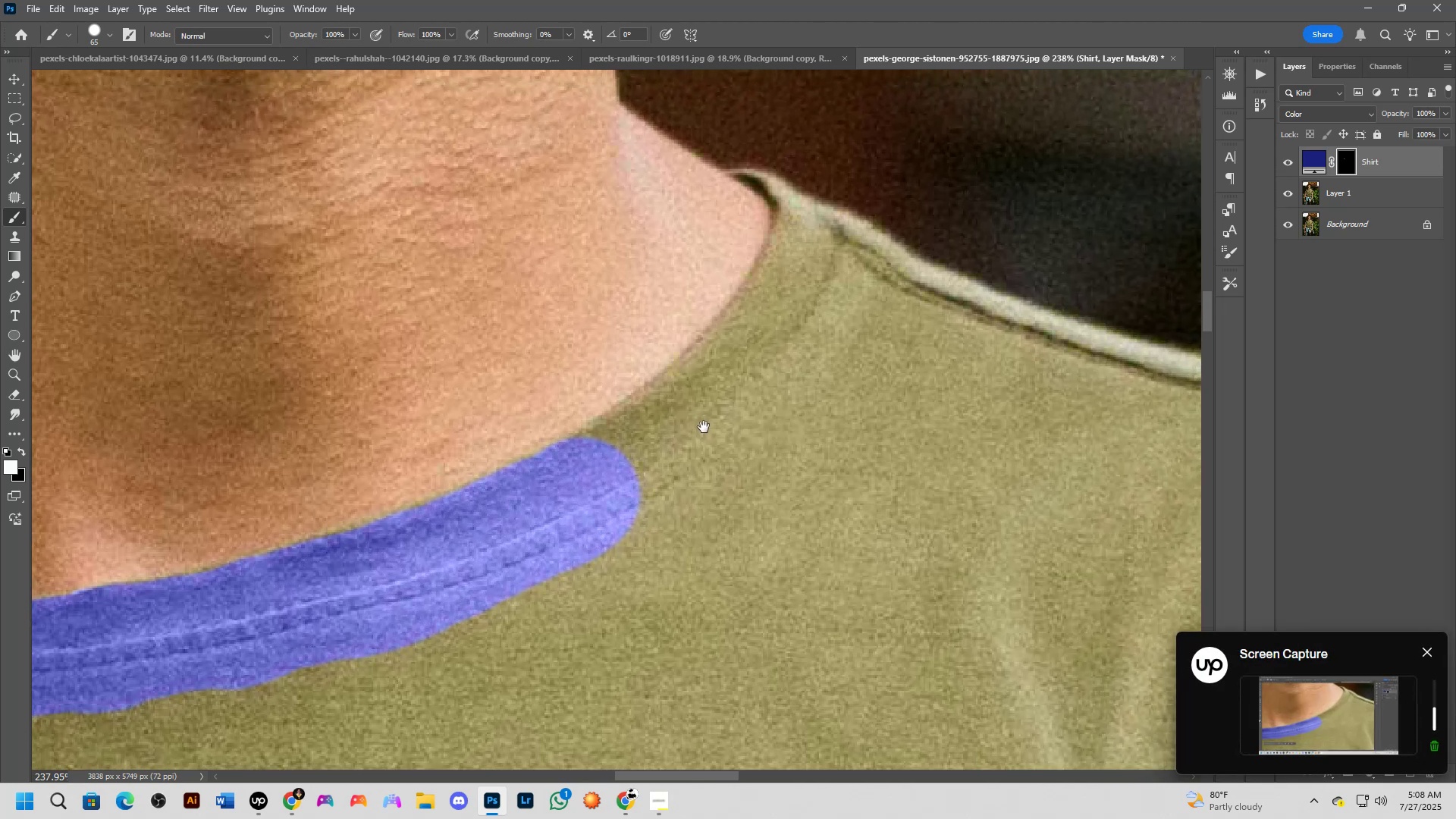 
key(Space)
 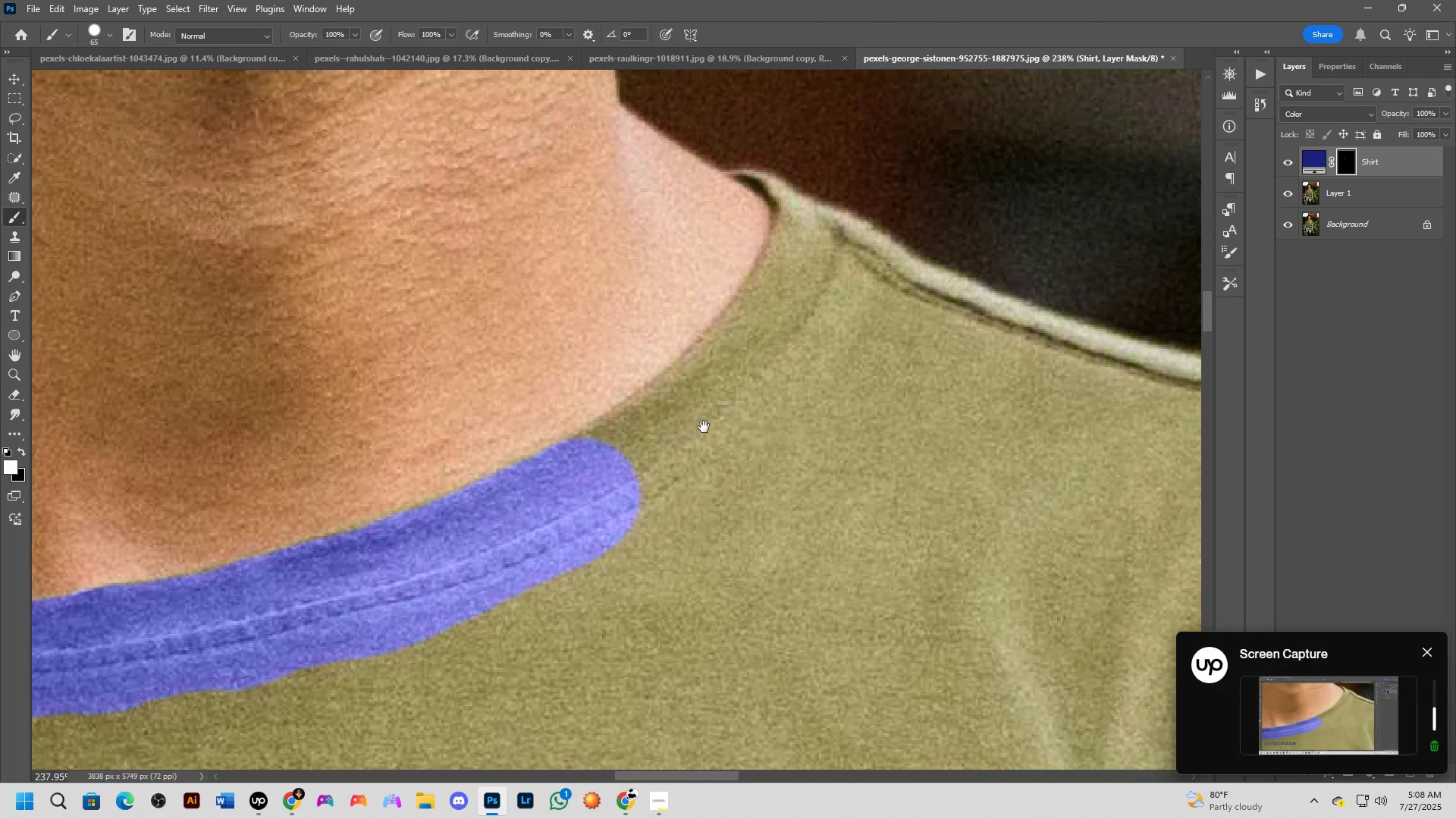 
key(Space)
 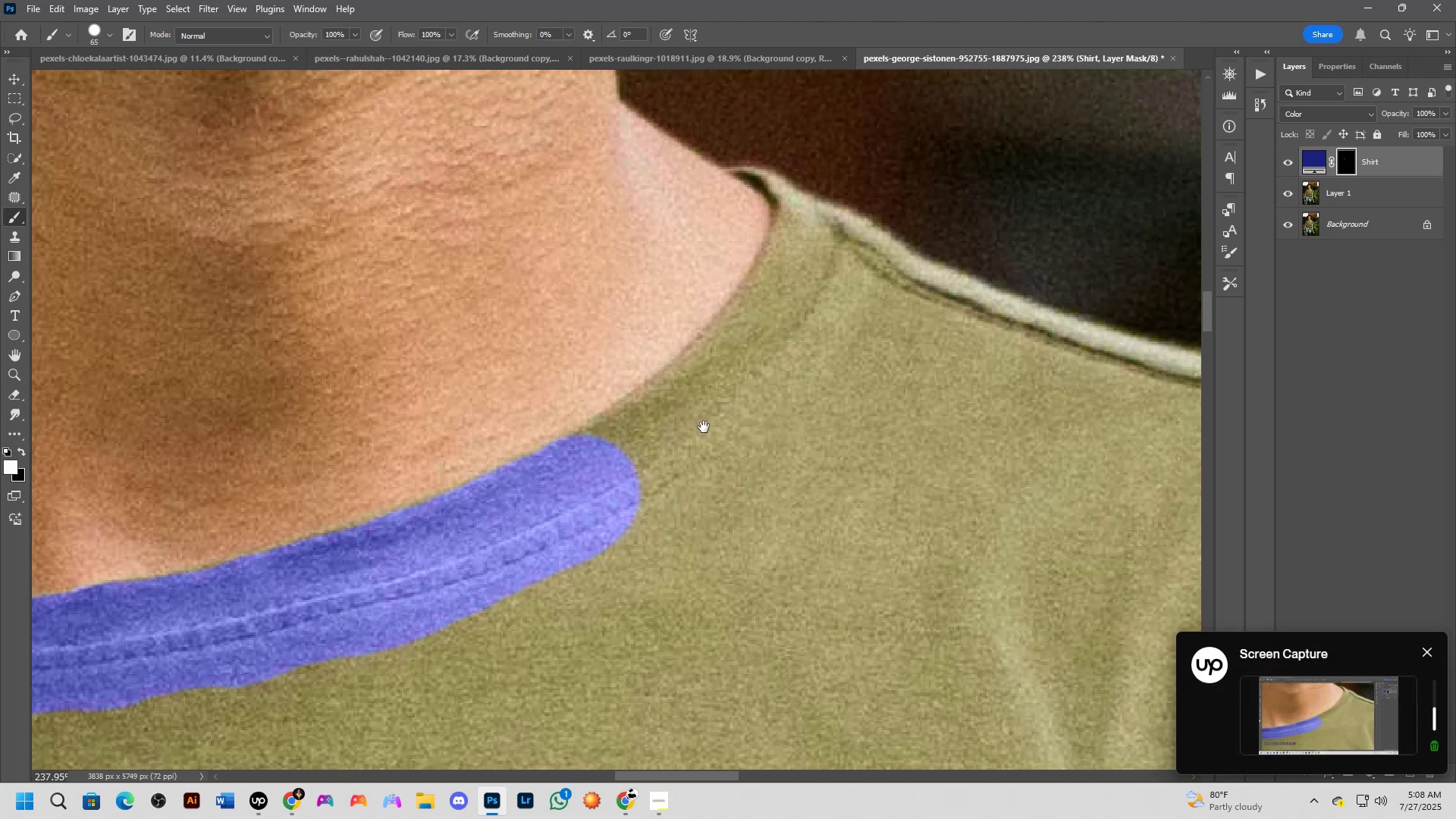 
key(Space)
 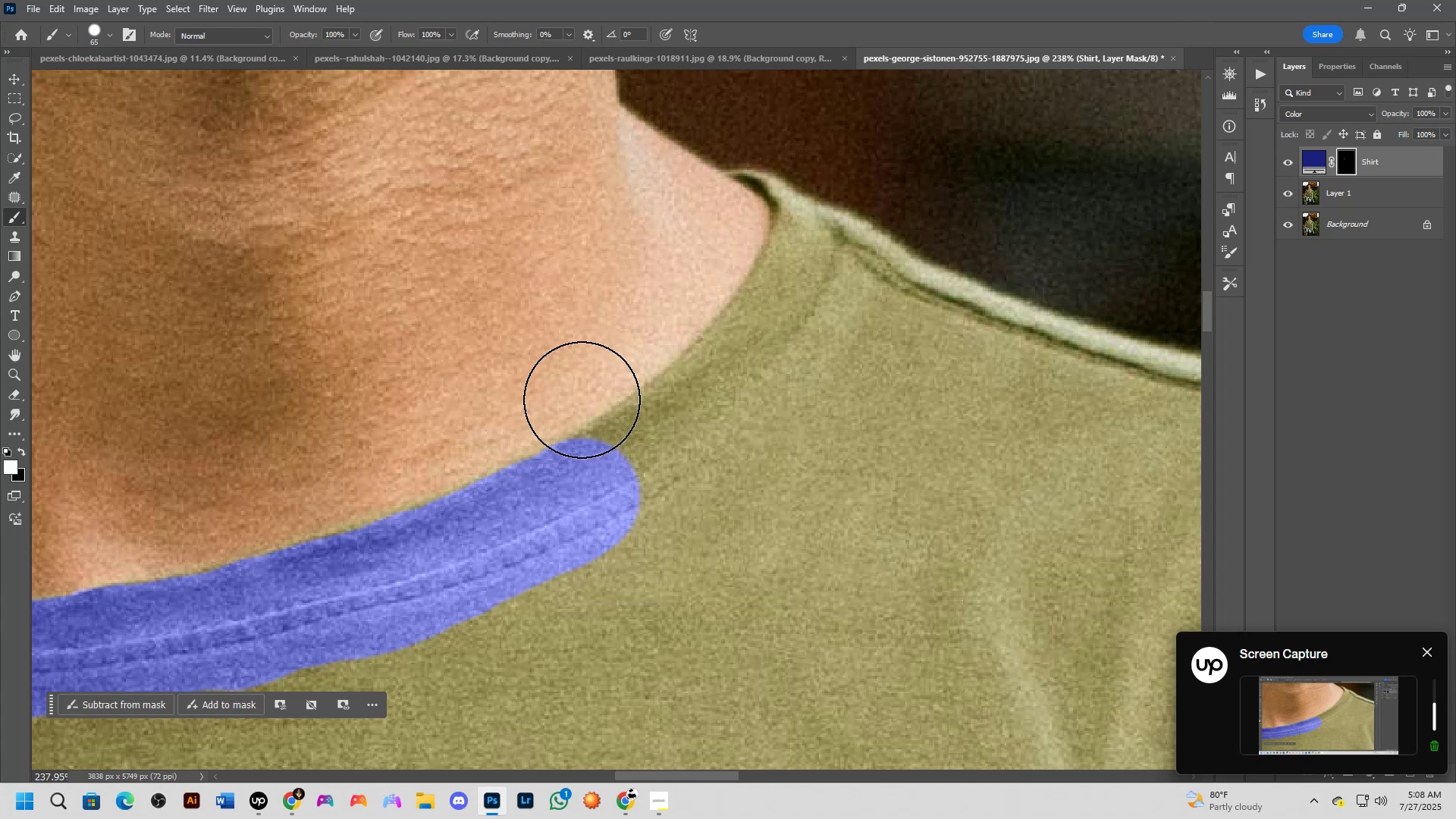 
hold_key(key=Space, duration=0.59)
 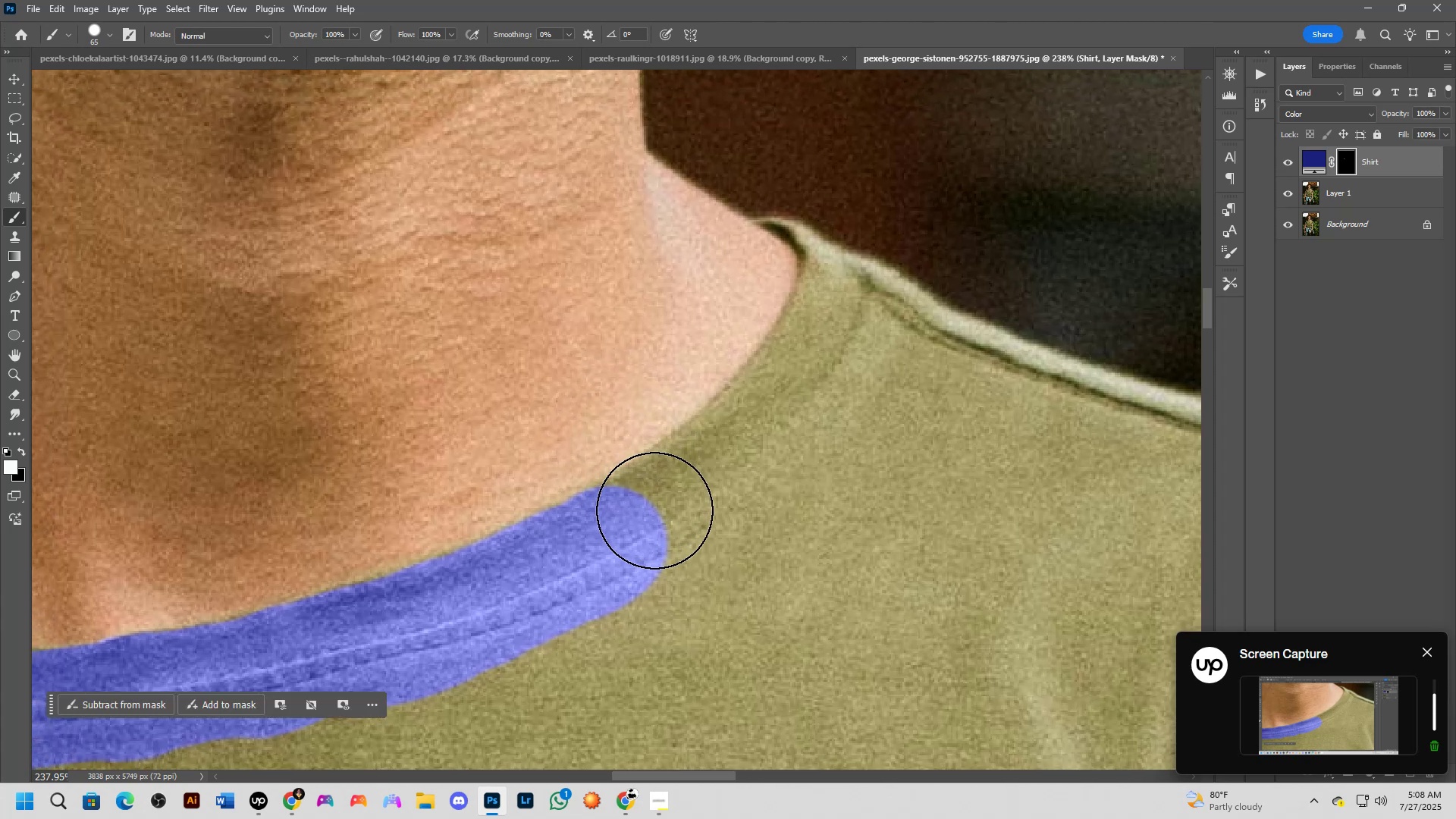 
left_click_drag(start_coordinate=[612, 360], to_coordinate=[639, 408])
 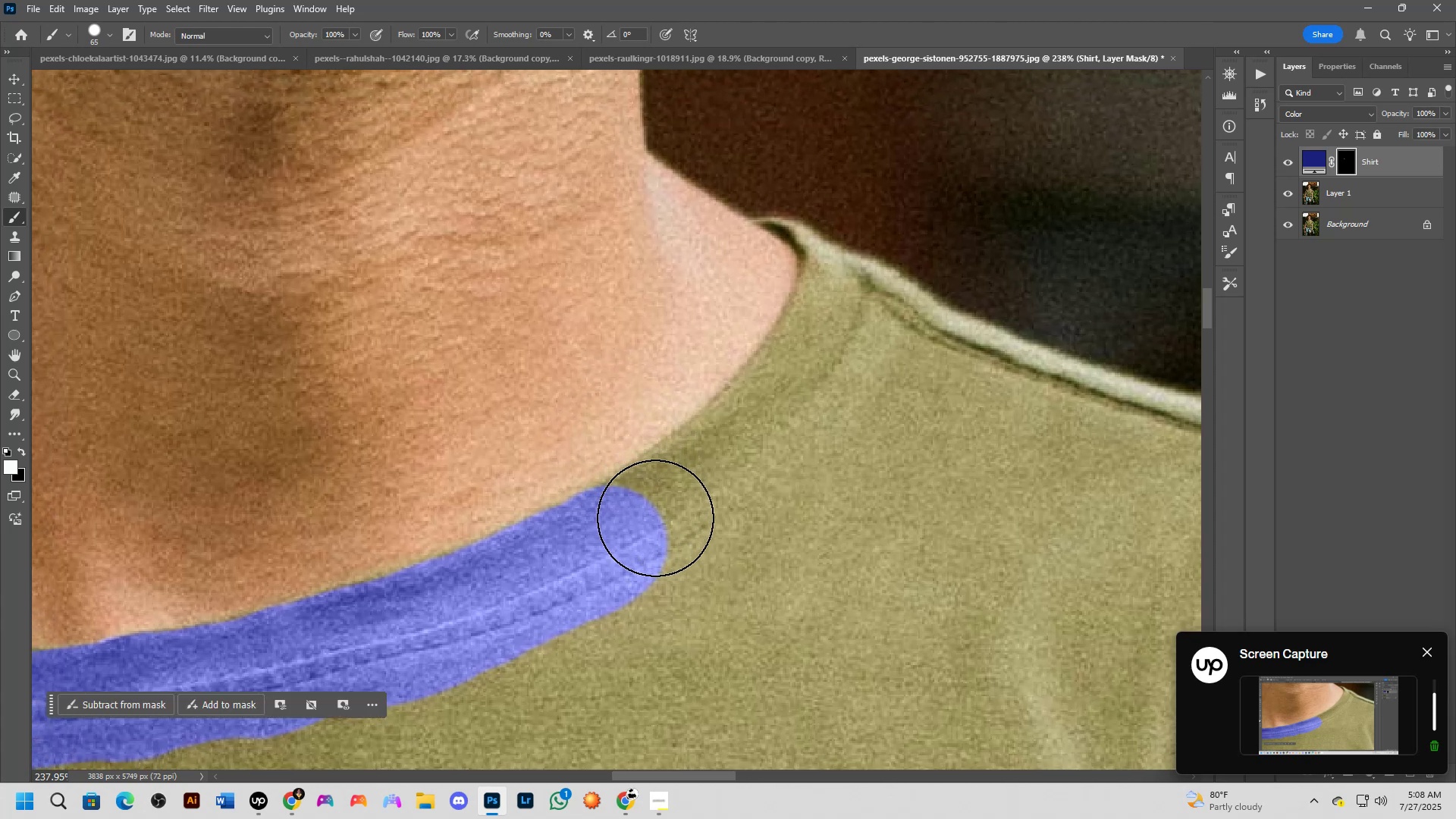 
left_click_drag(start_coordinate=[654, 526], to_coordinate=[758, 441])
 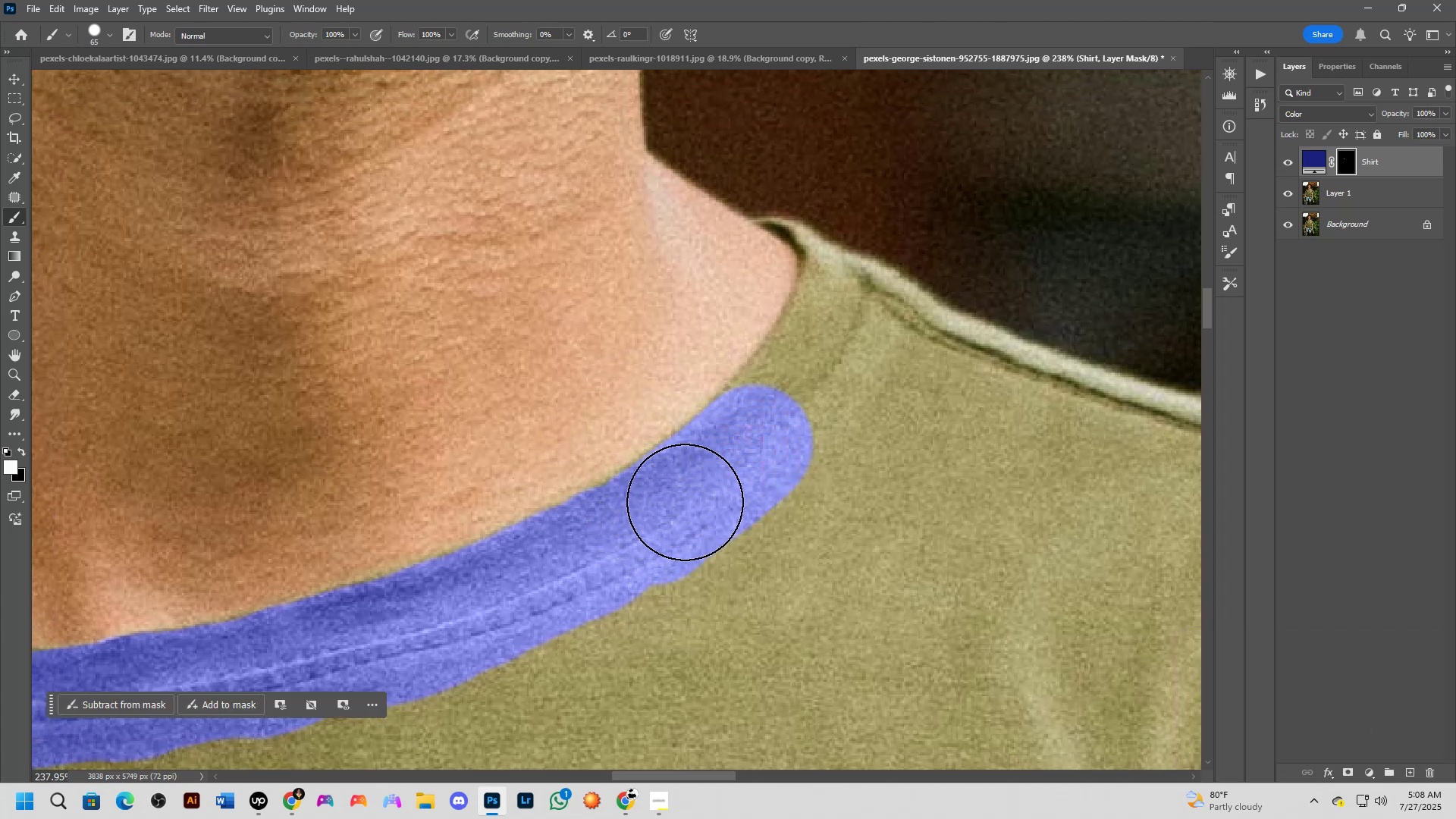 
key(Alt+AltLeft)
 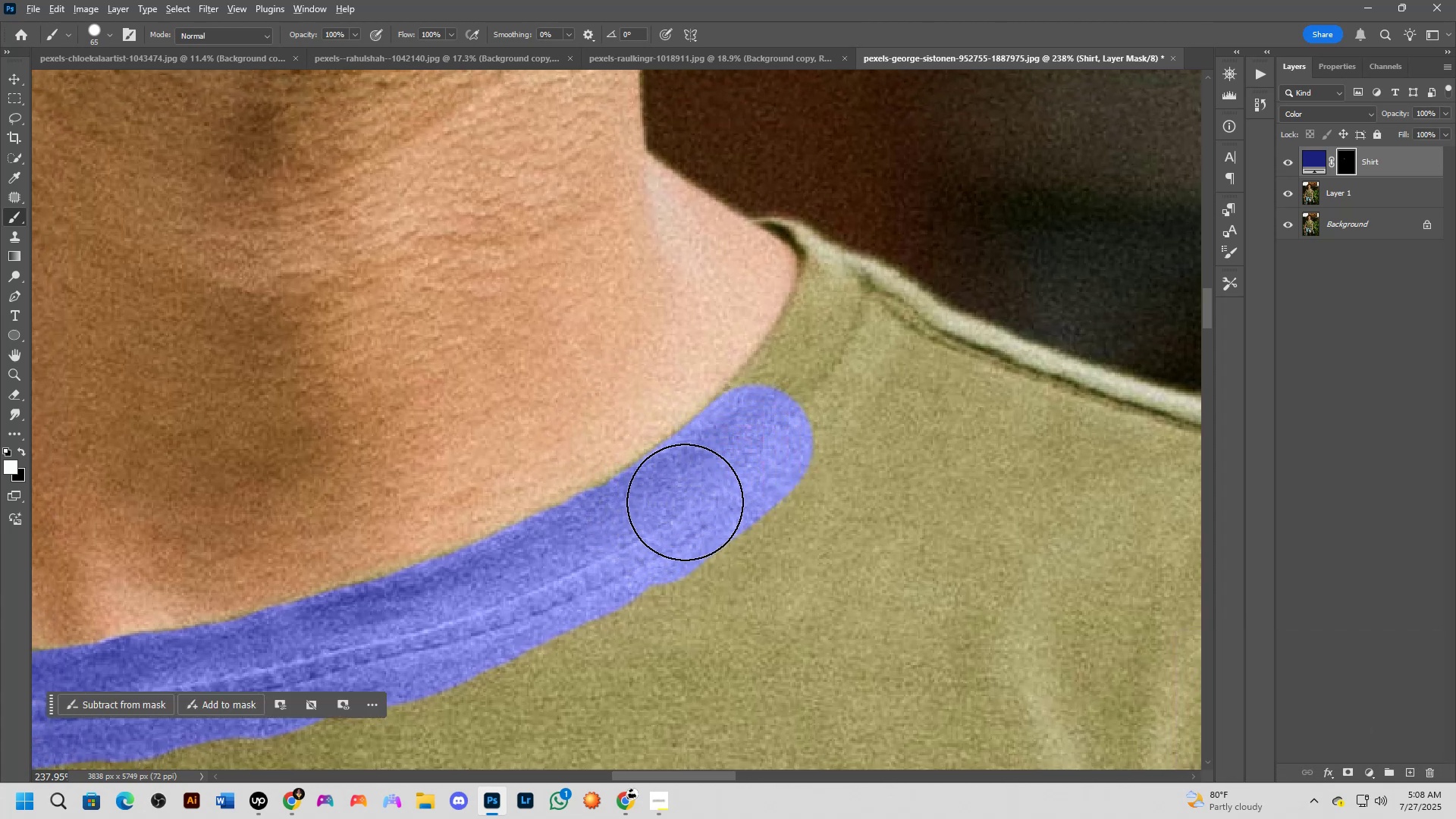 
key(Alt+Tab)
 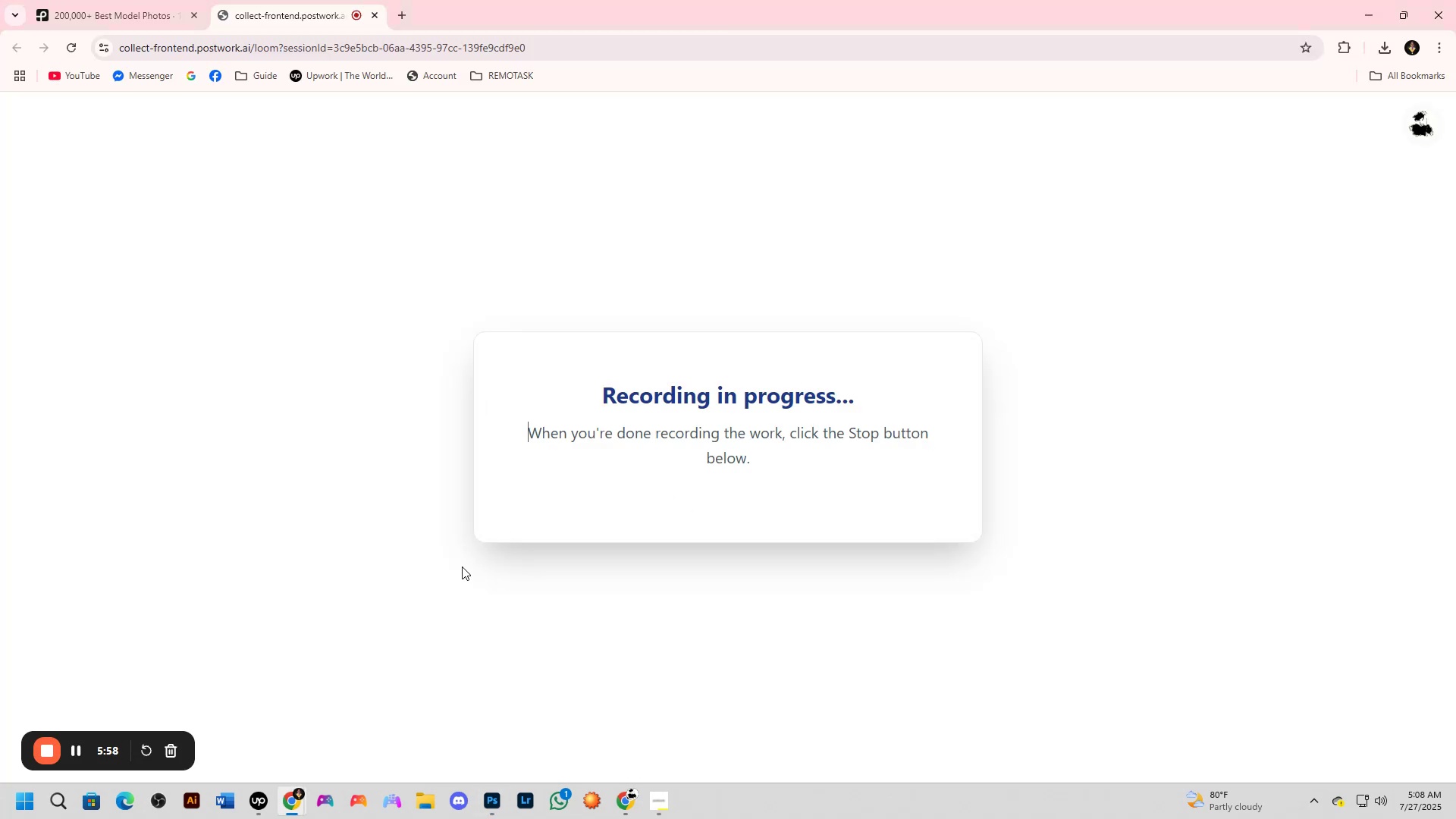 
key(Alt+AltLeft)
 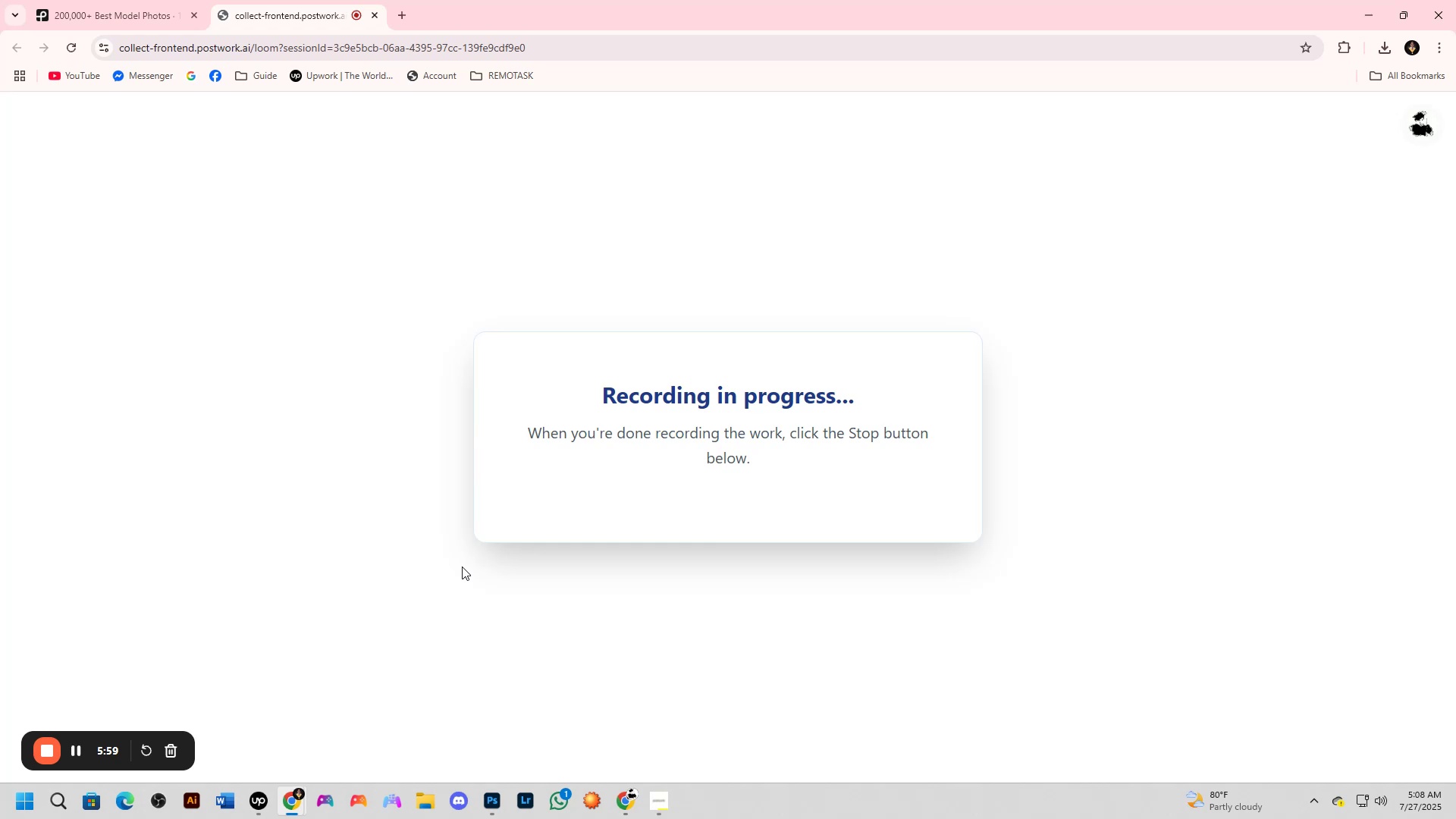 
key(Alt+Tab)
 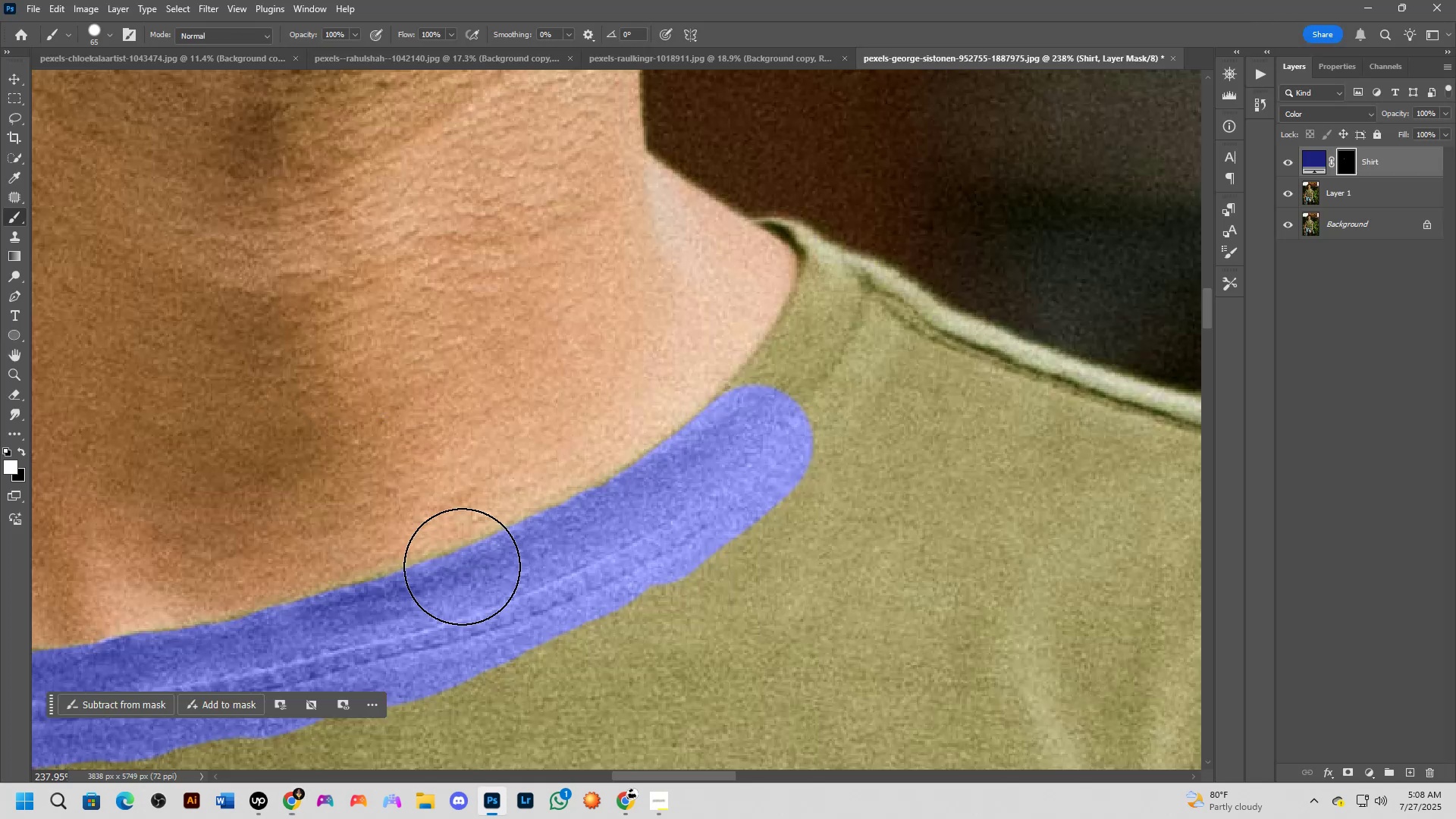 
key(Alt+Tab)
 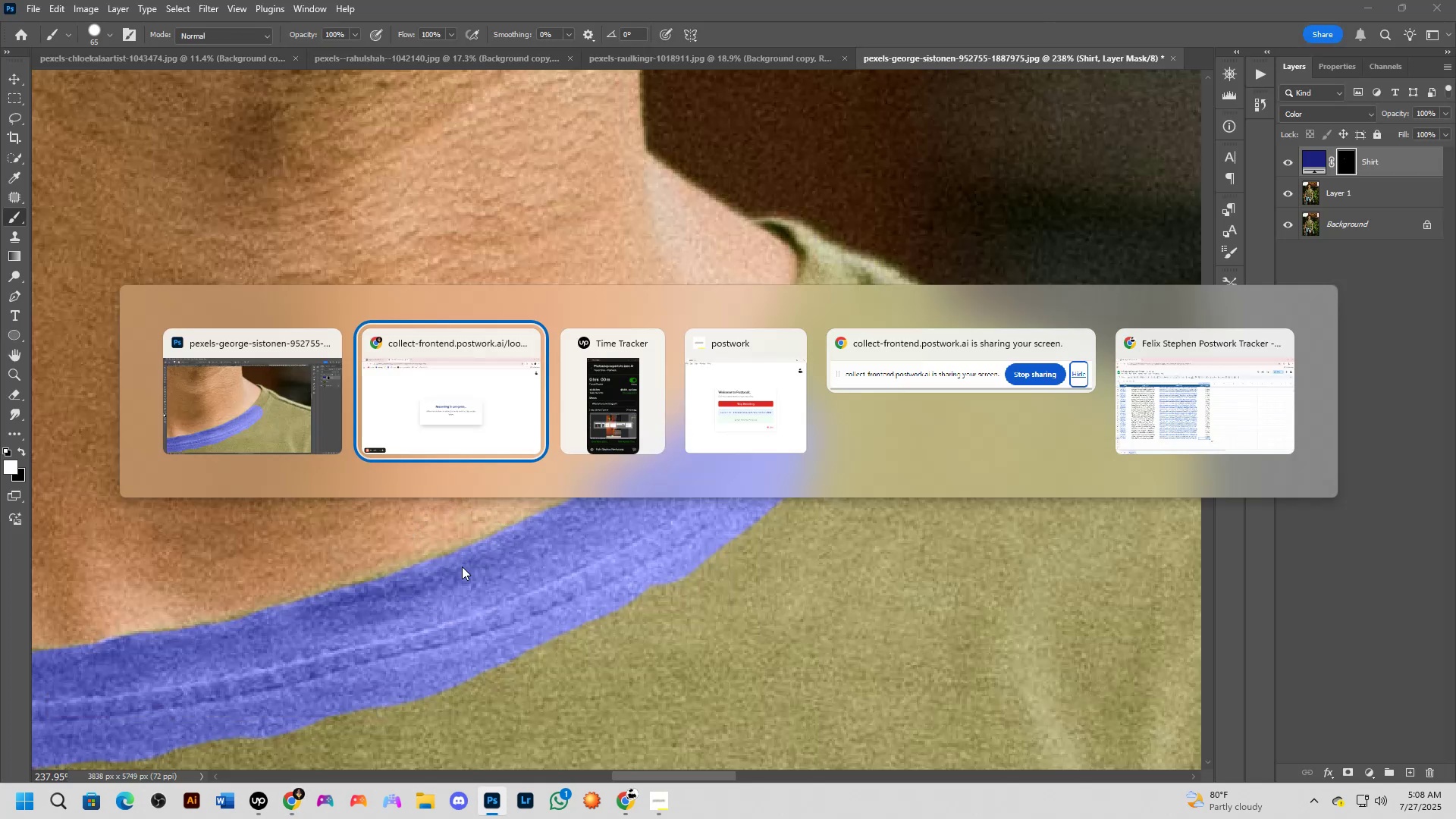 
key(Alt+Tab)
 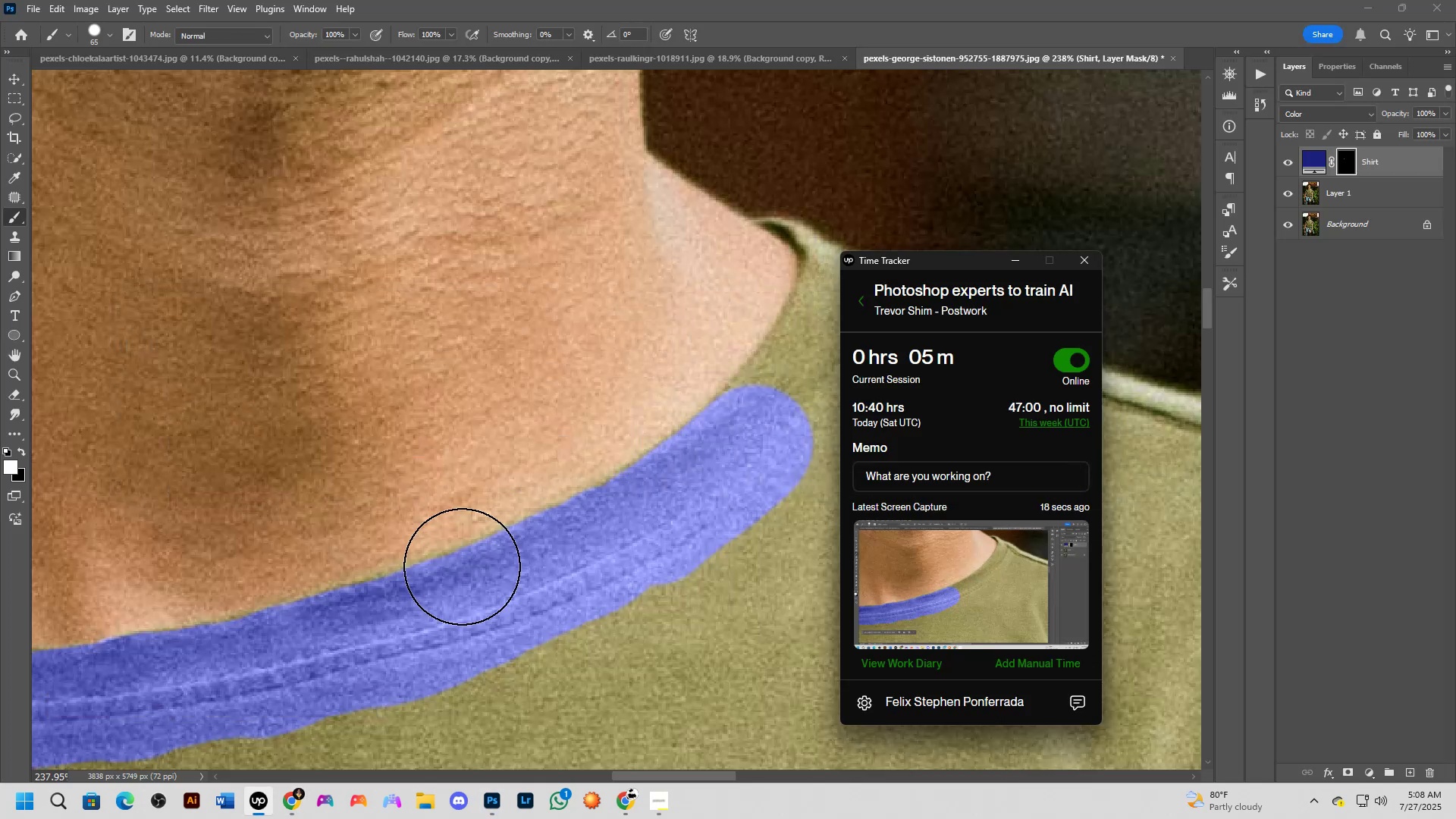 
key(Alt+Tab)
 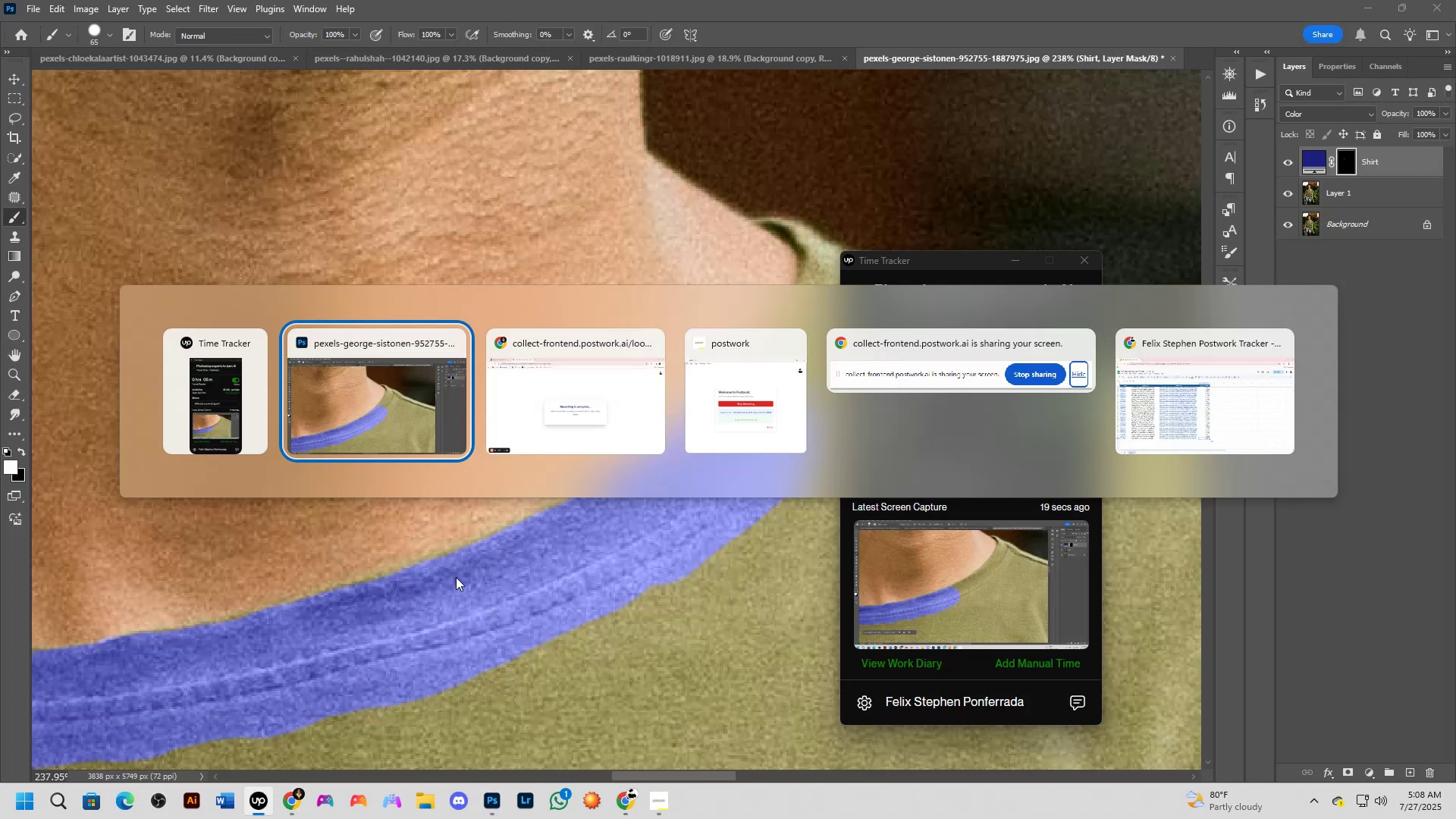 
key(Alt+Tab)
 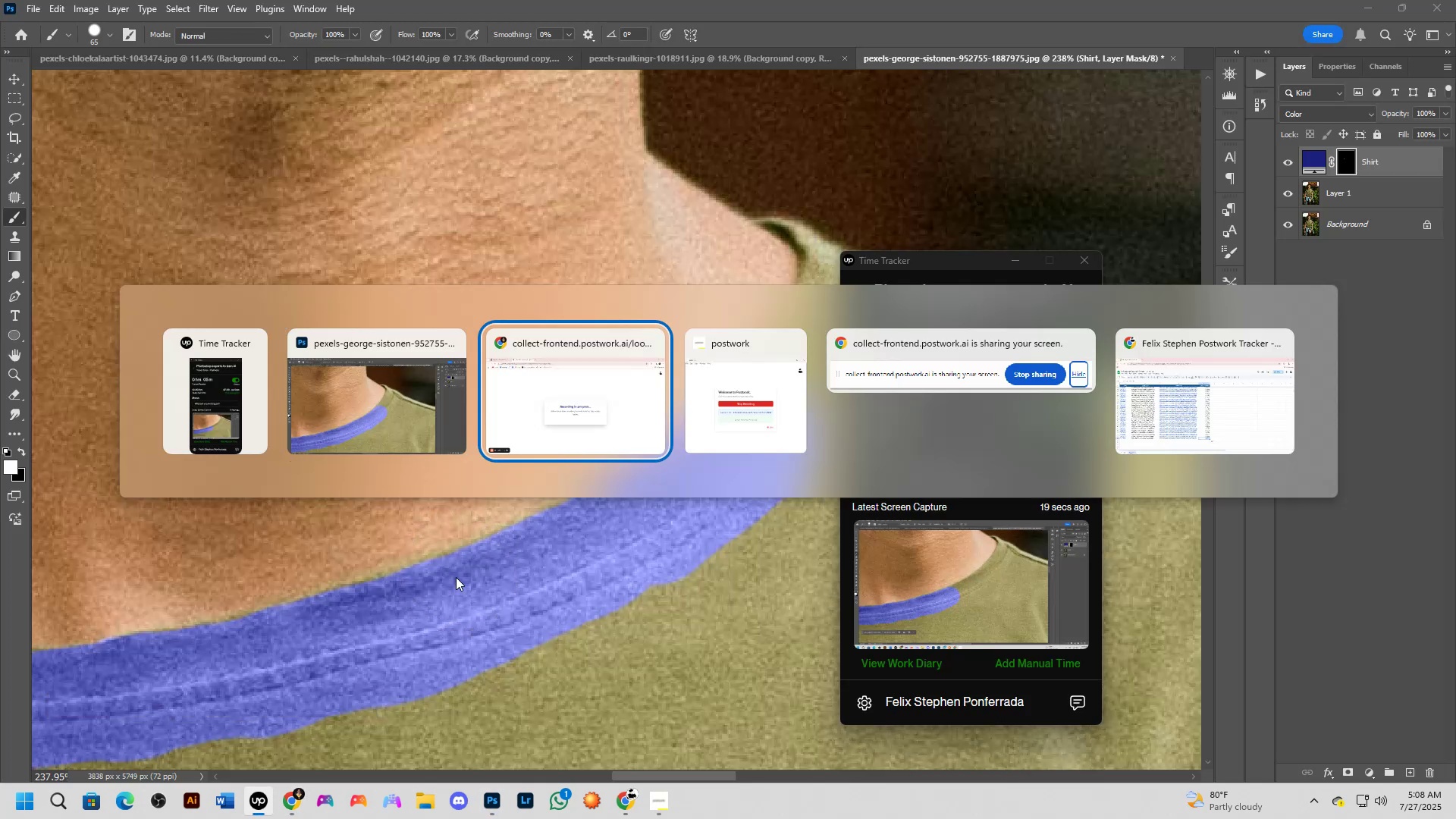 
key(Alt+Tab)
 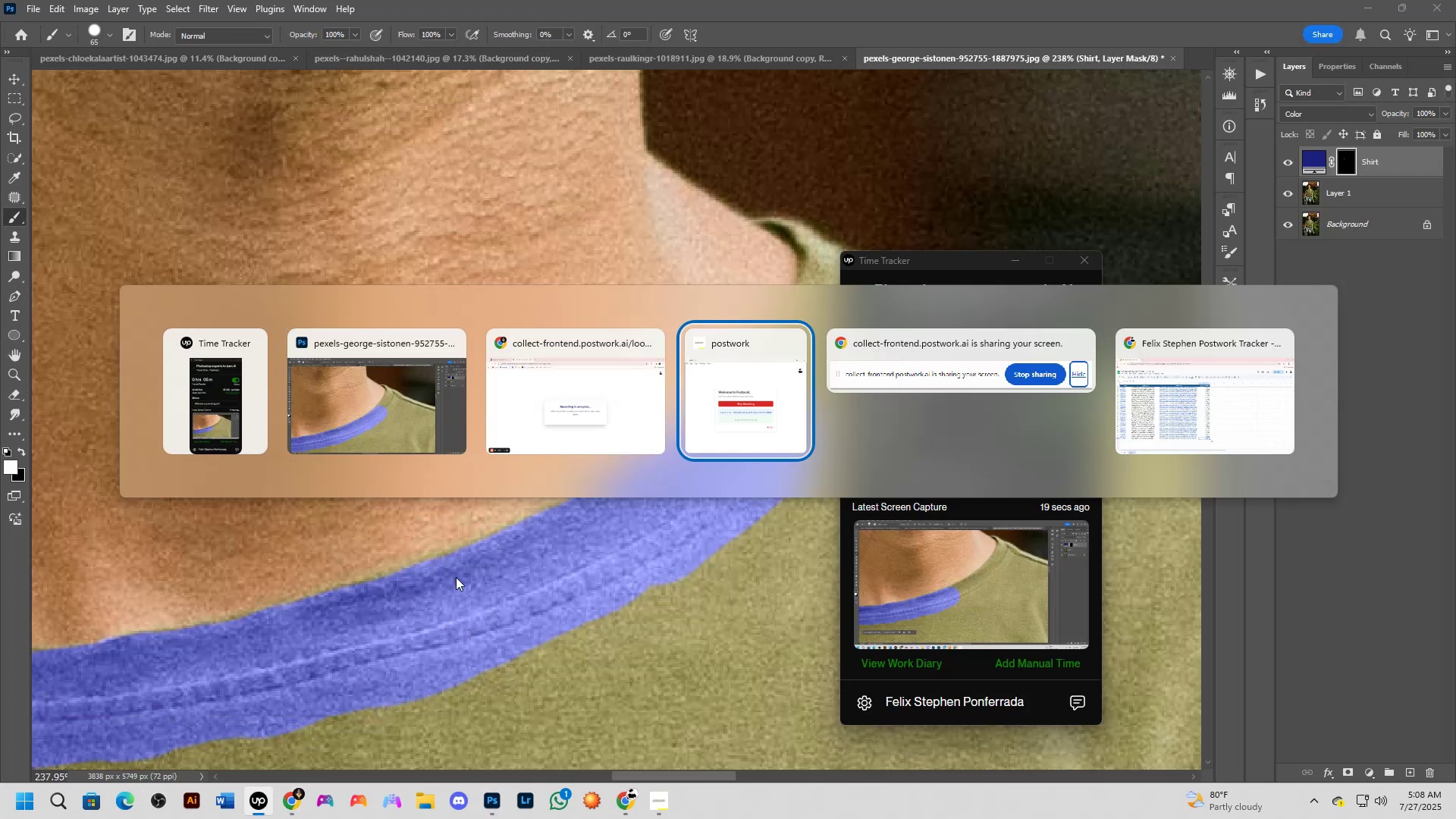 
key(Alt+Tab)
 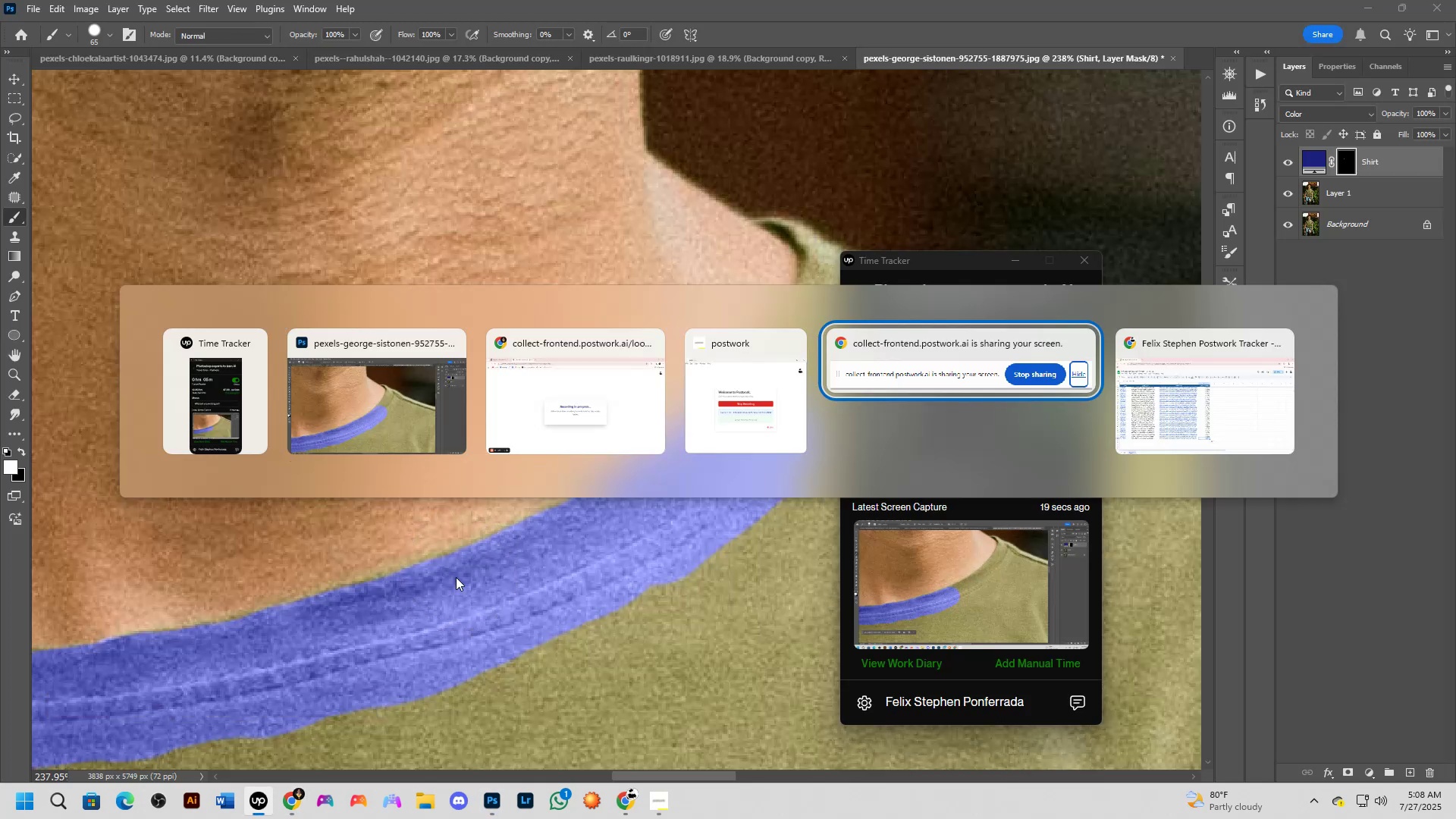 
key(Alt+Tab)
 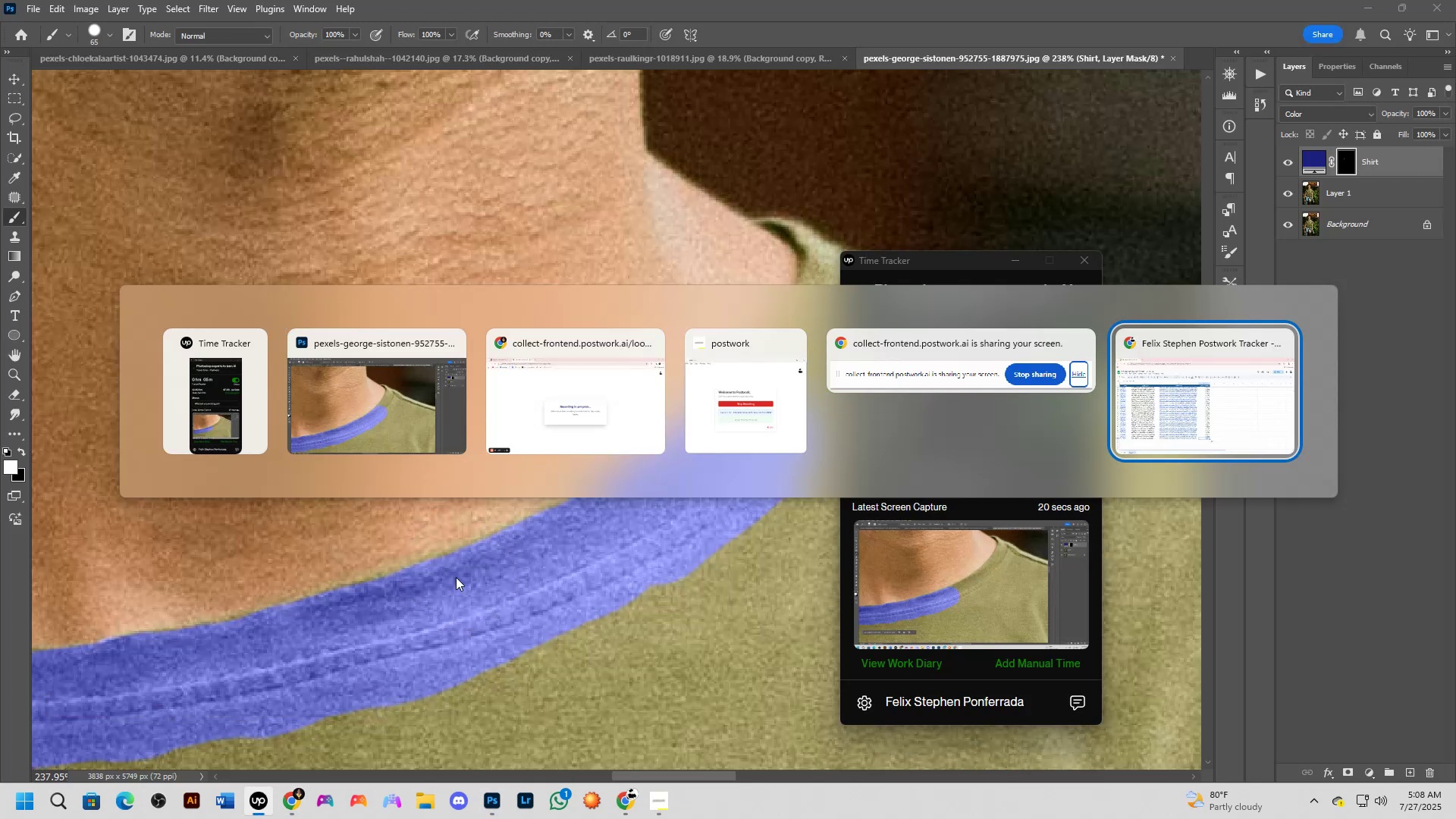 
key(Alt+Tab)
 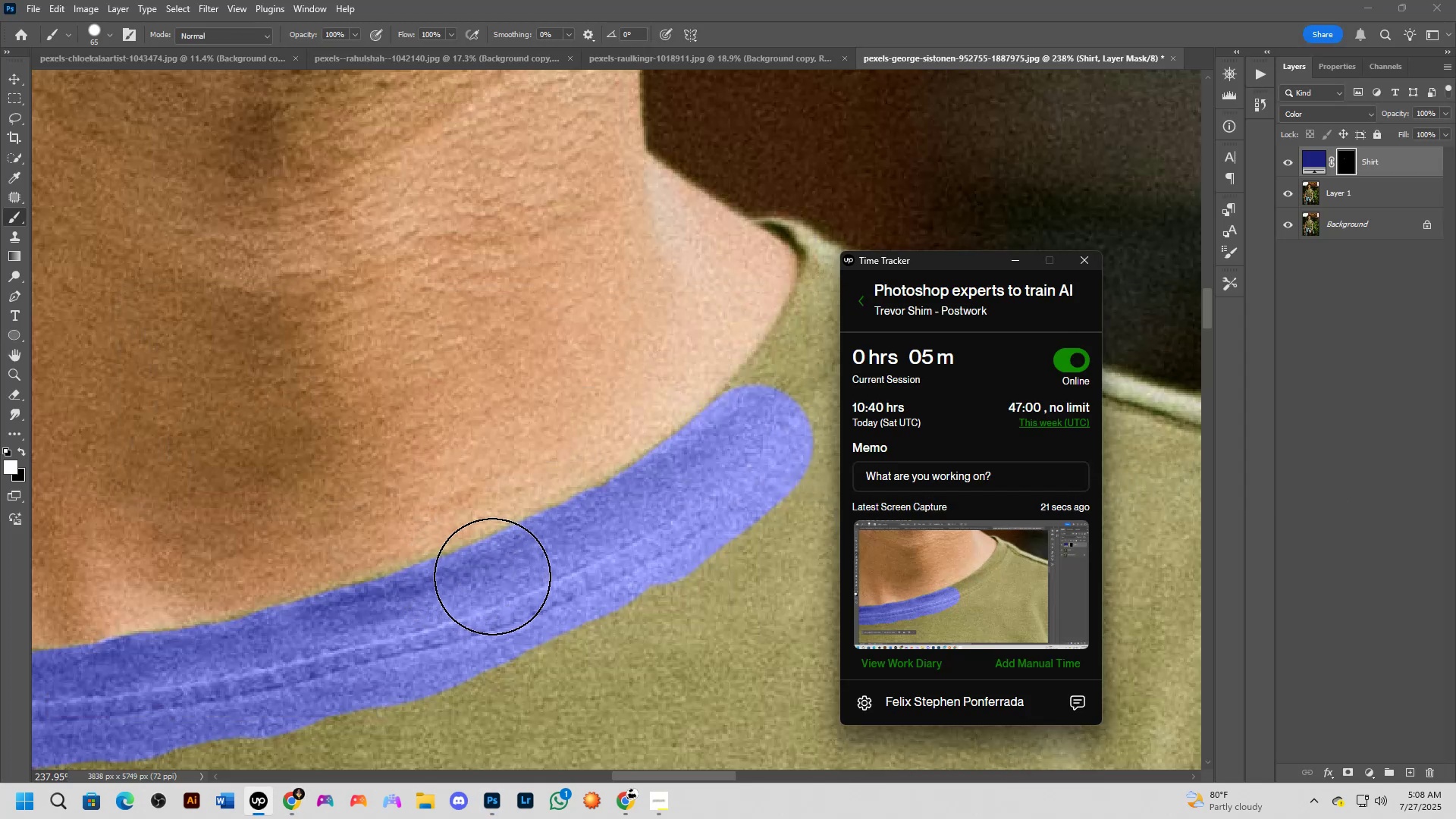 
key(Alt+AltLeft)
 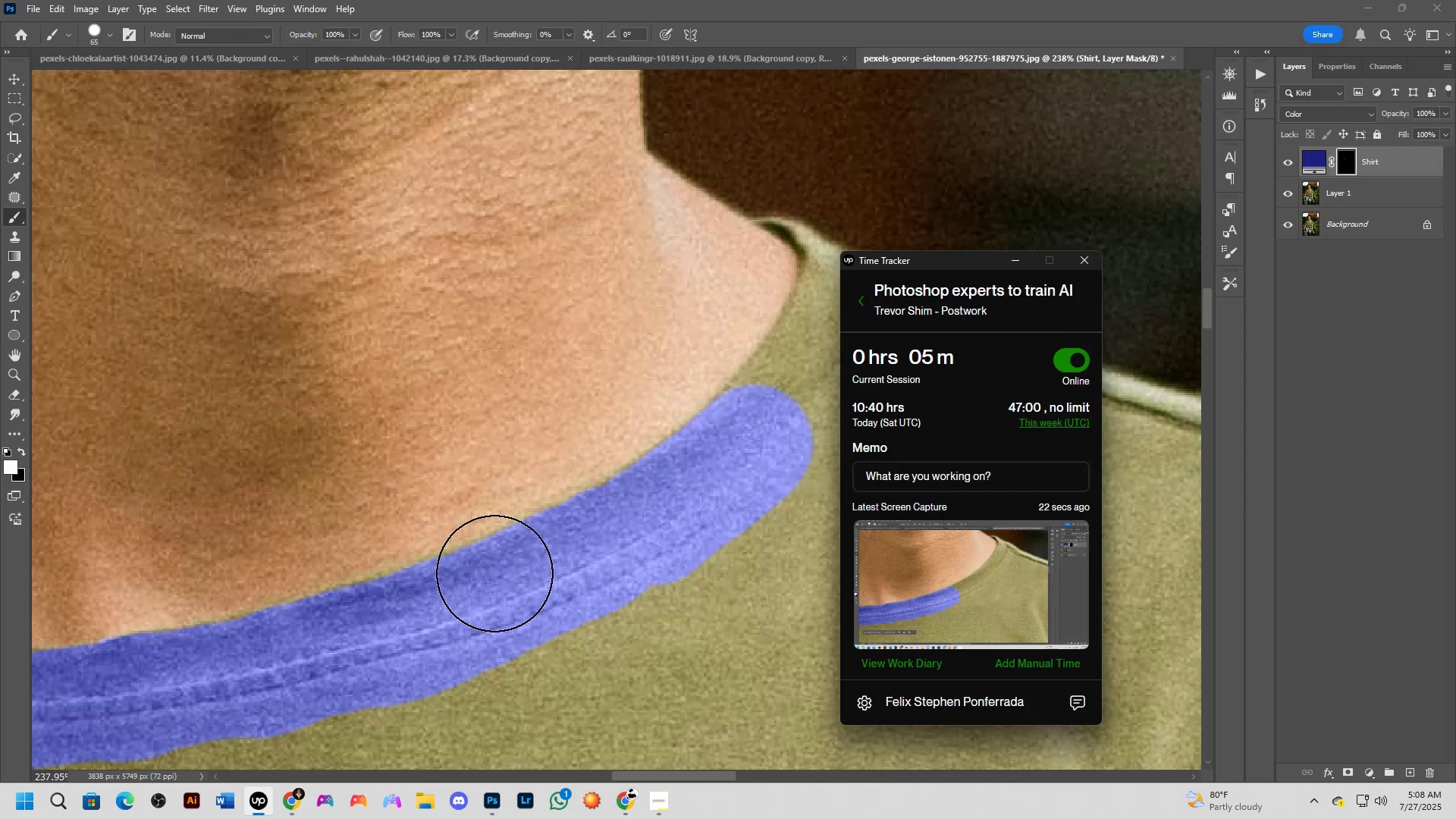 
key(Alt+Tab)
 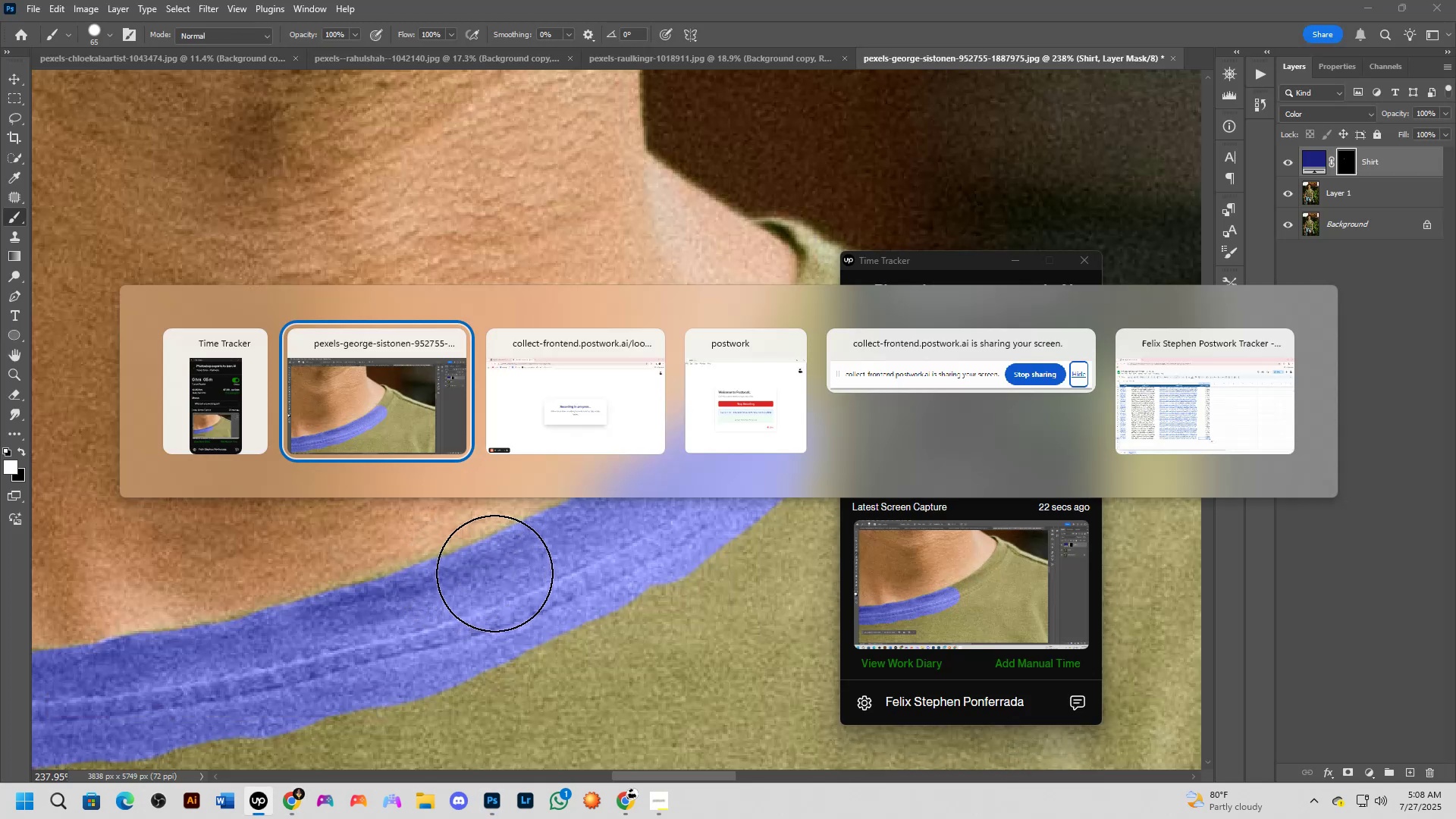 
hold_key(key=AltLeft, duration=0.62)
 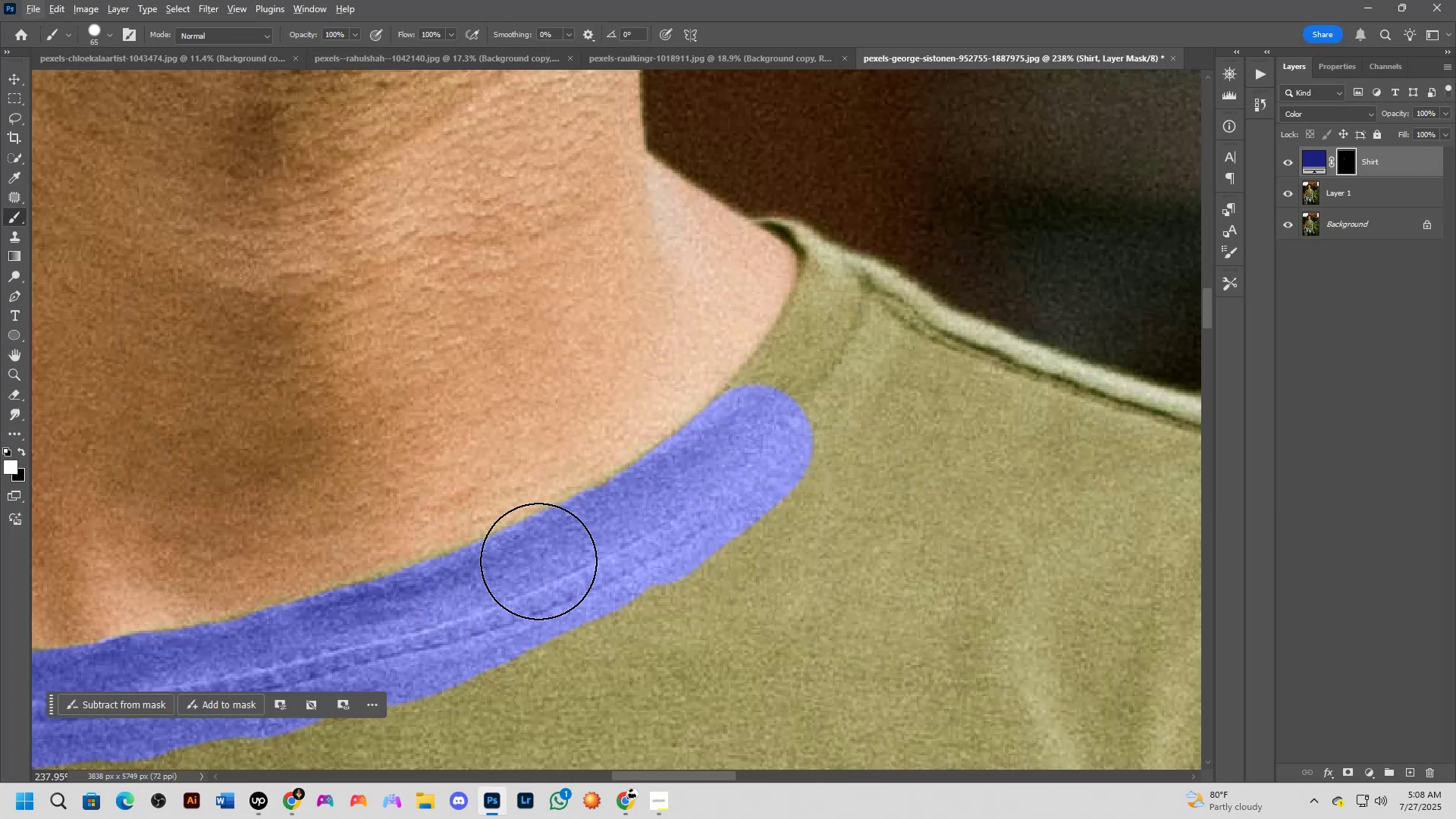 
key(Alt+Tab)
 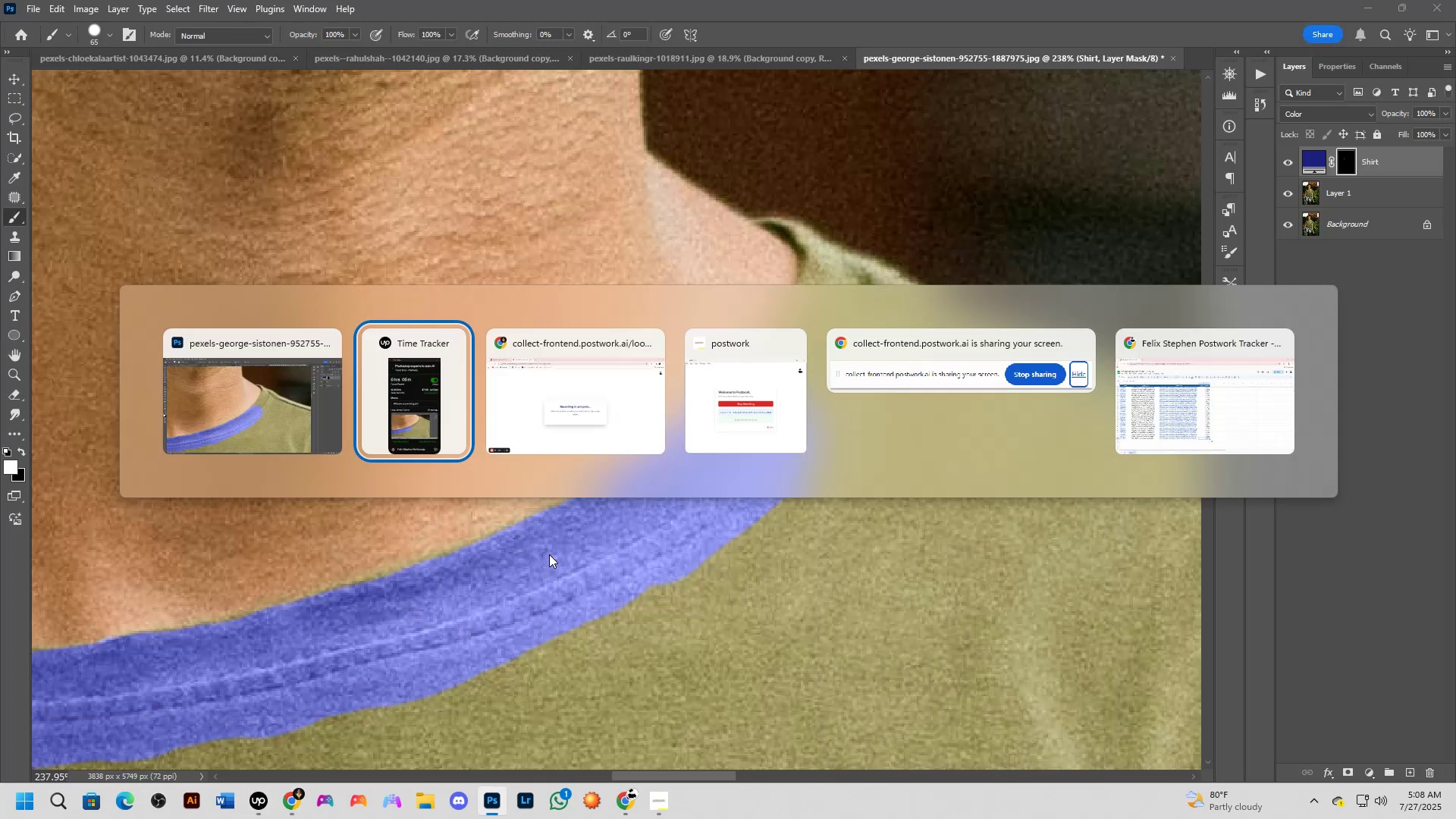 
key(Alt+Tab)
 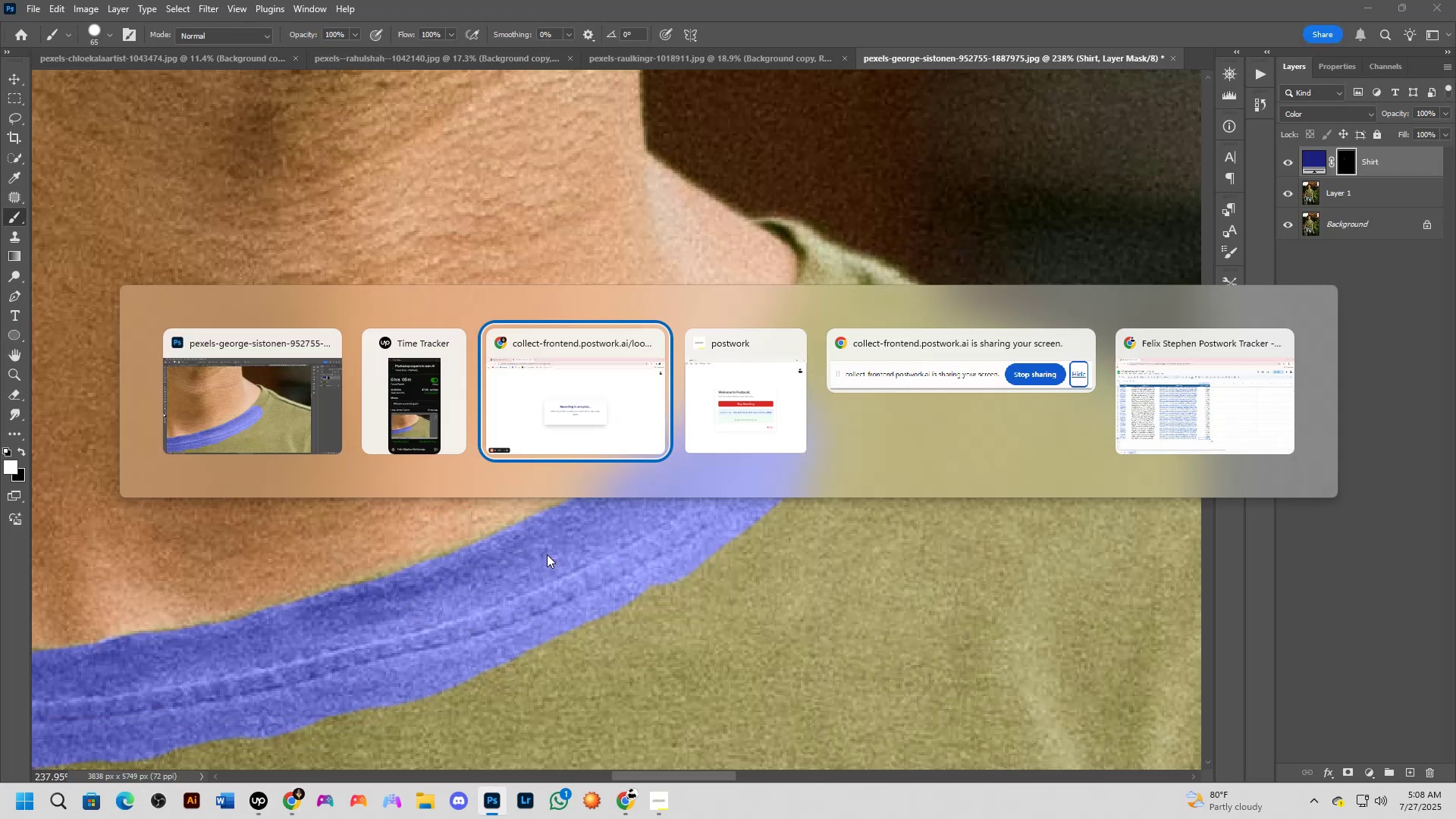 
key(Alt+Tab)
 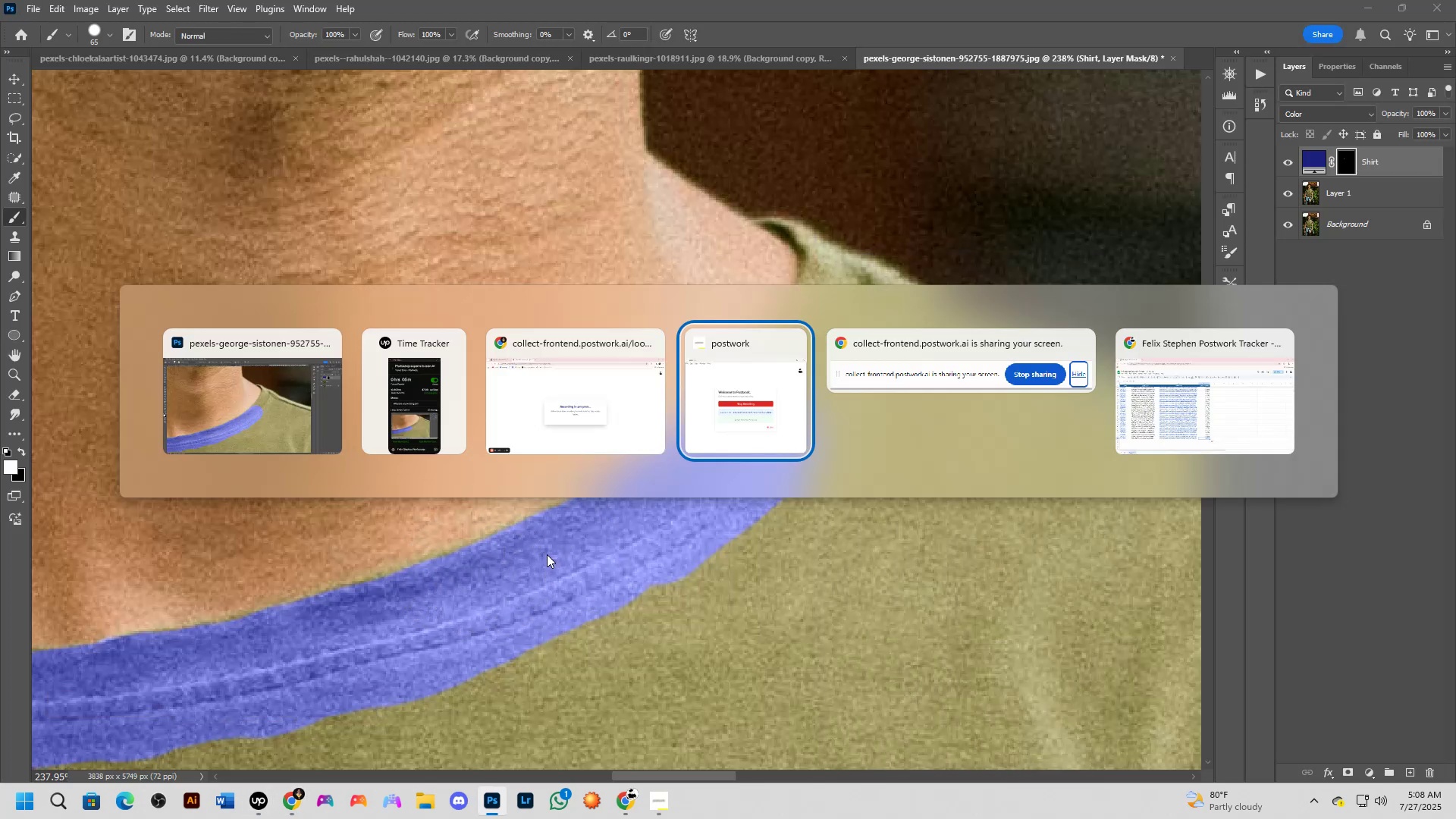 
key(Alt+Tab)
 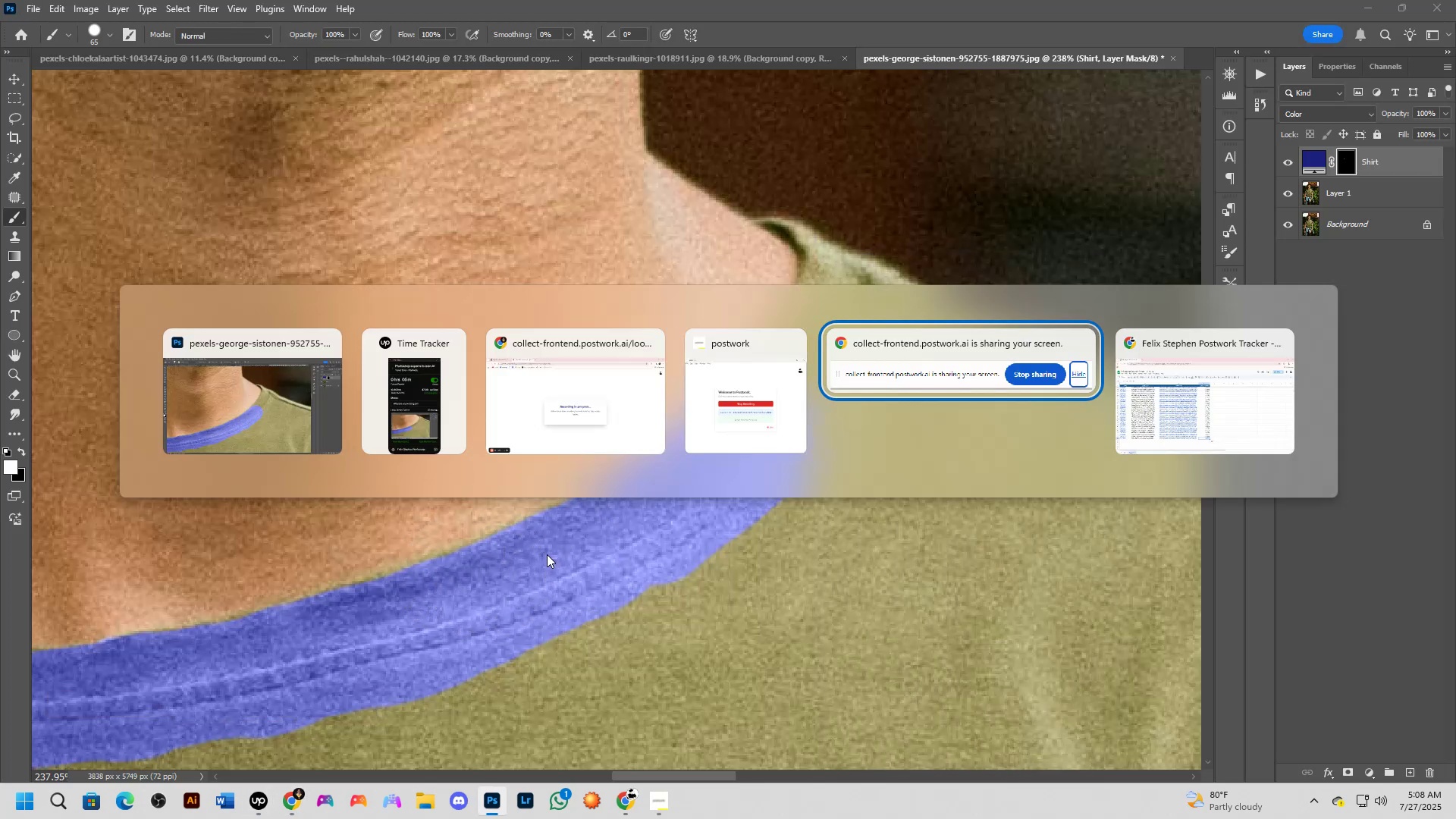 
key(Alt+Tab)
 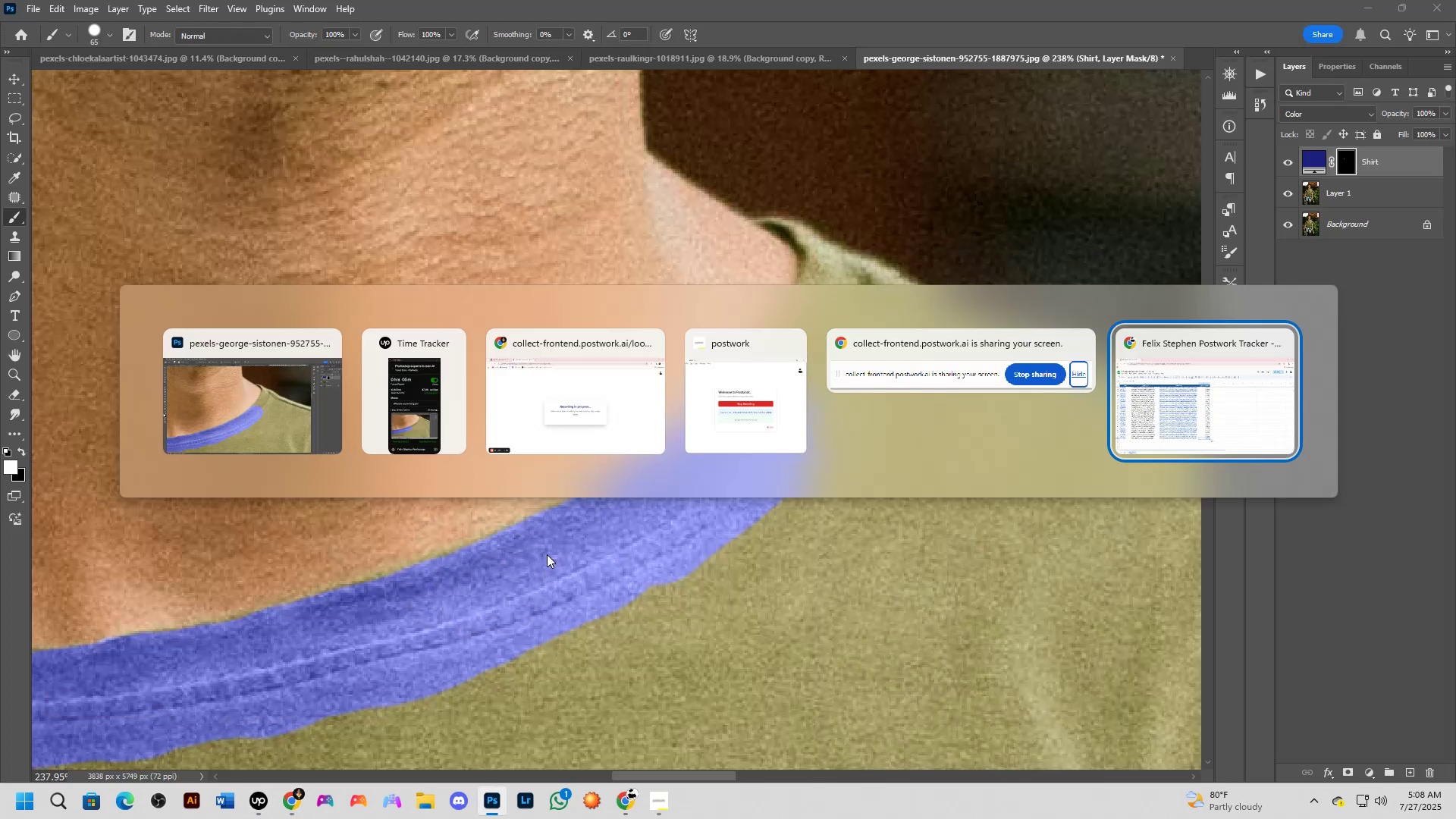 
key(Alt+Tab)
 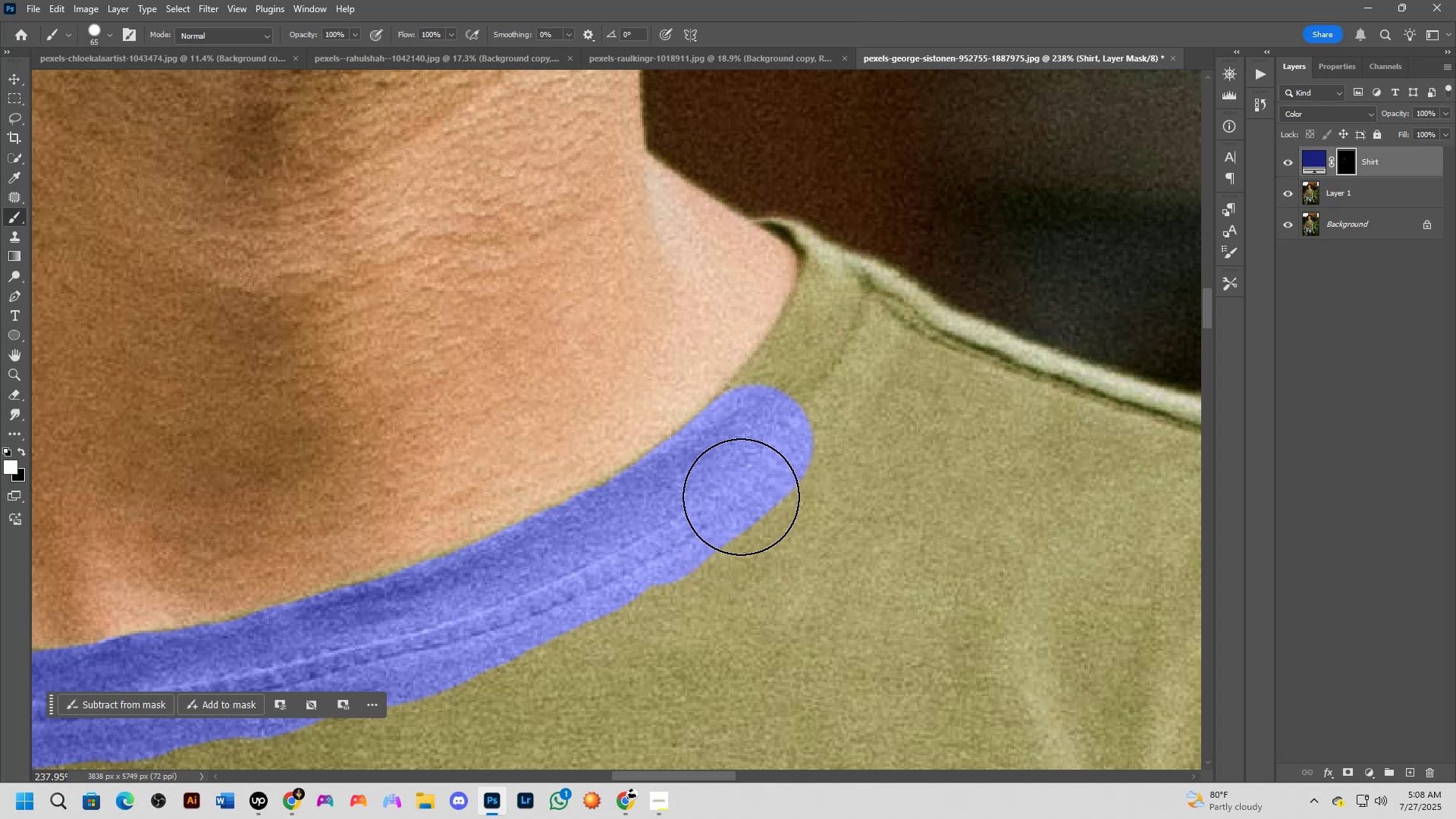 
left_click_drag(start_coordinate=[755, 443], to_coordinate=[817, 372])
 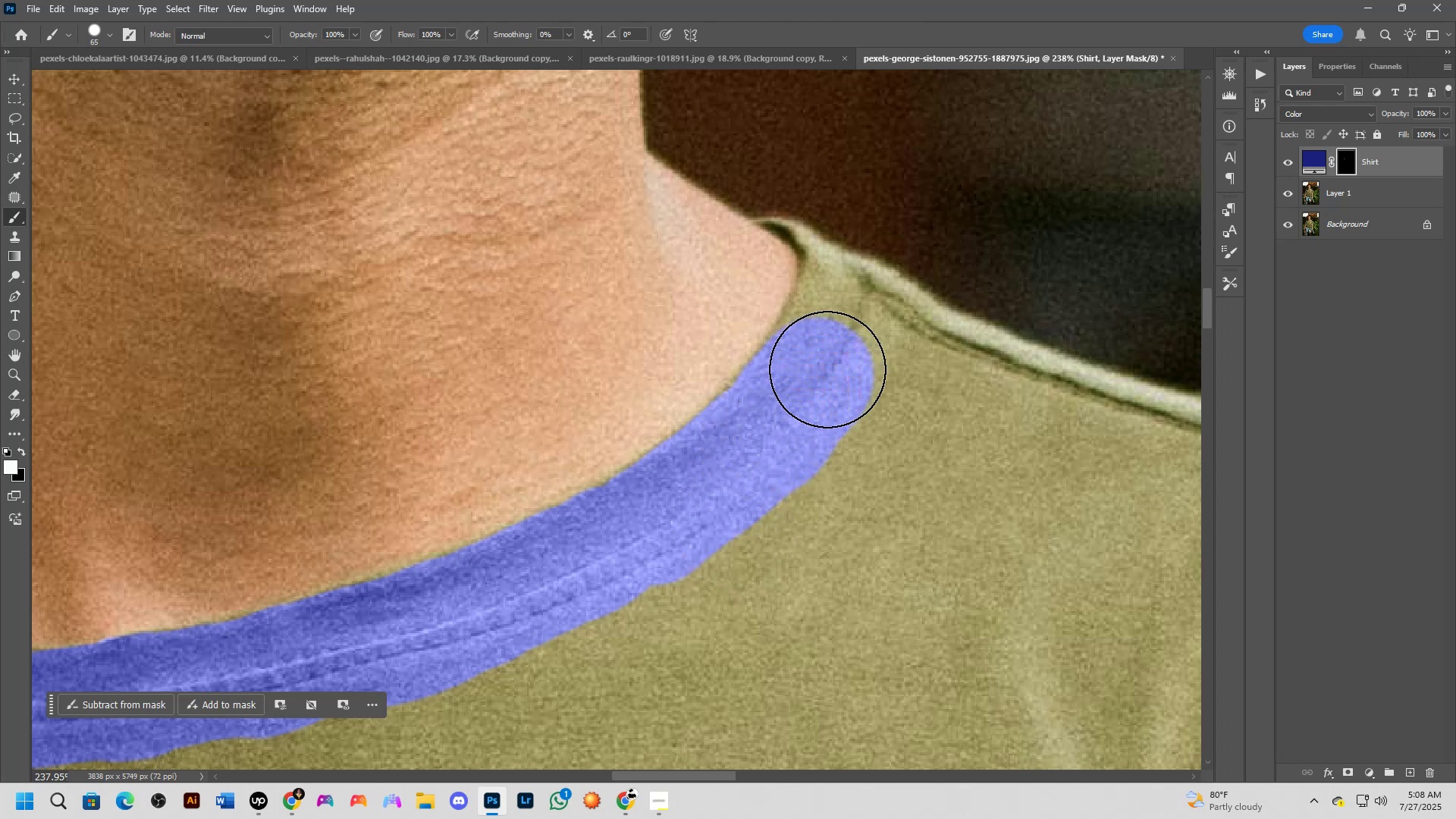 
hold_key(key=Space, duration=0.56)
 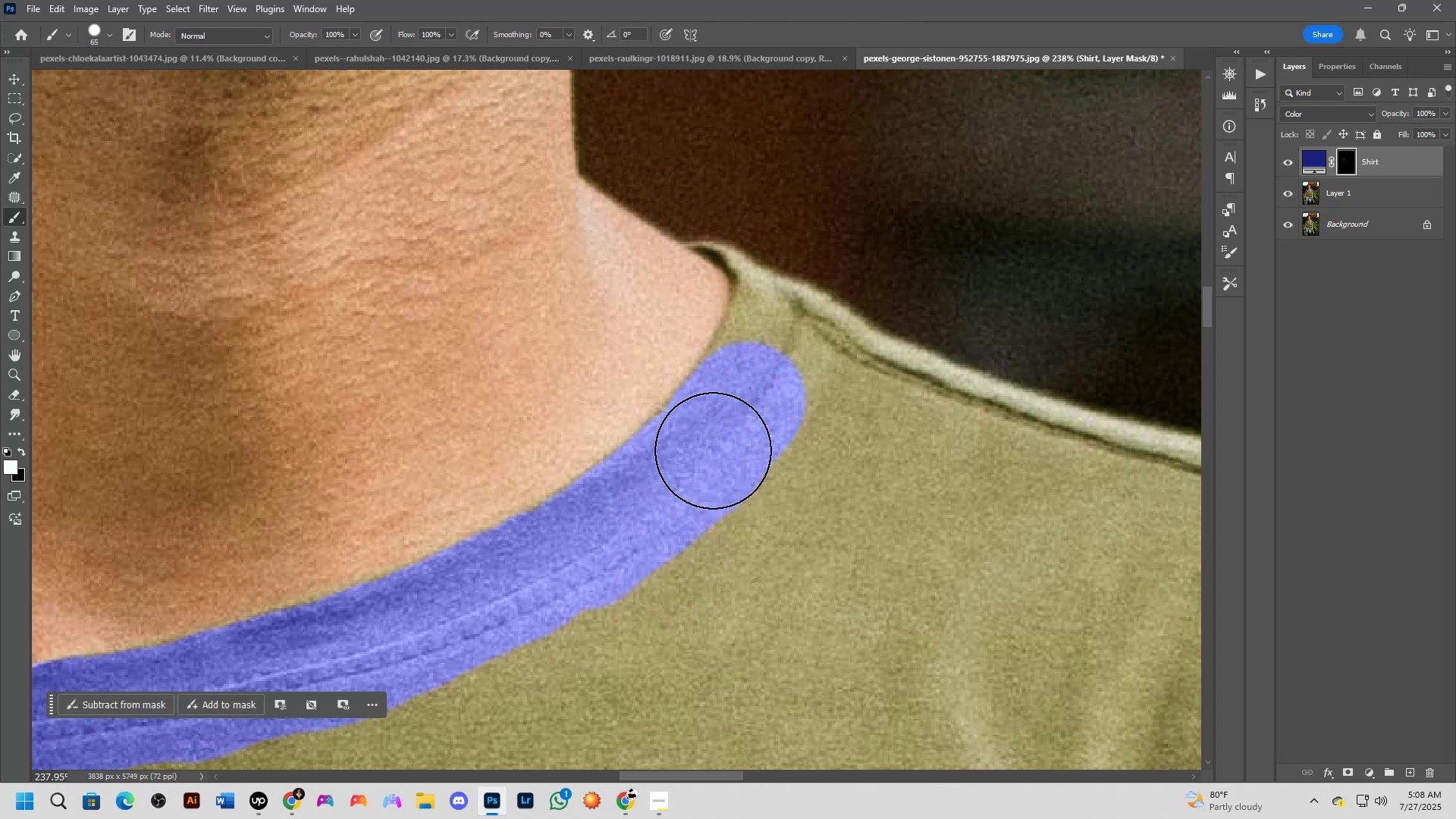 
left_click_drag(start_coordinate=[852, 380], to_coordinate=[783, 404])
 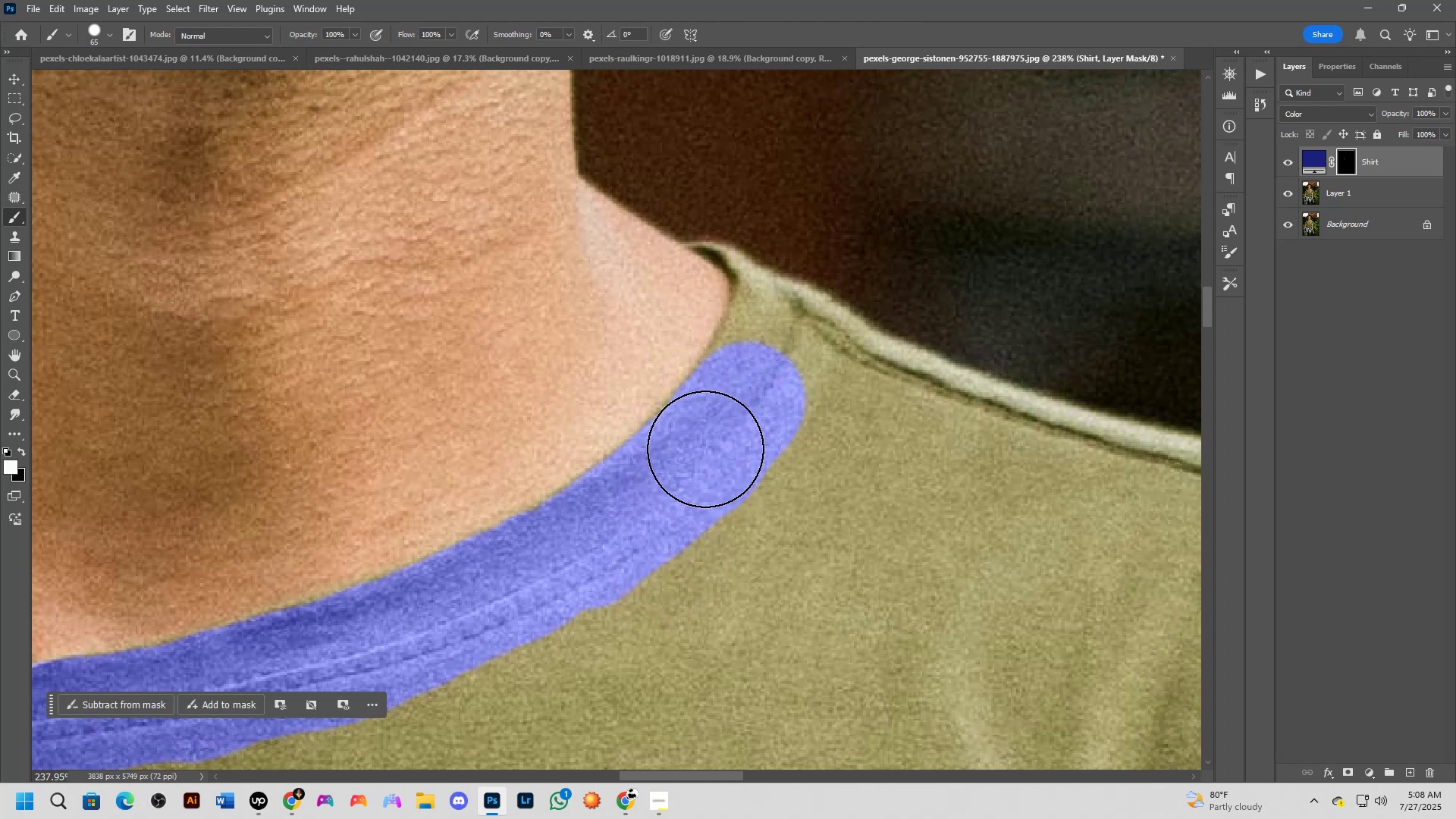 
left_click_drag(start_coordinate=[779, 399], to_coordinate=[761, 422])
 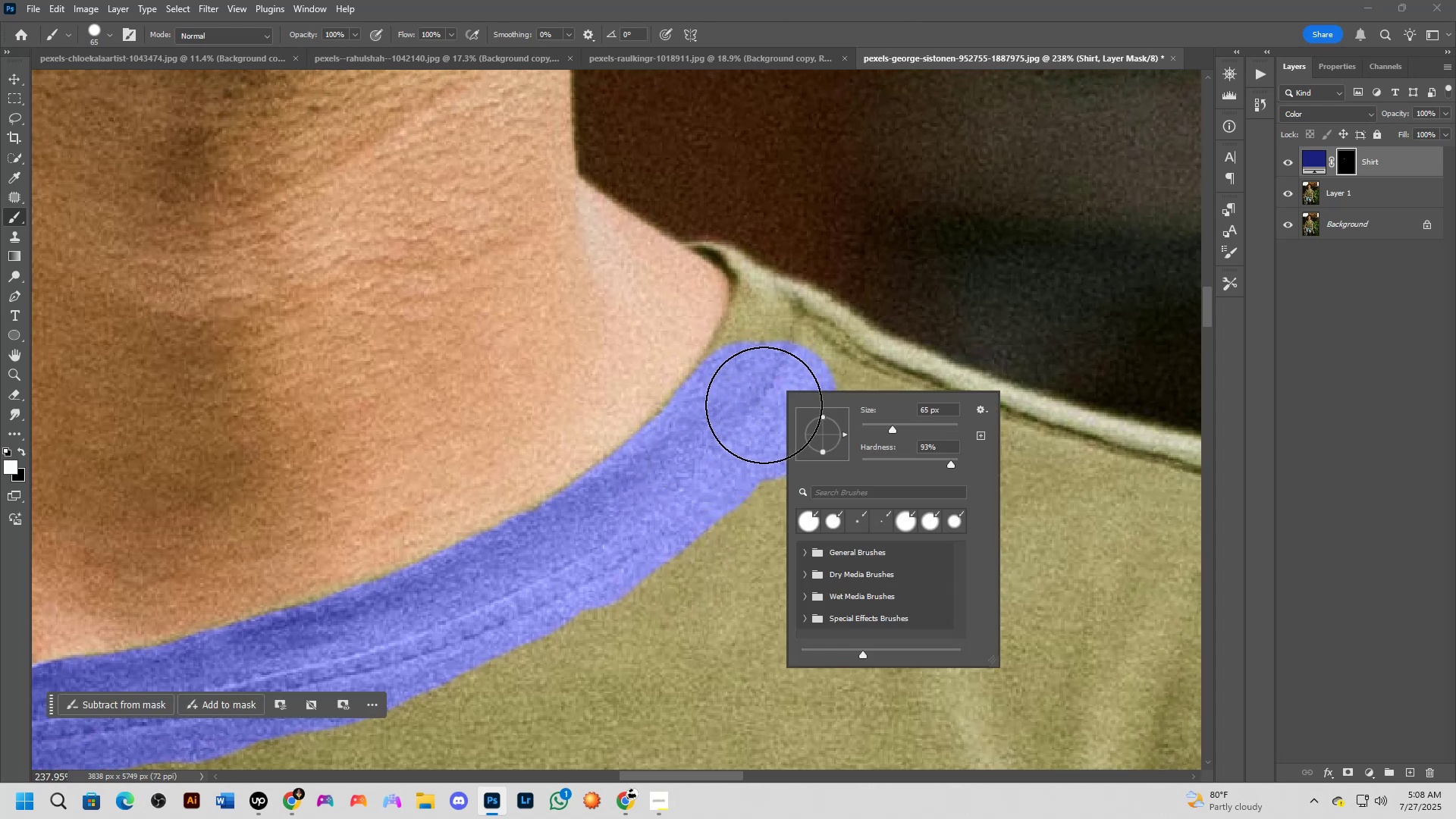 
left_click([695, 403])
 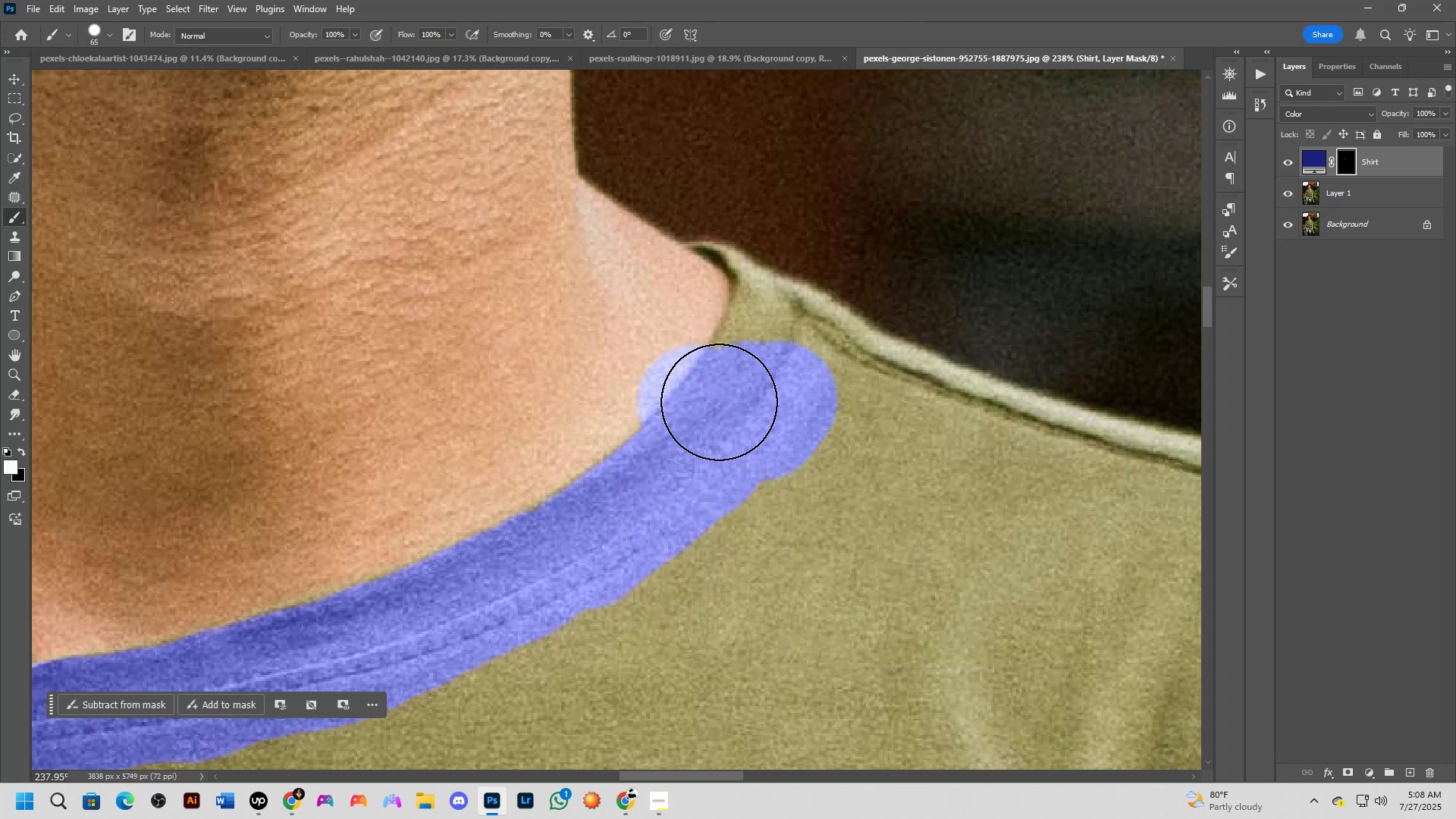 
hold_key(key=AltLeft, duration=0.67)
 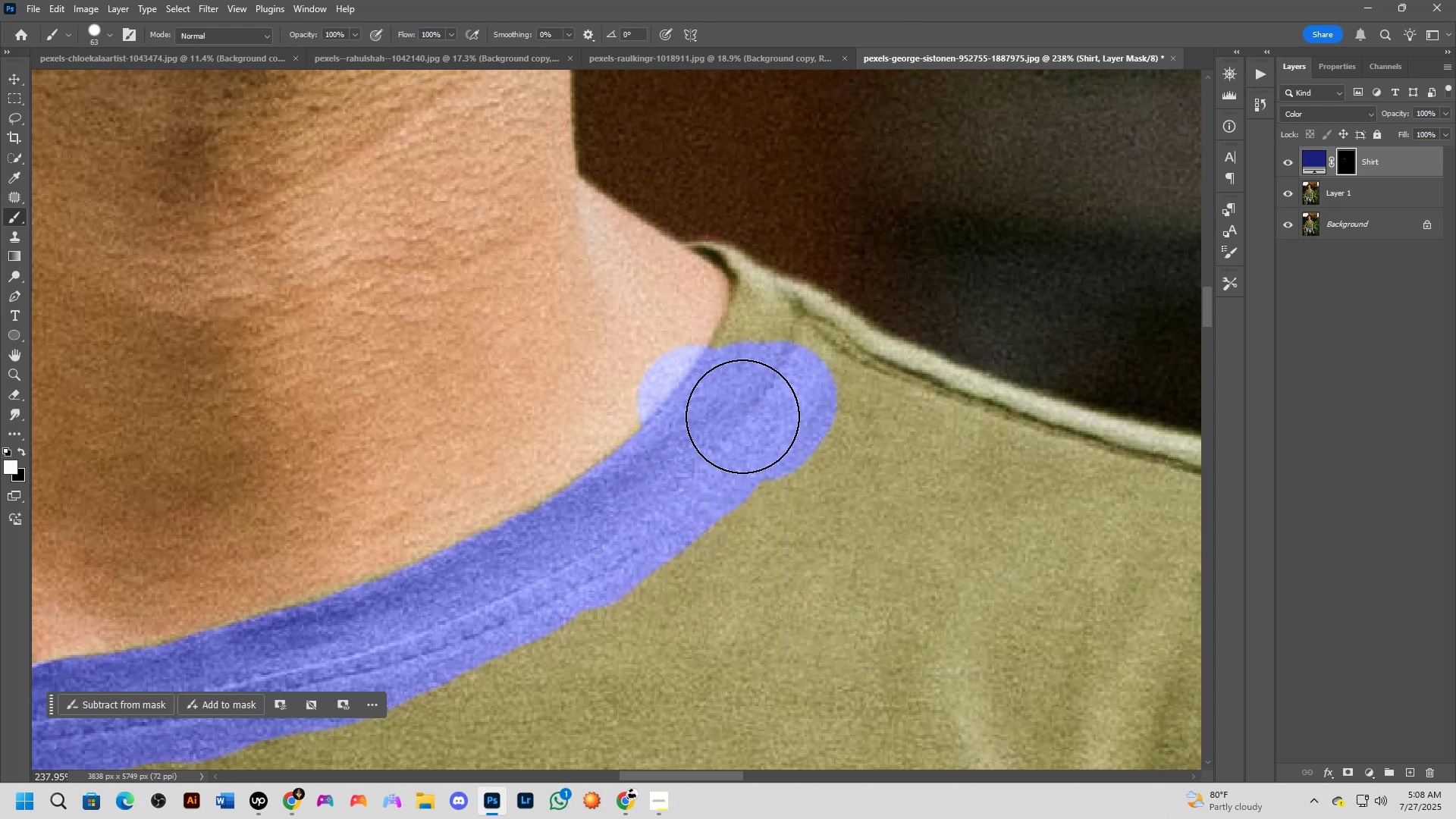 
key(Control+Z)
 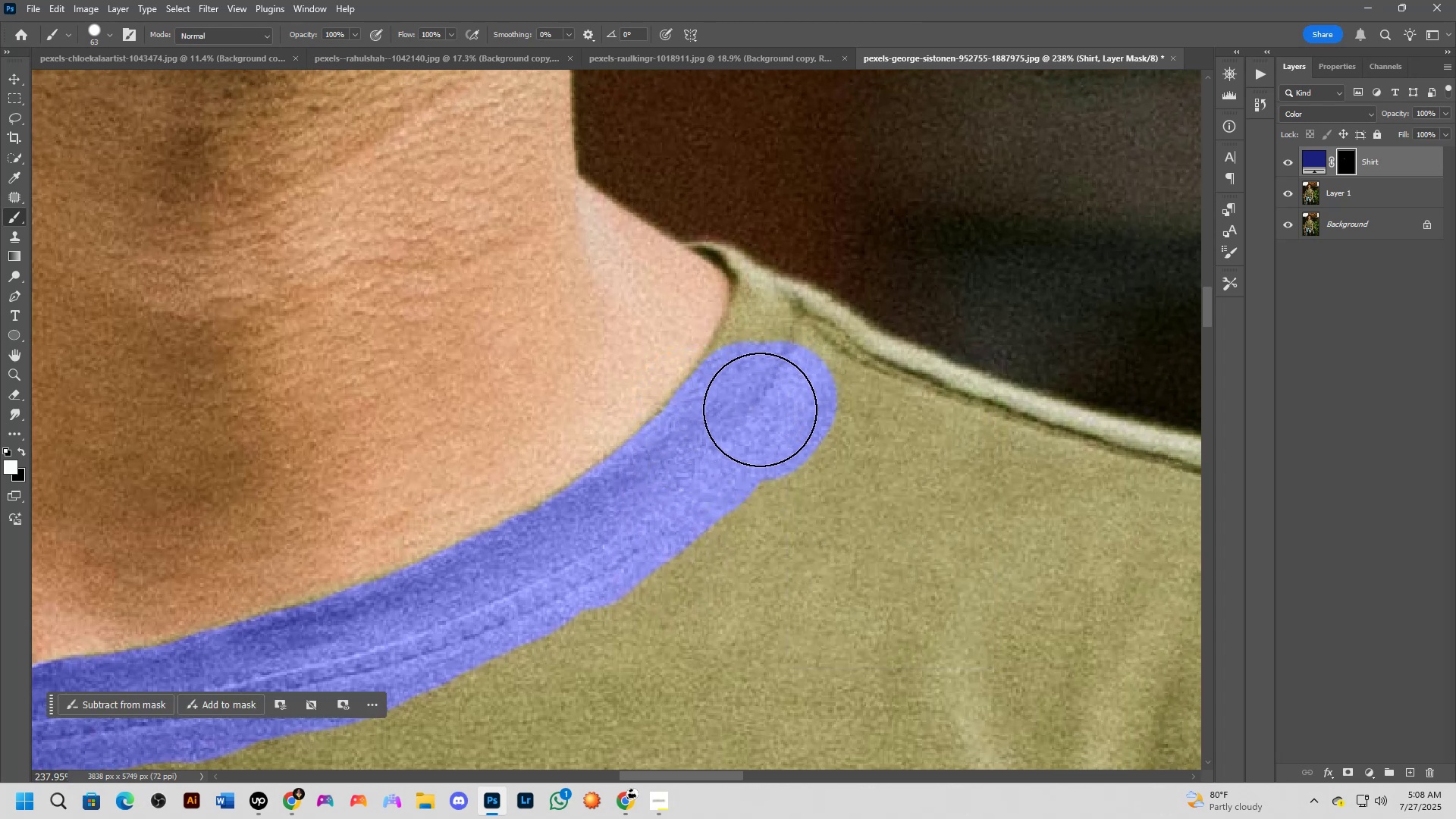 
hold_key(key=AltLeft, duration=1.51)
 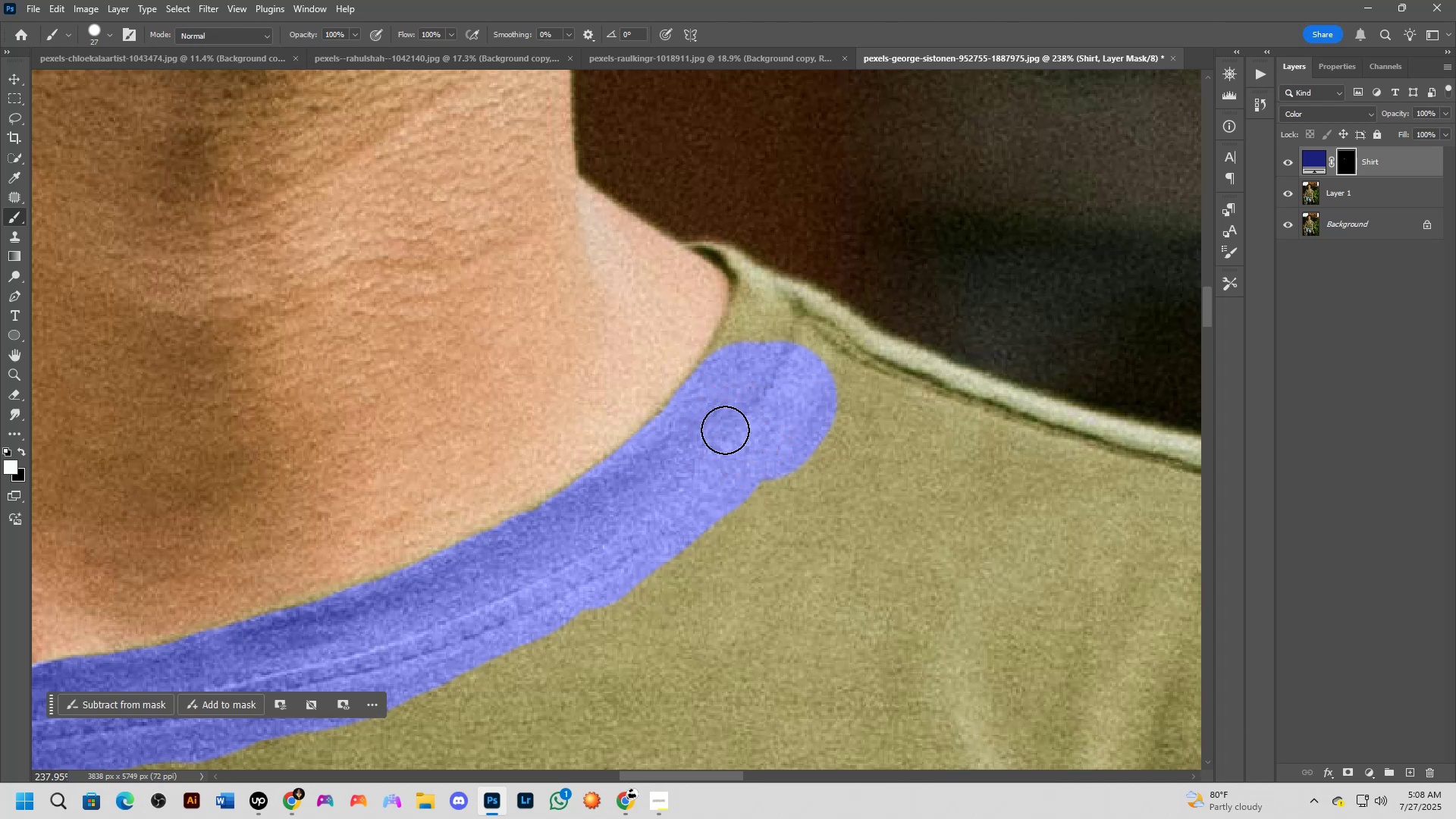 
hold_key(key=Space, duration=0.92)
 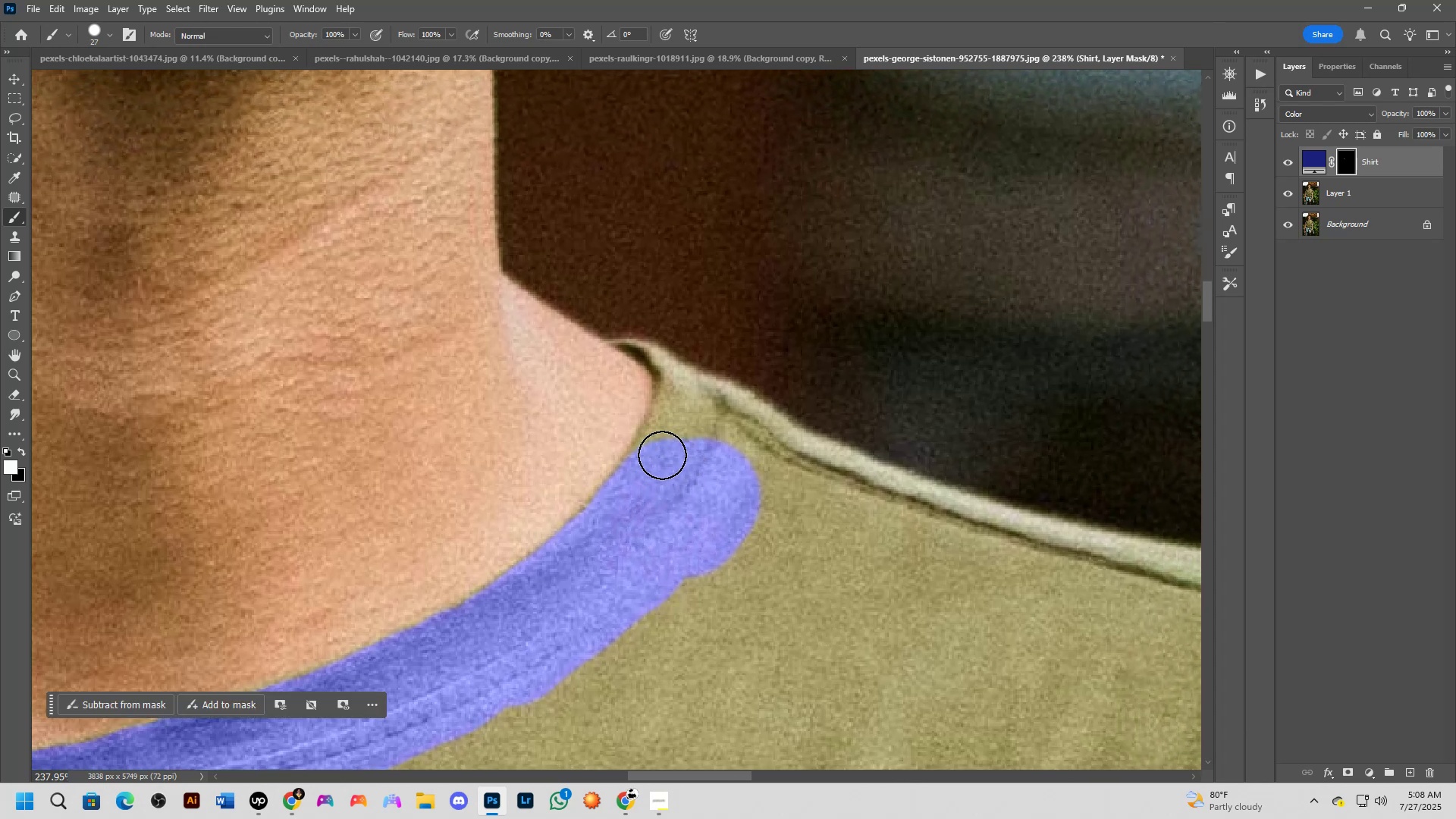 
left_click_drag(start_coordinate=[757, 388], to_coordinate=[680, 485])
 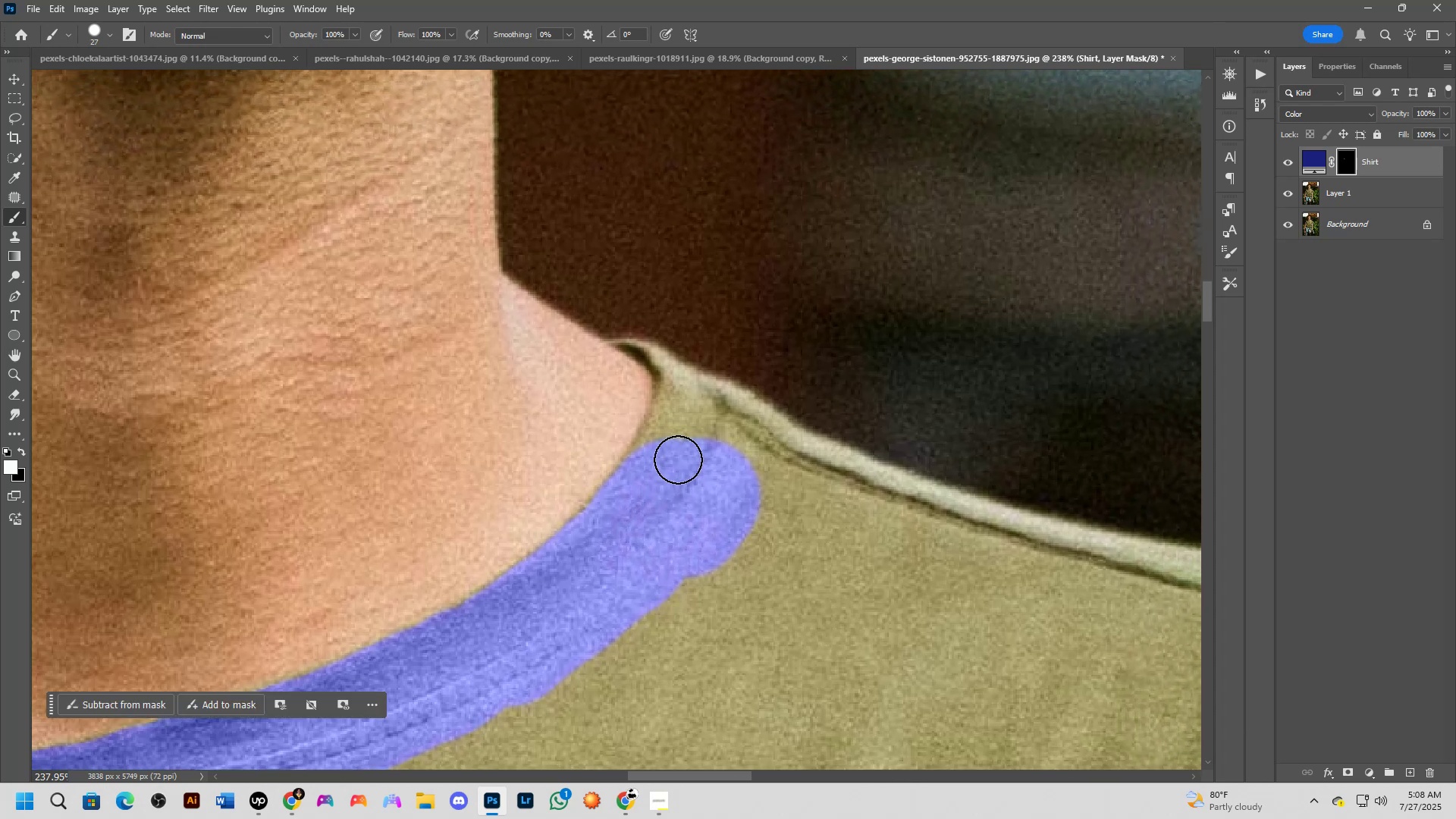 
left_click_drag(start_coordinate=[662, 455], to_coordinate=[657, 448])
 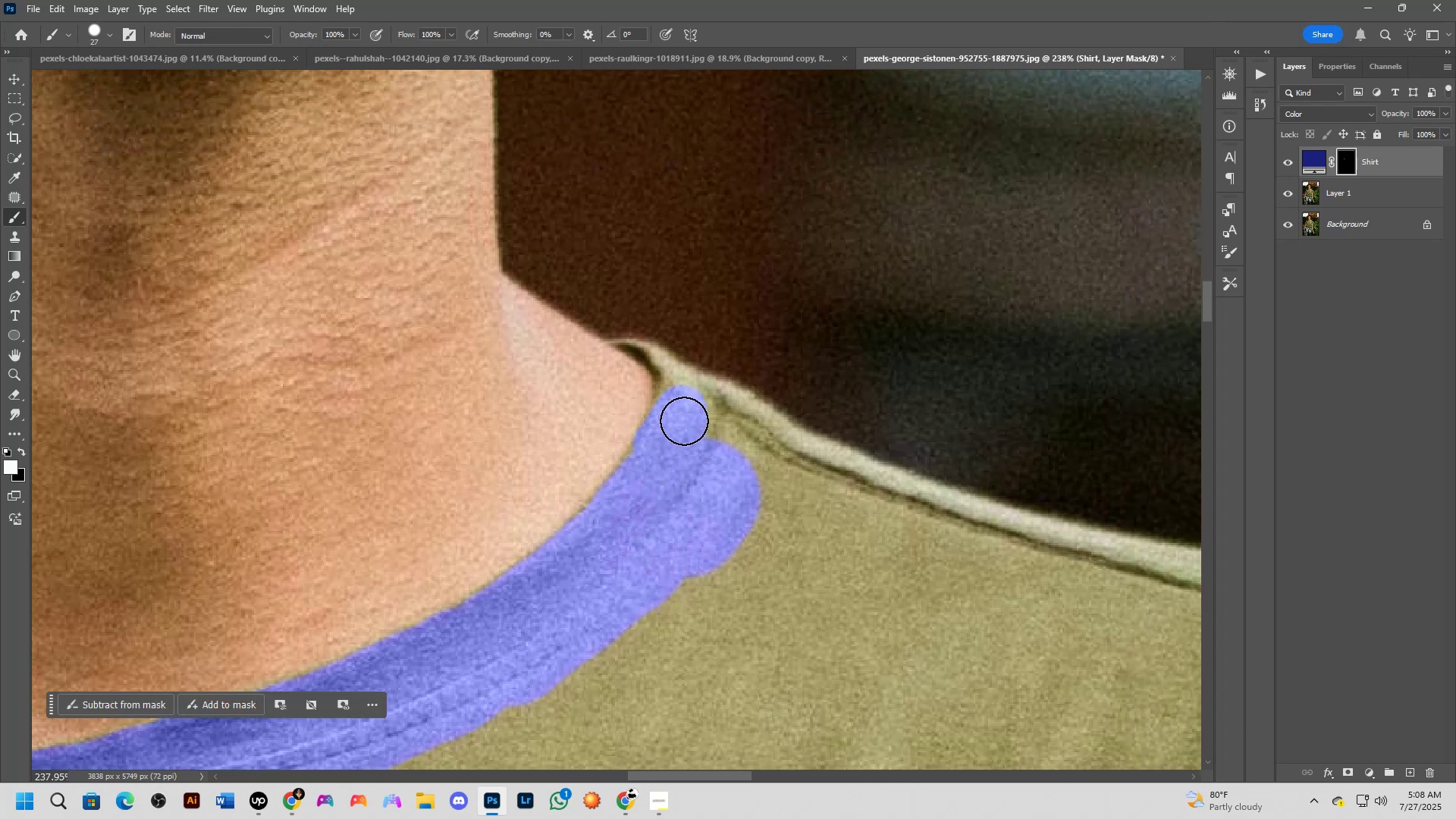 
hold_key(key=AltLeft, duration=1.54)
 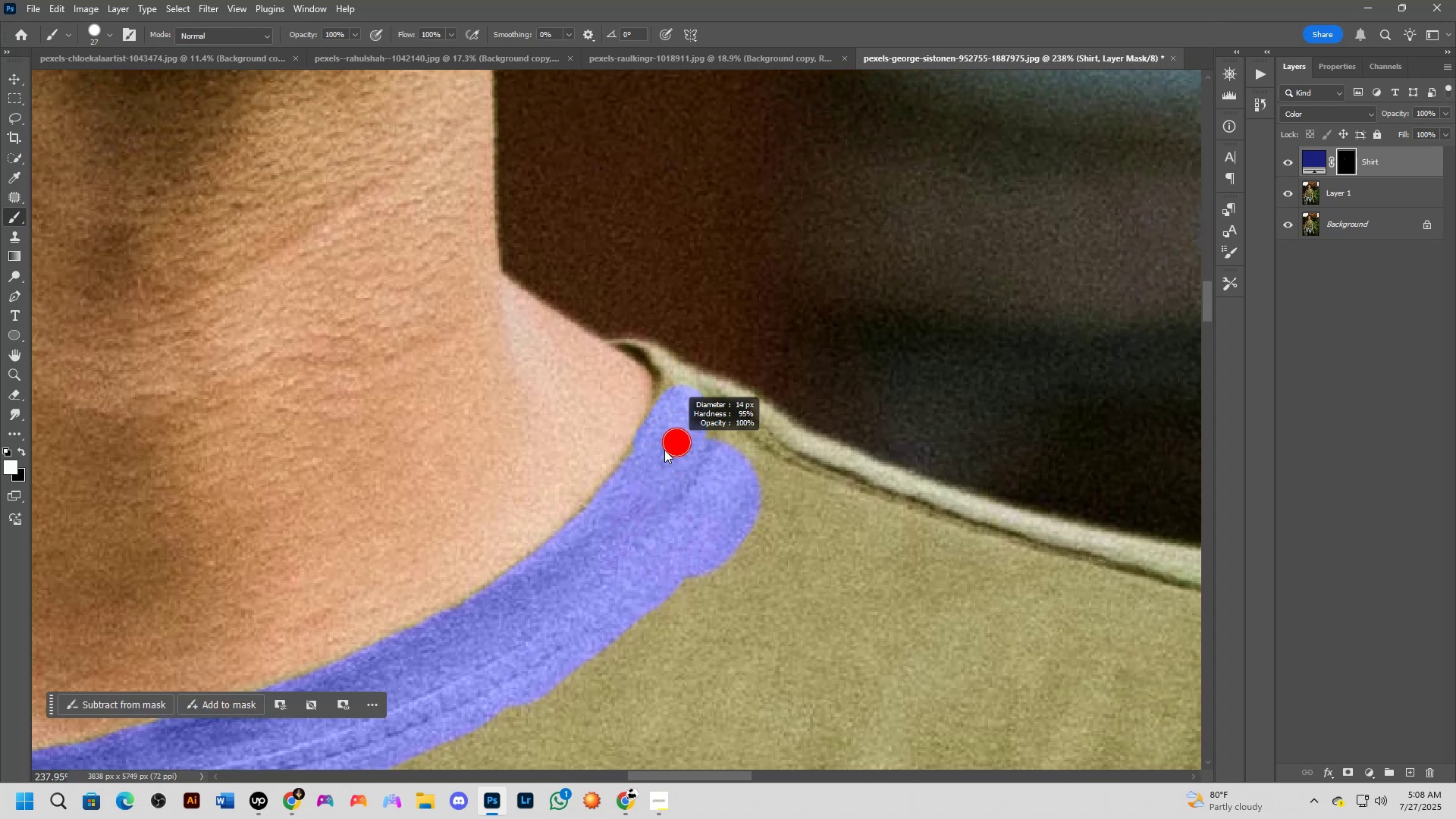 
key(Alt+AltLeft)
 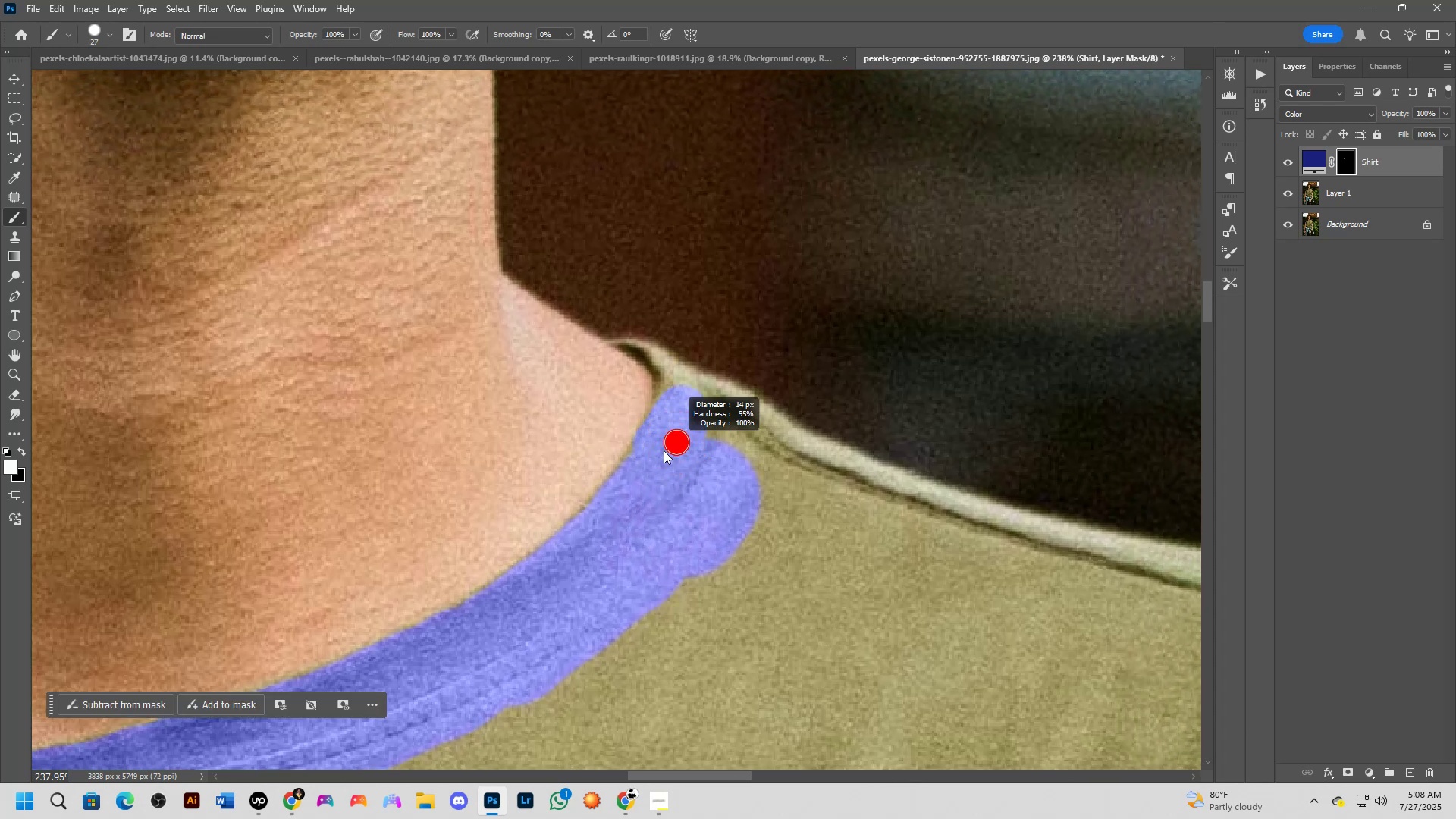 
key(Alt+AltLeft)
 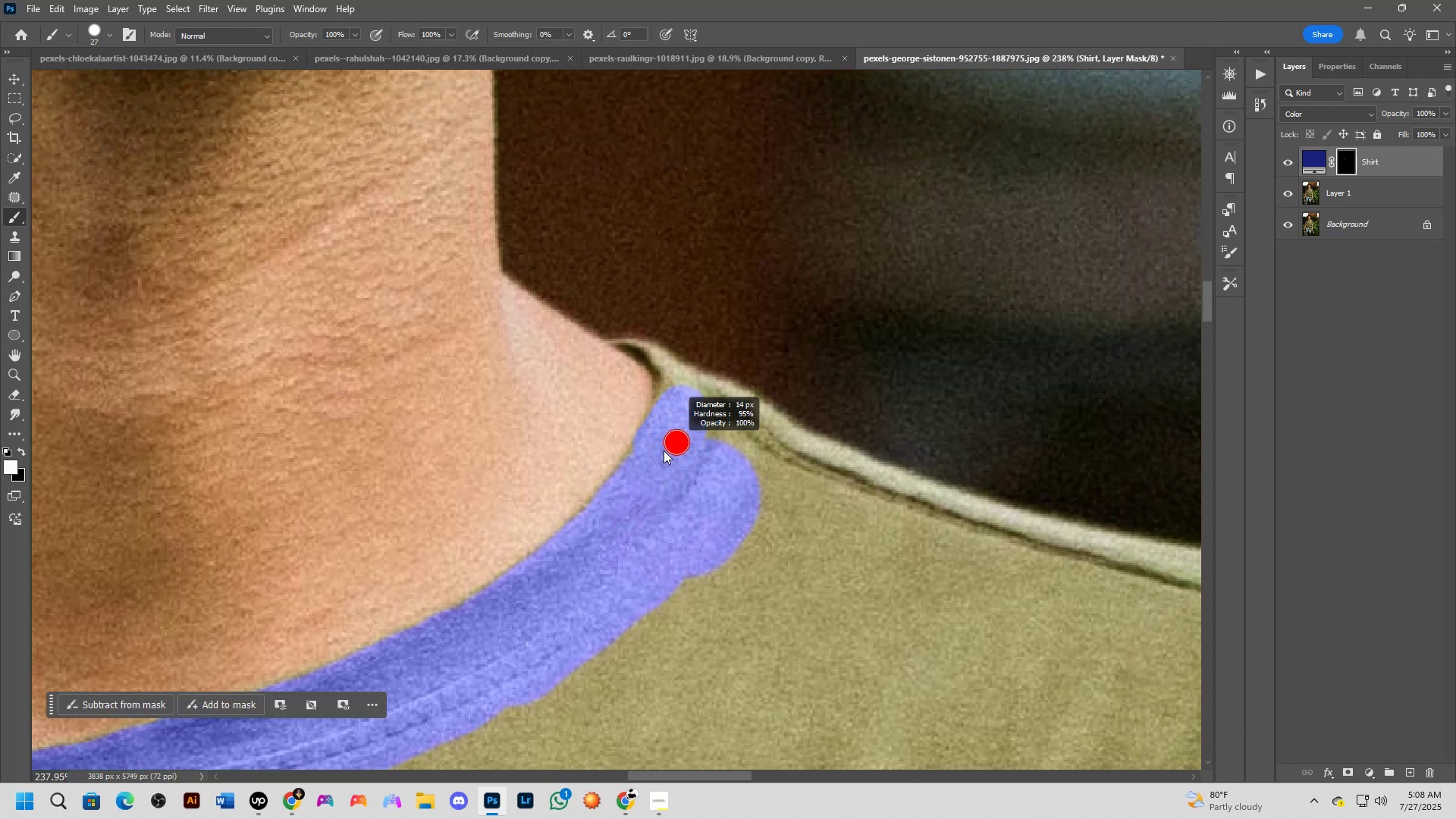 
key(Alt+AltLeft)
 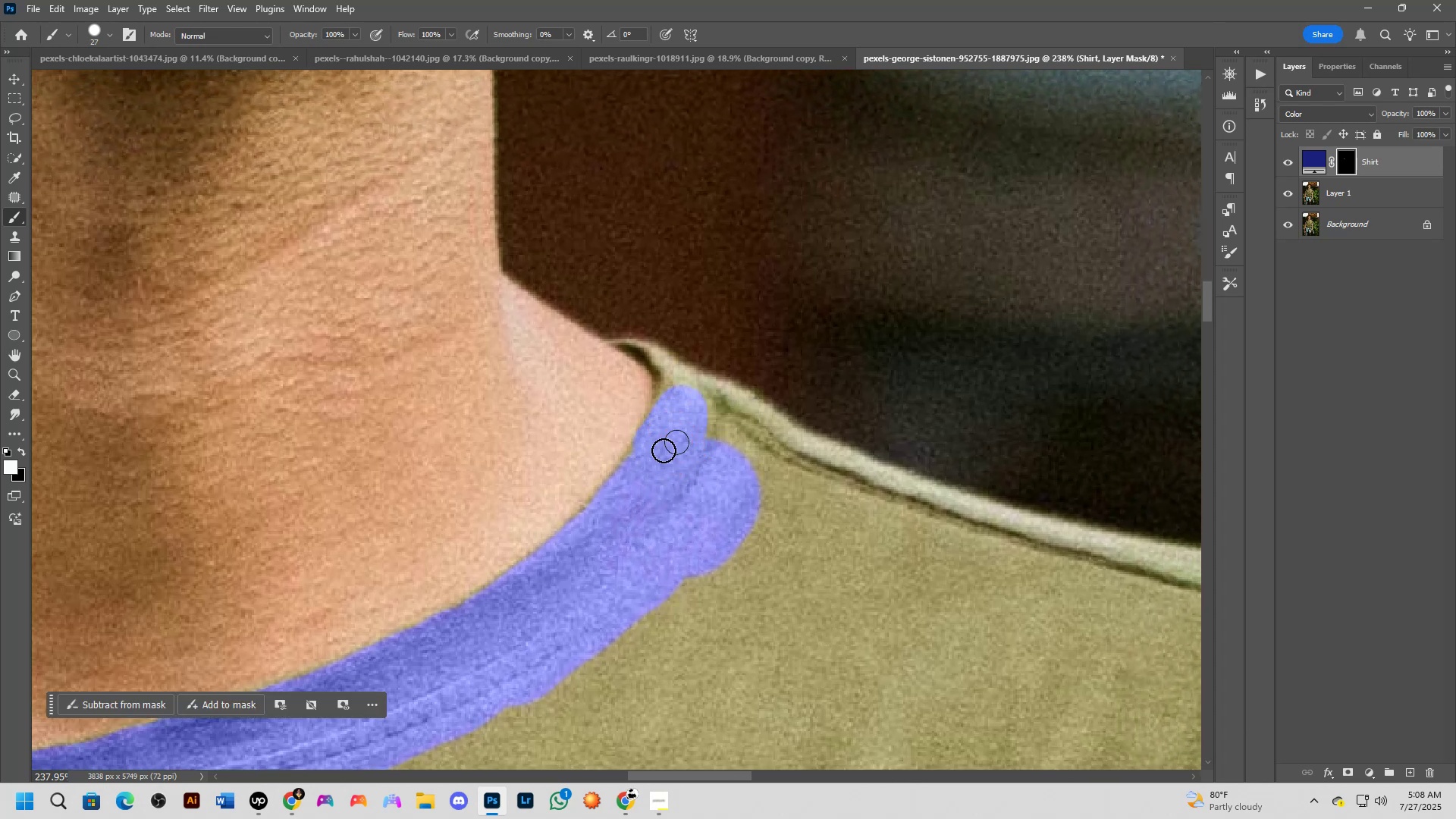 
key(Alt+AltLeft)
 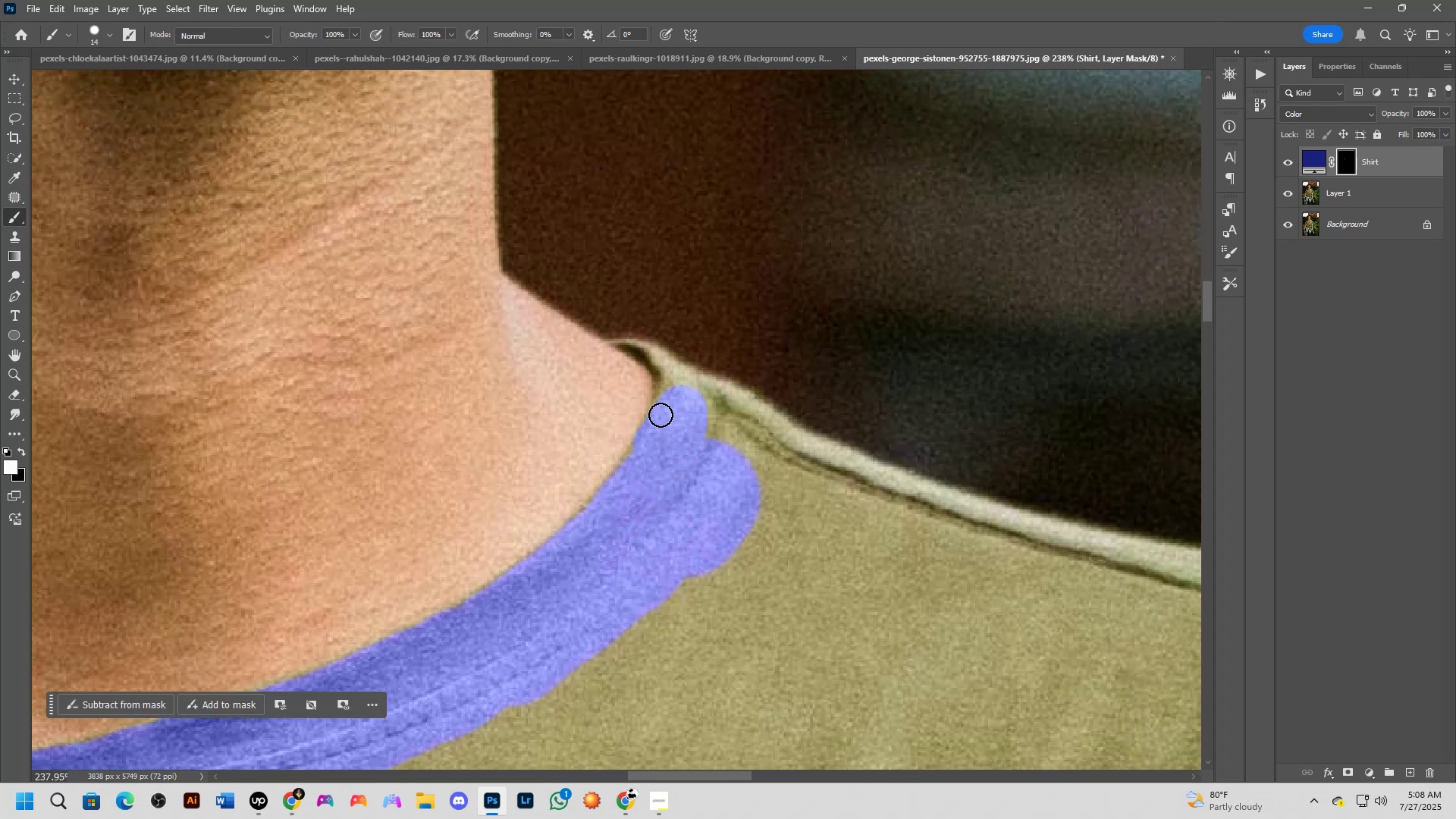 
hold_key(key=Space, duration=0.66)
 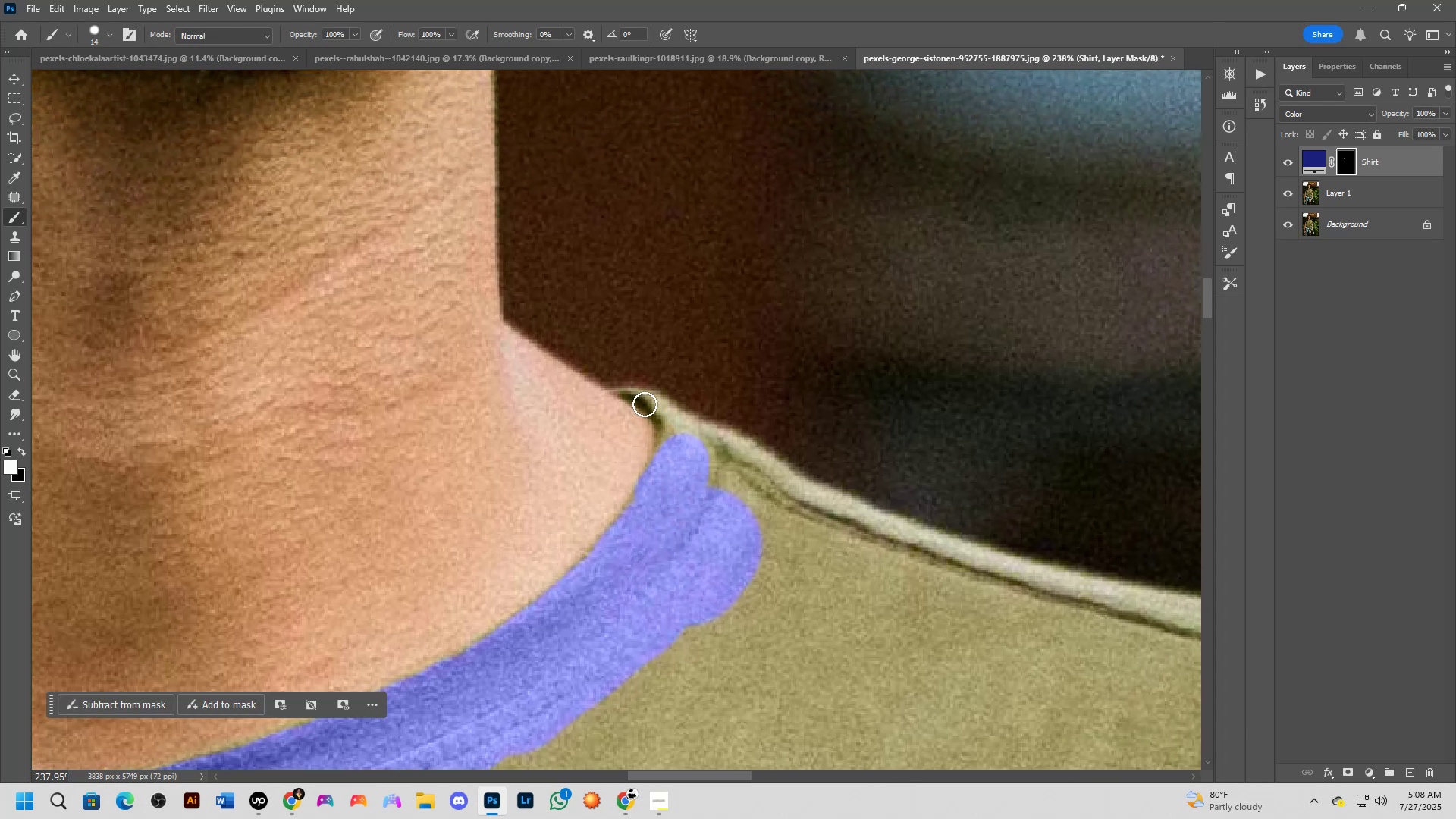 
left_click_drag(start_coordinate=[657, 378], to_coordinate=[658, 426])
 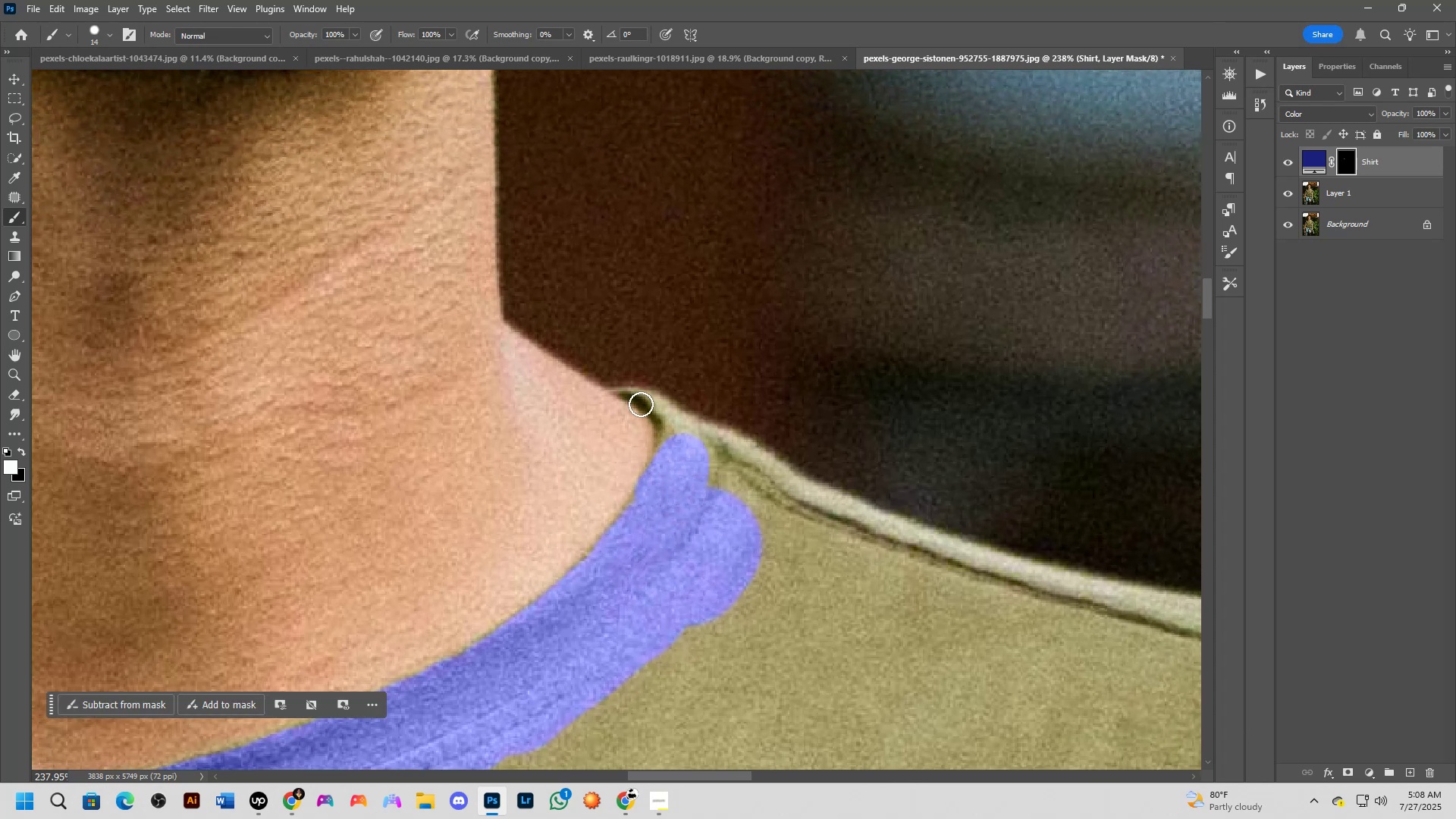 
hold_key(key=AltLeft, duration=0.86)
 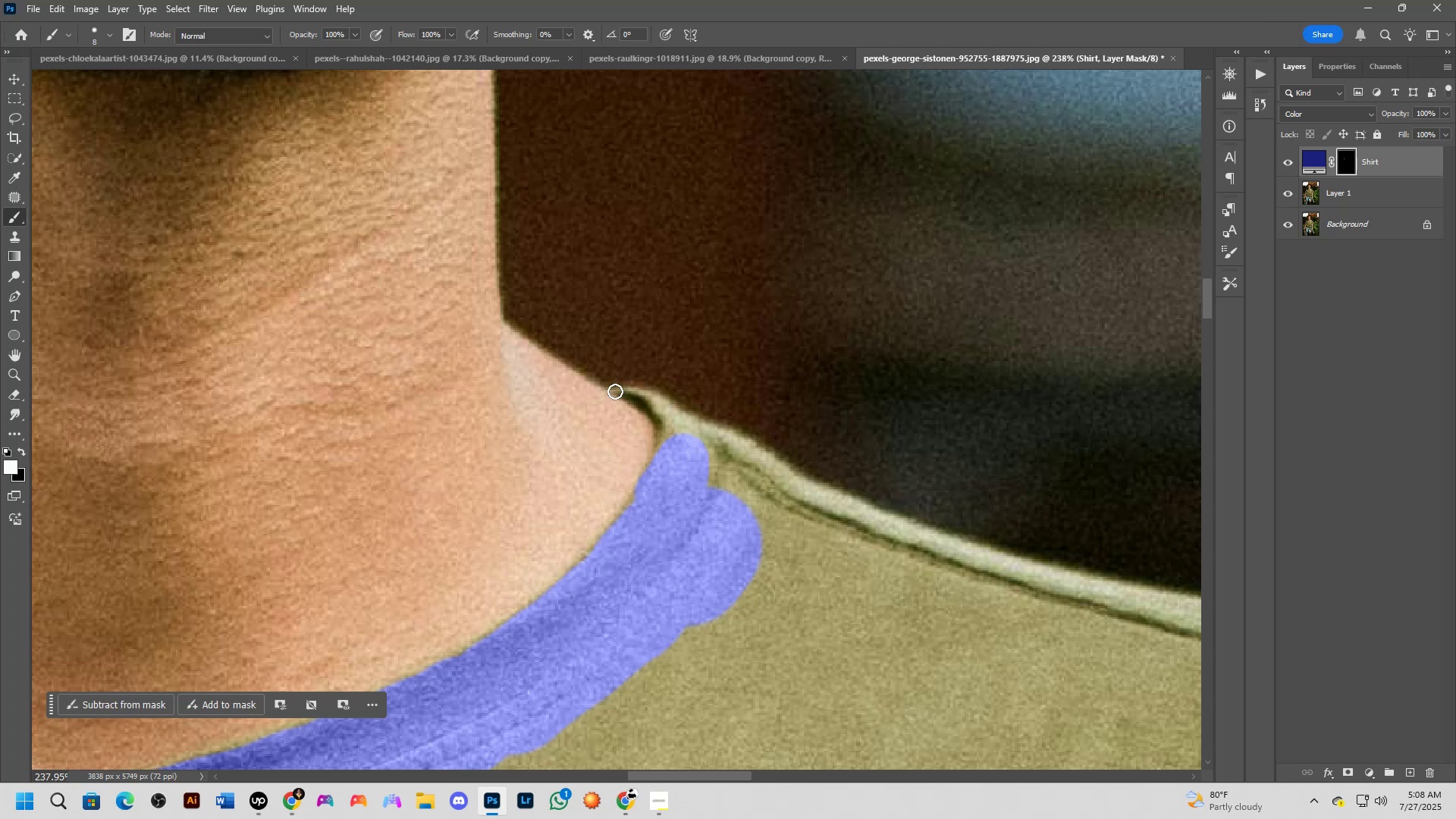 
left_click_drag(start_coordinate=[613, 391], to_coordinate=[664, 419])
 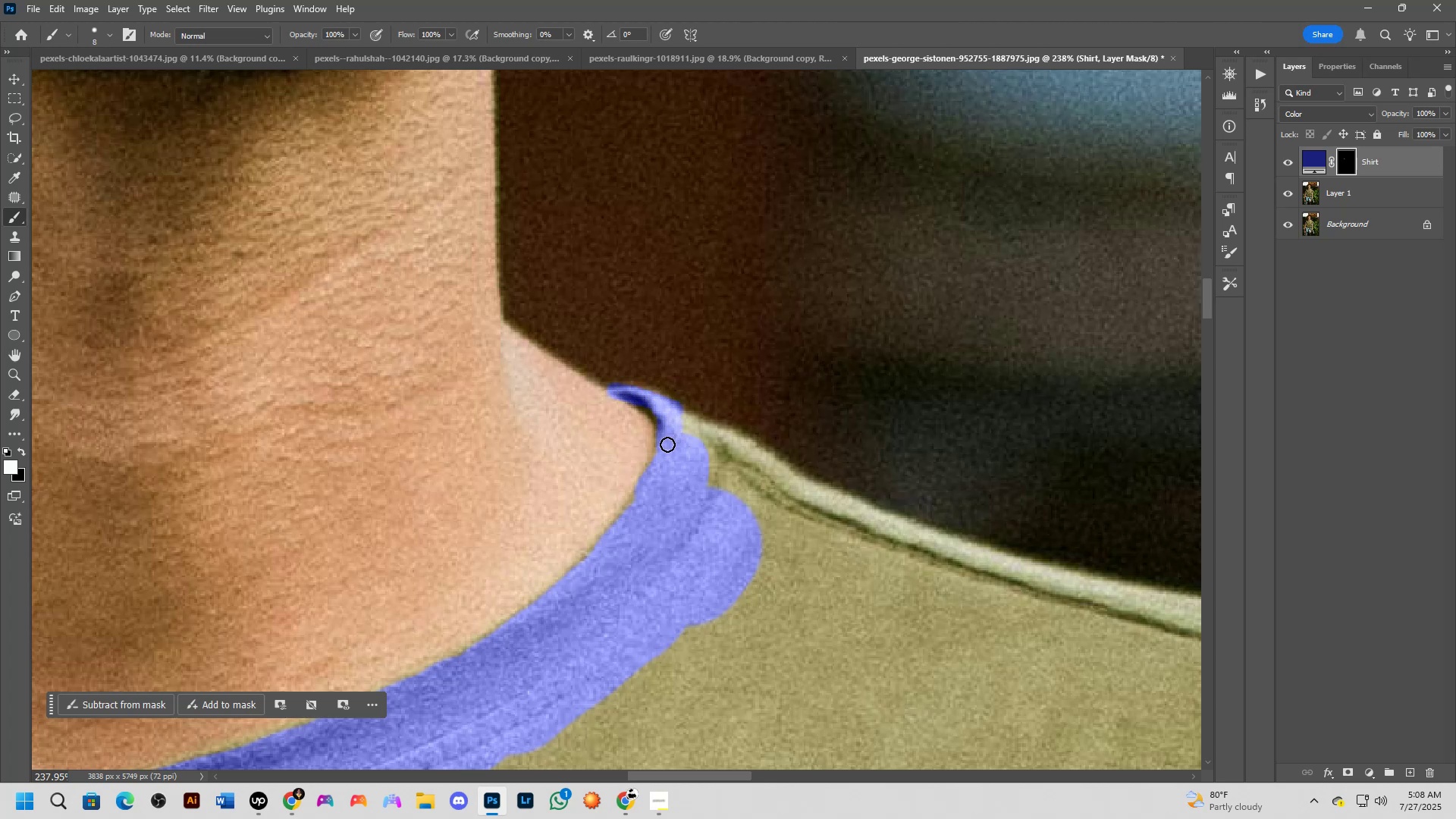 
type(xxx)
 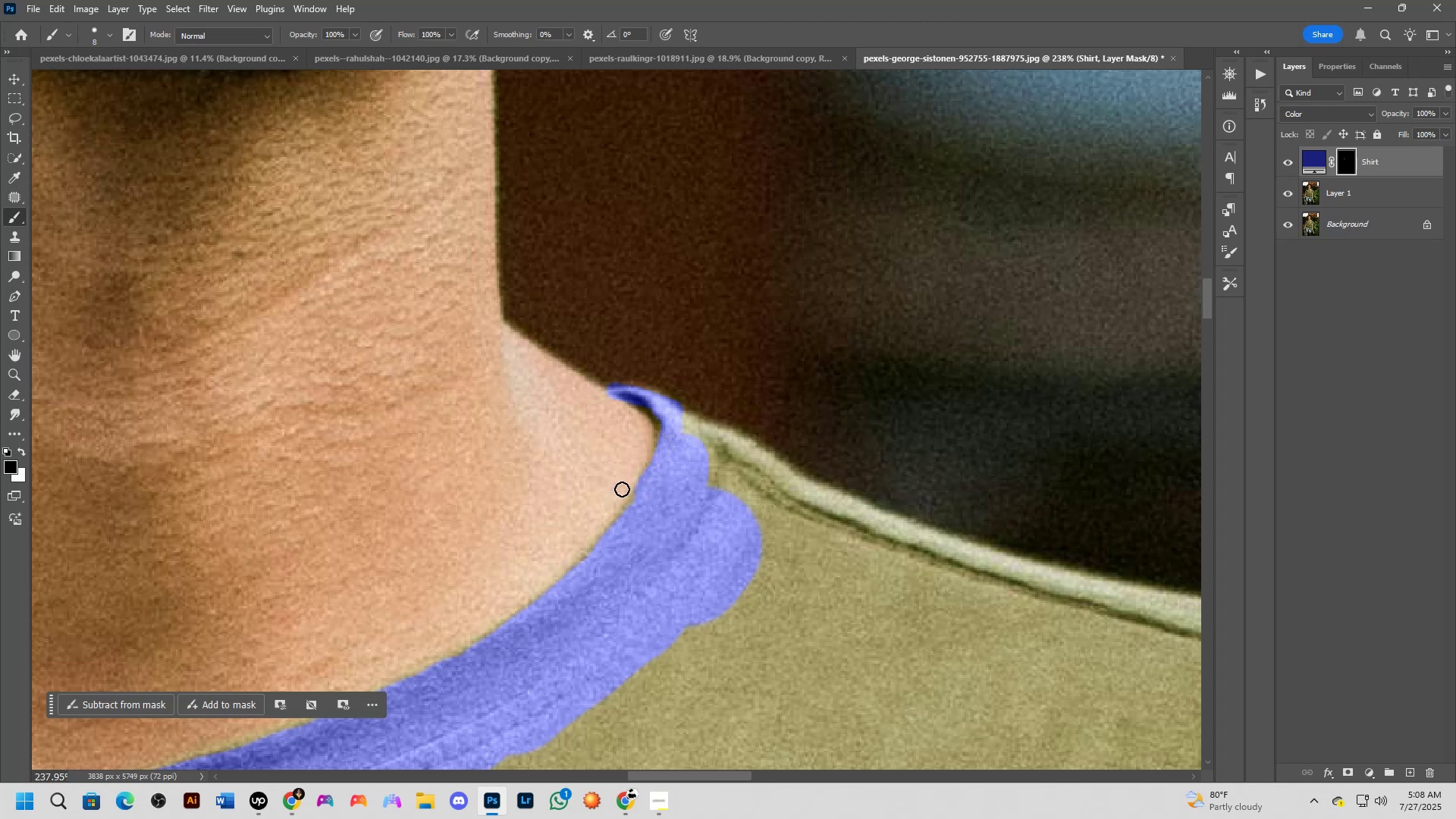 
left_click_drag(start_coordinate=[646, 447], to_coordinate=[655, 429])
 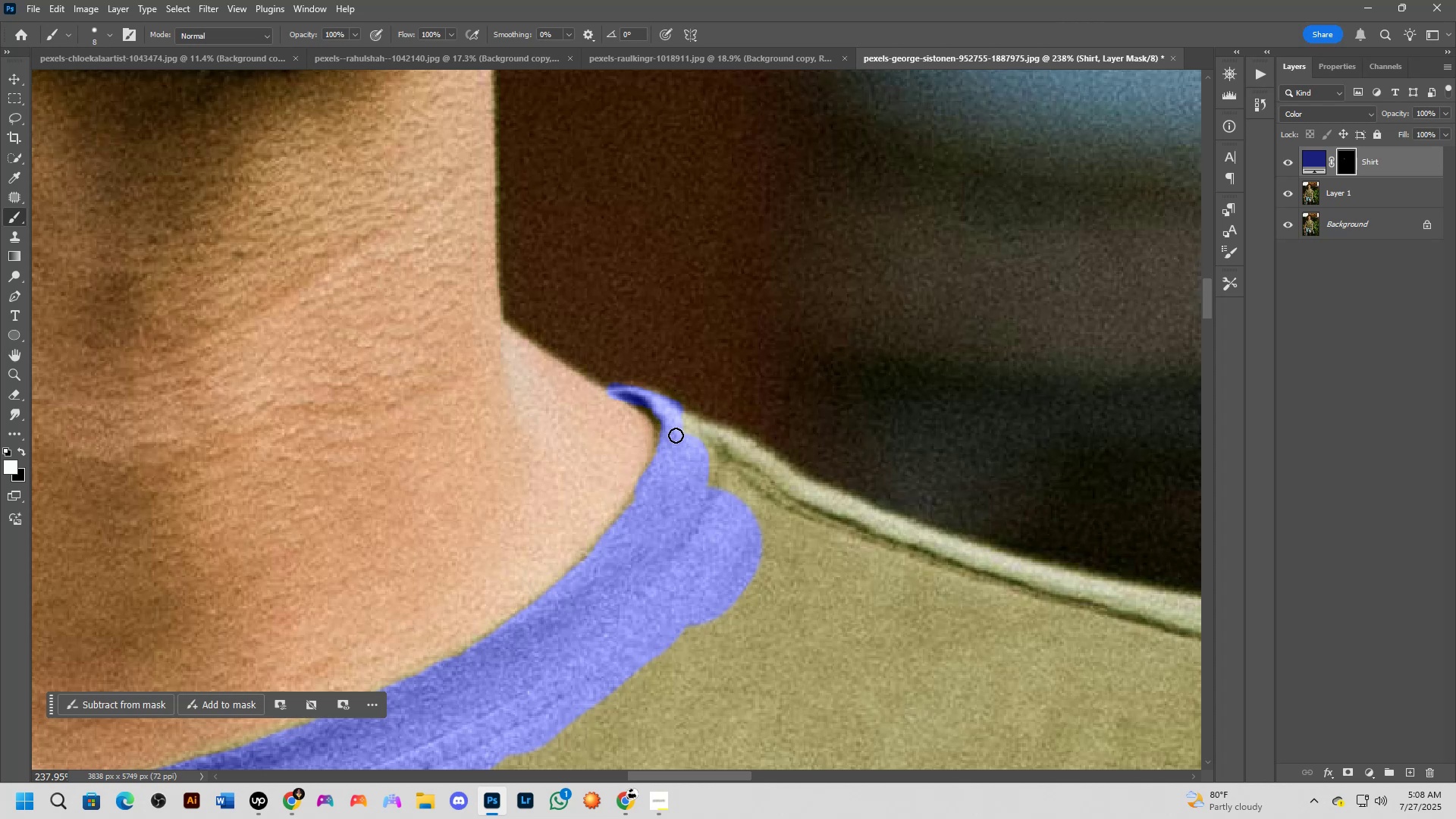 
left_click_drag(start_coordinate=[671, 438], to_coordinate=[645, 490])
 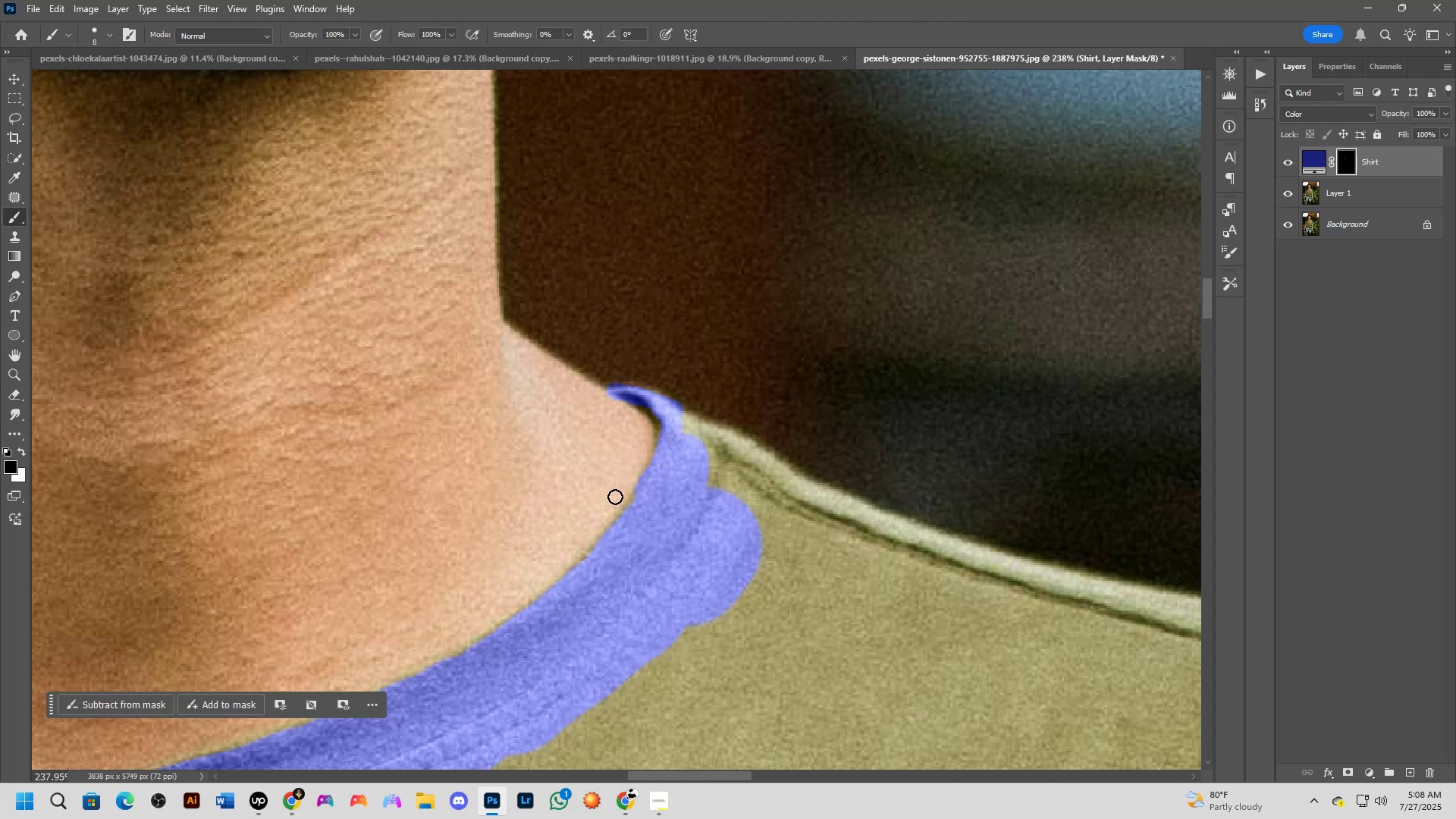 
left_click_drag(start_coordinate=[618, 491], to_coordinate=[639, 475])
 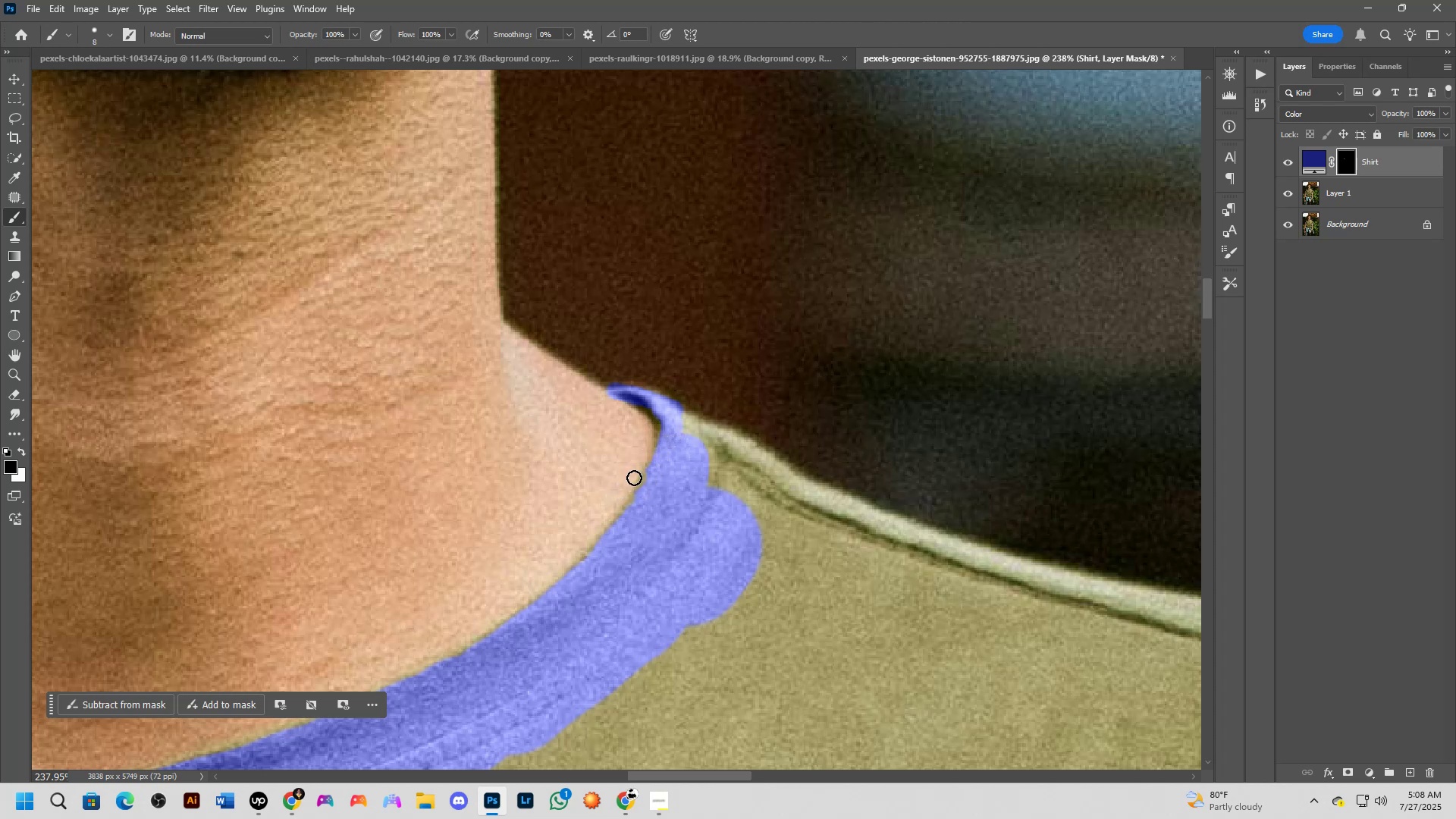 
scroll: coordinate [639, 497], scroll_direction: up, amount: 2.0
 